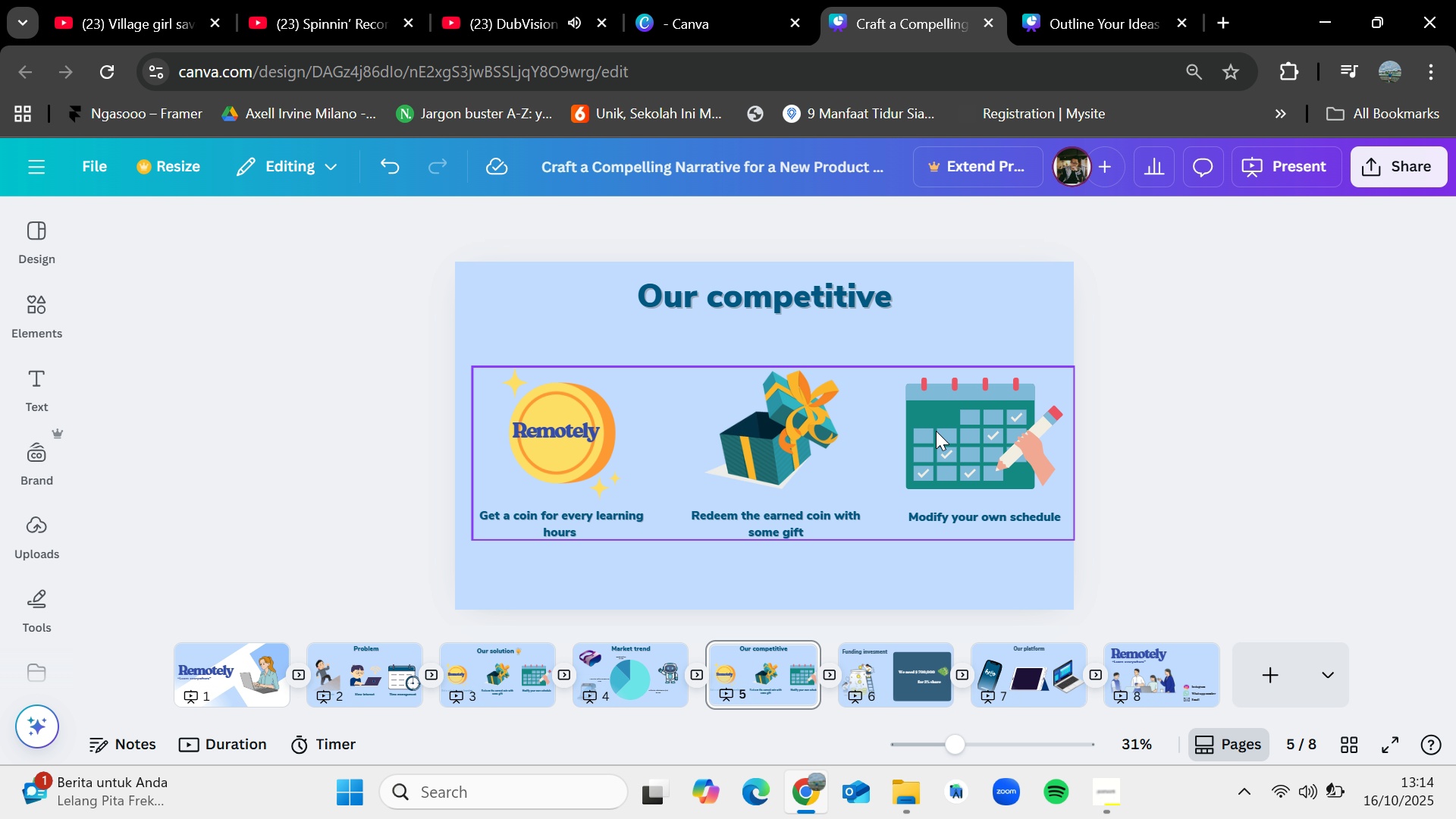 
left_click([936, 431])
 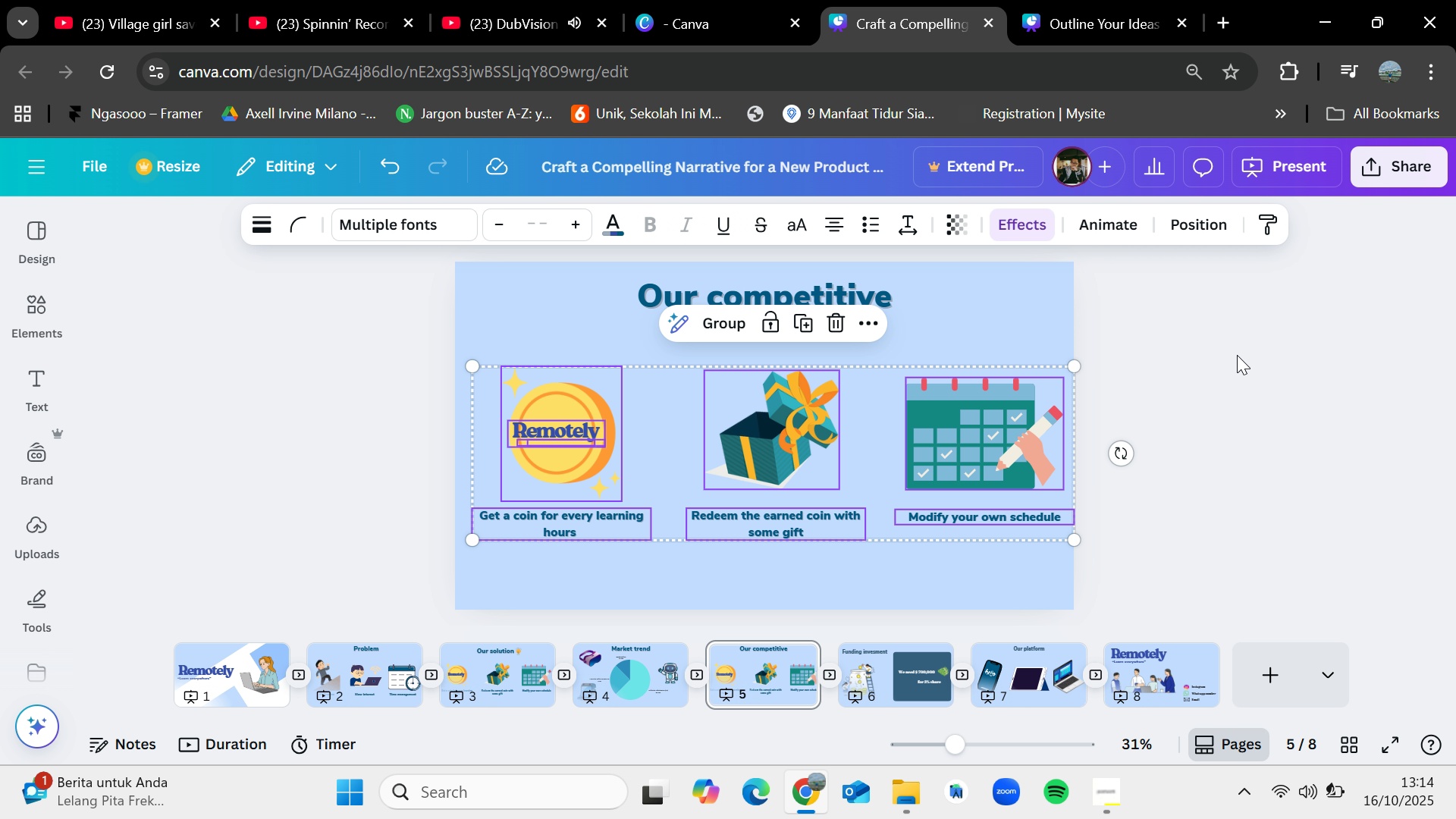 
left_click([1238, 353])
 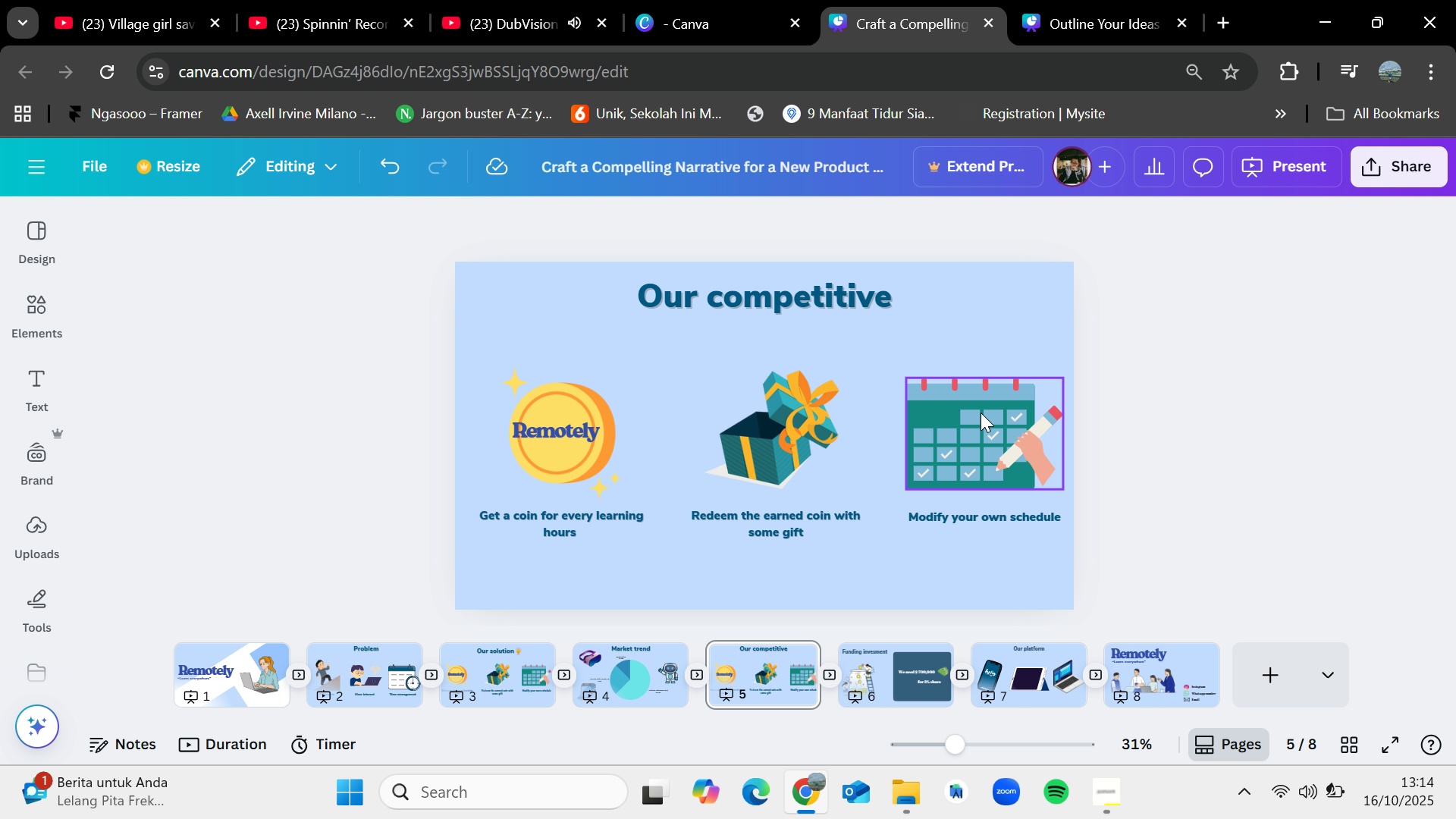 
left_click([981, 413])
 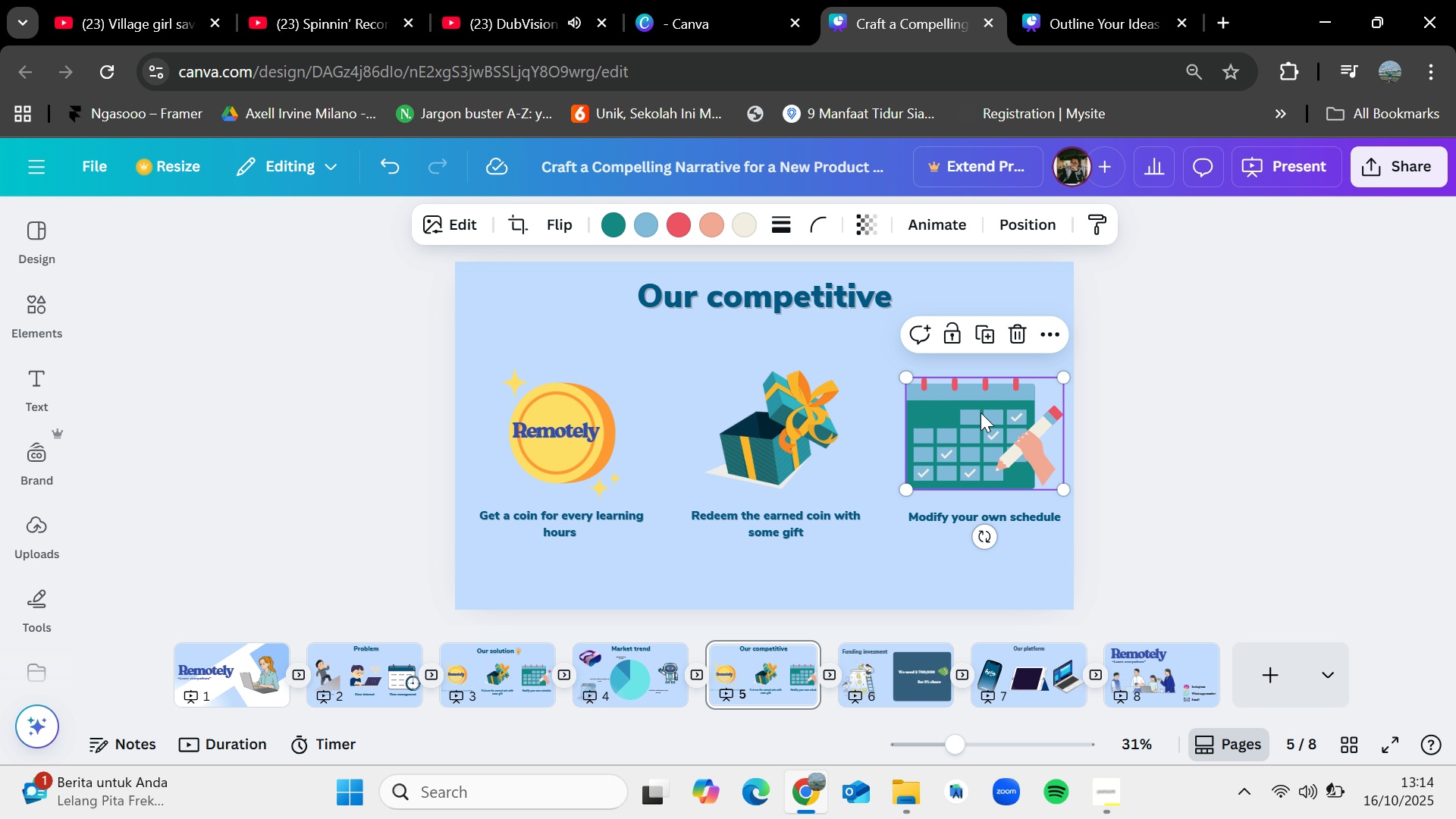 
key(Control+C)
 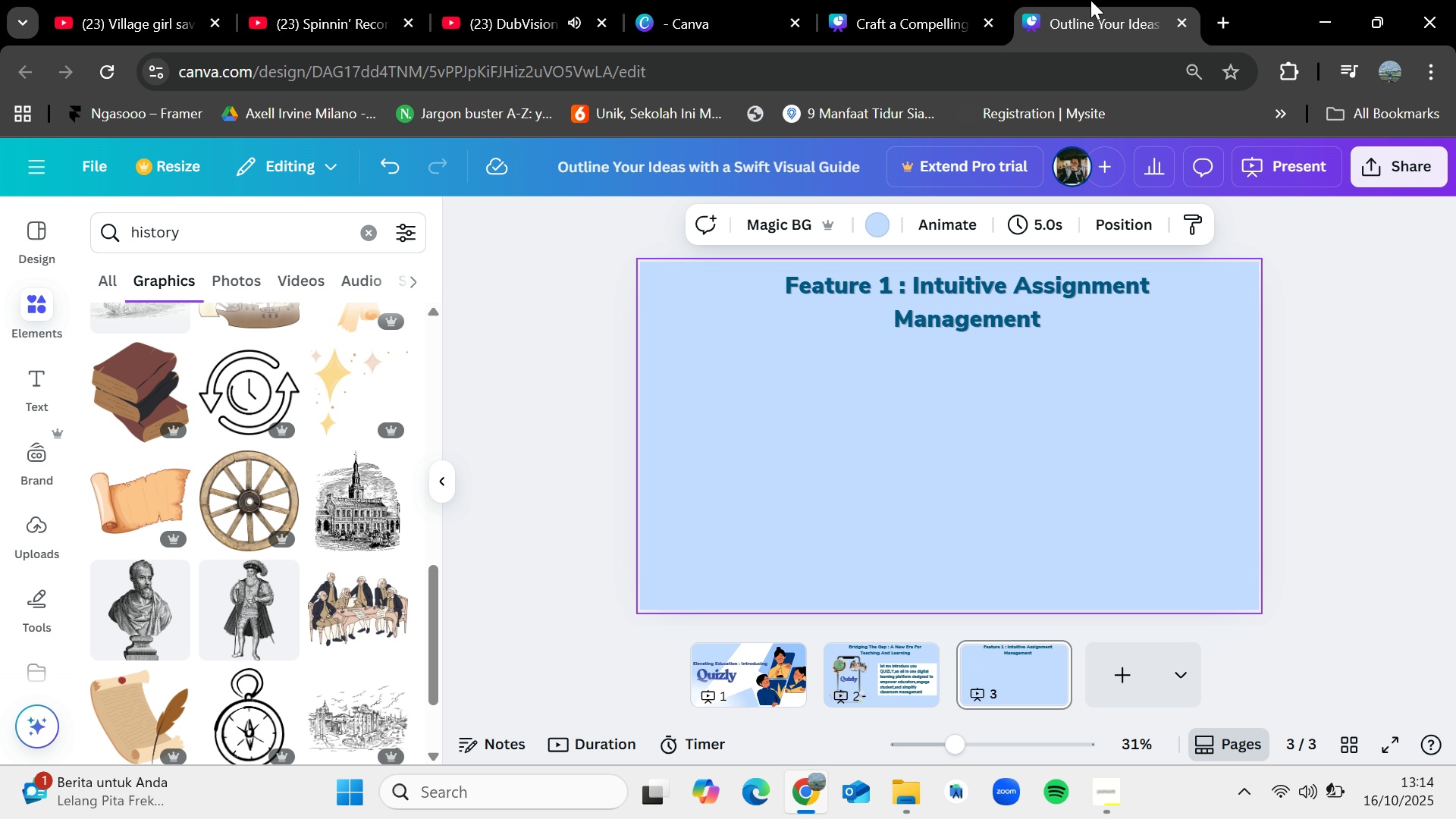 
left_click([1090, 0])
 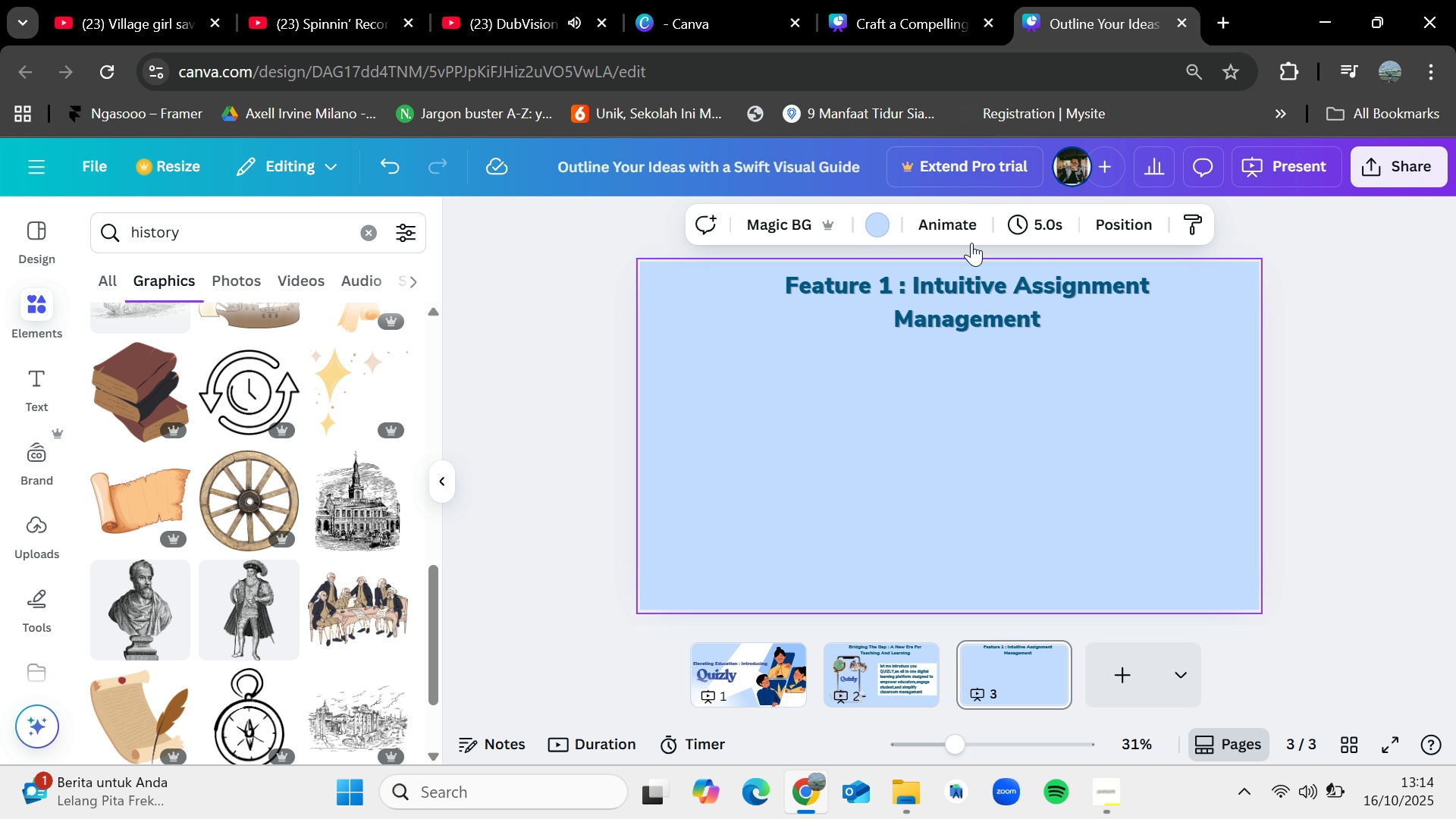 
key(Control+V)
 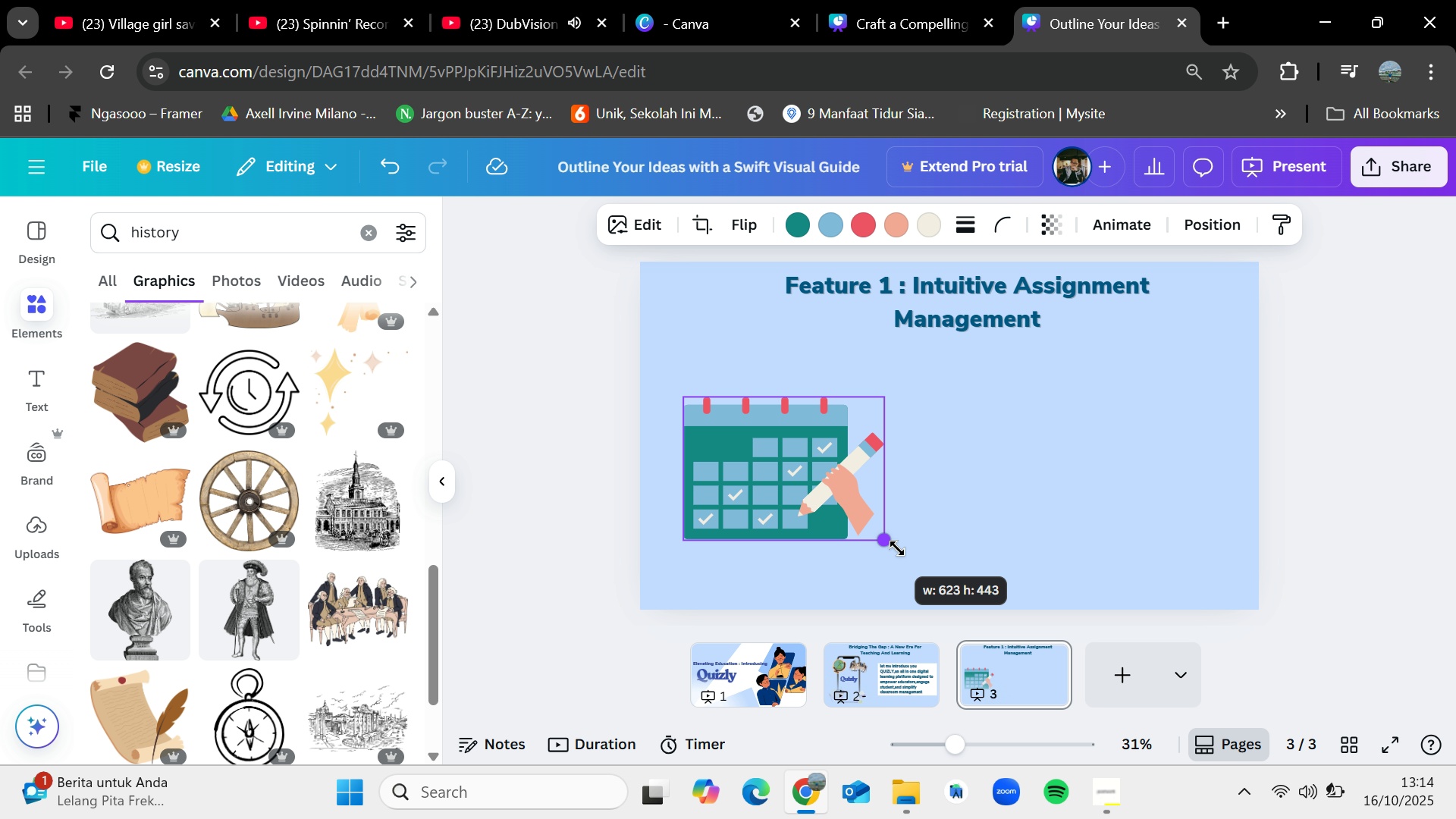 
mouse_move([825, 473])
 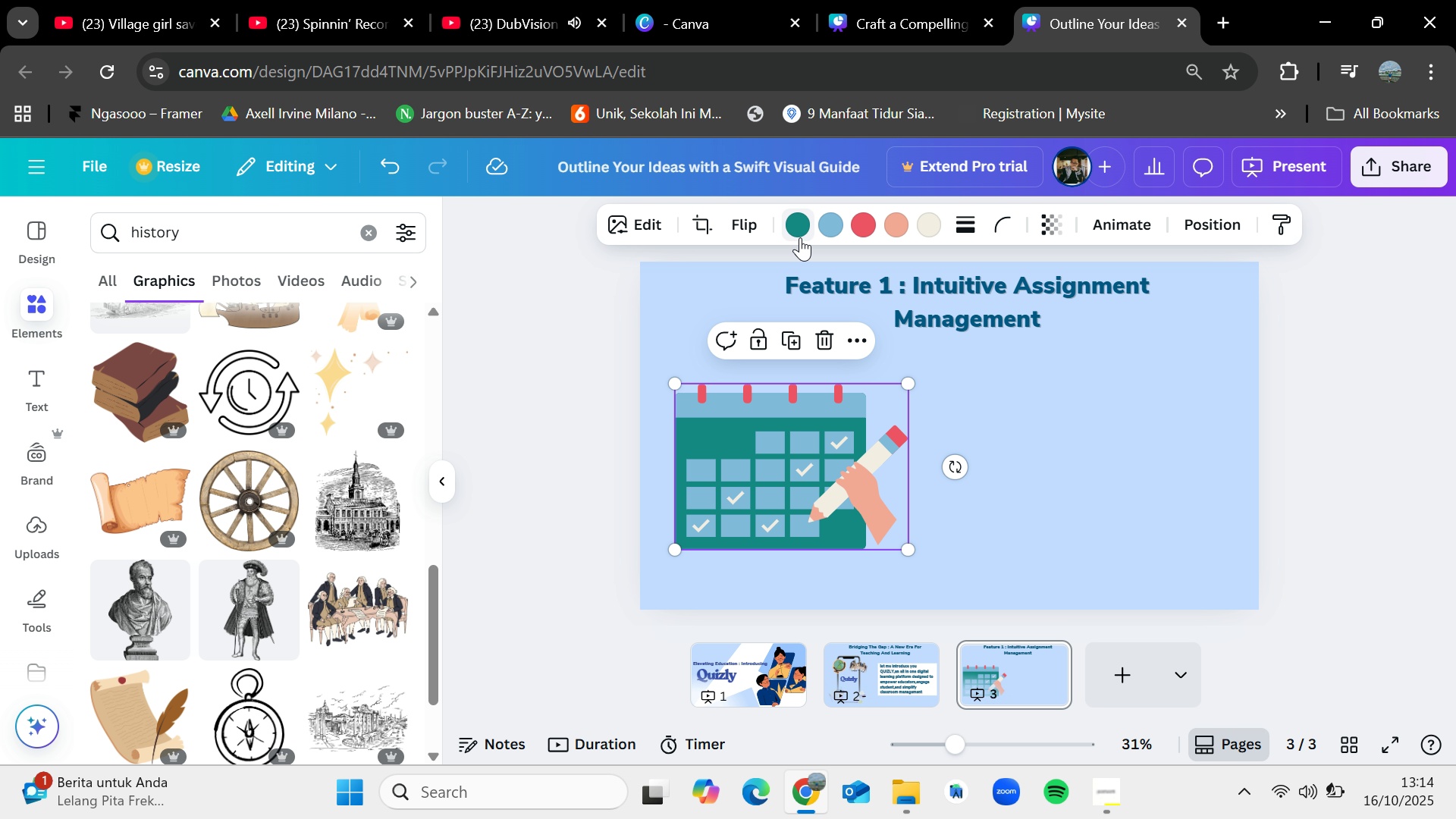 
left_click([800, 237])
 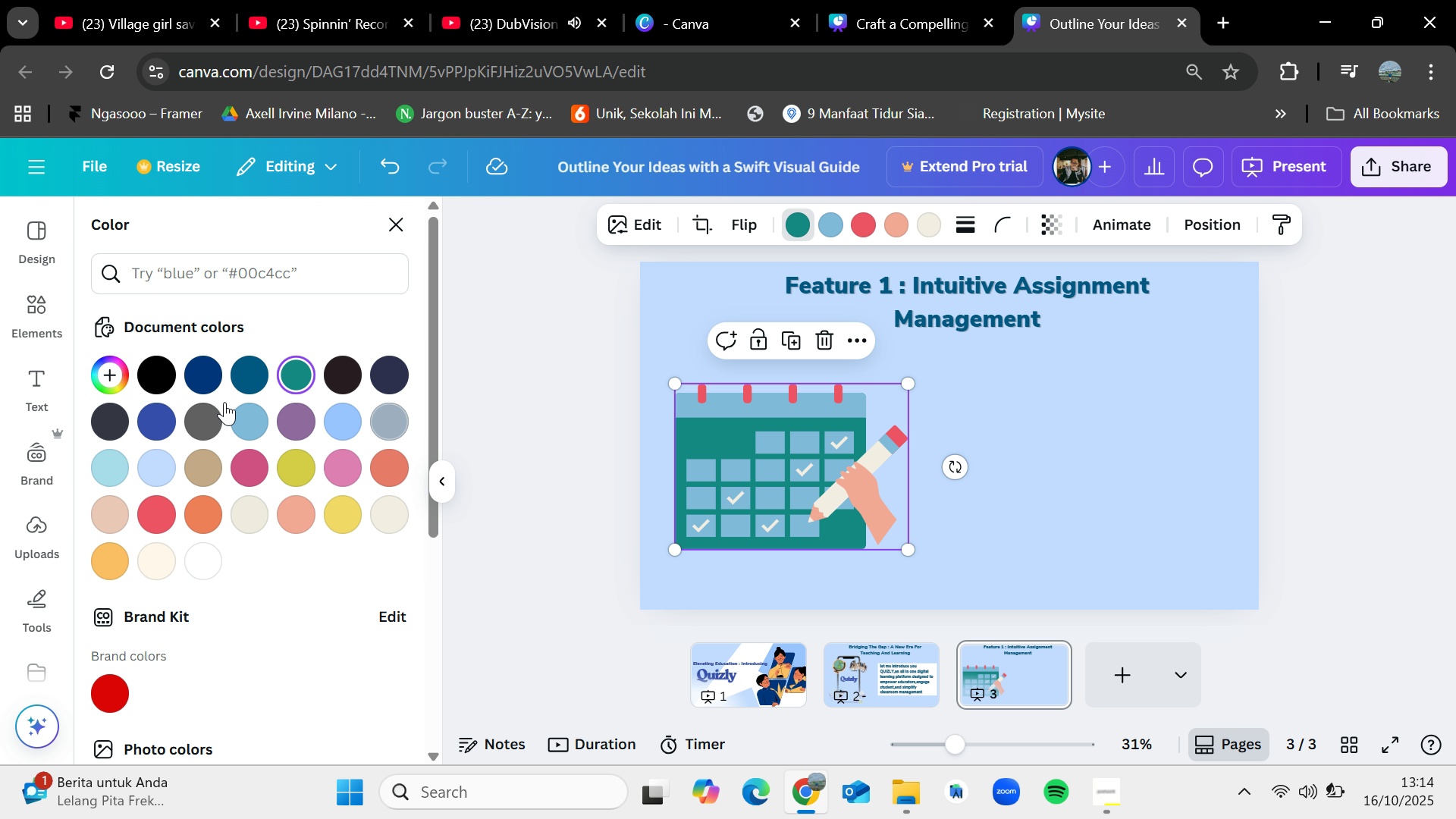 
mouse_move([200, 381])
 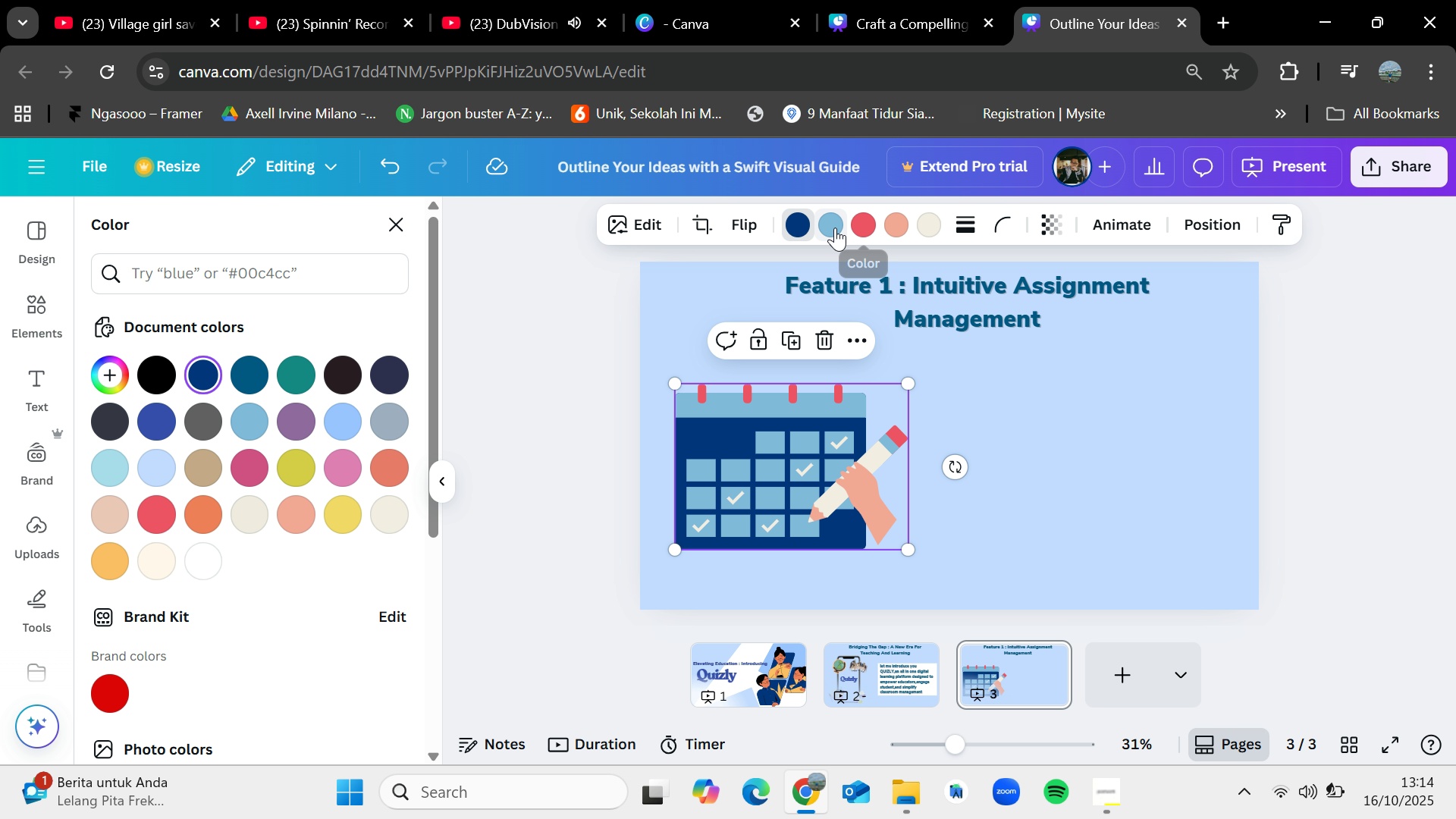 
left_click([835, 228])
 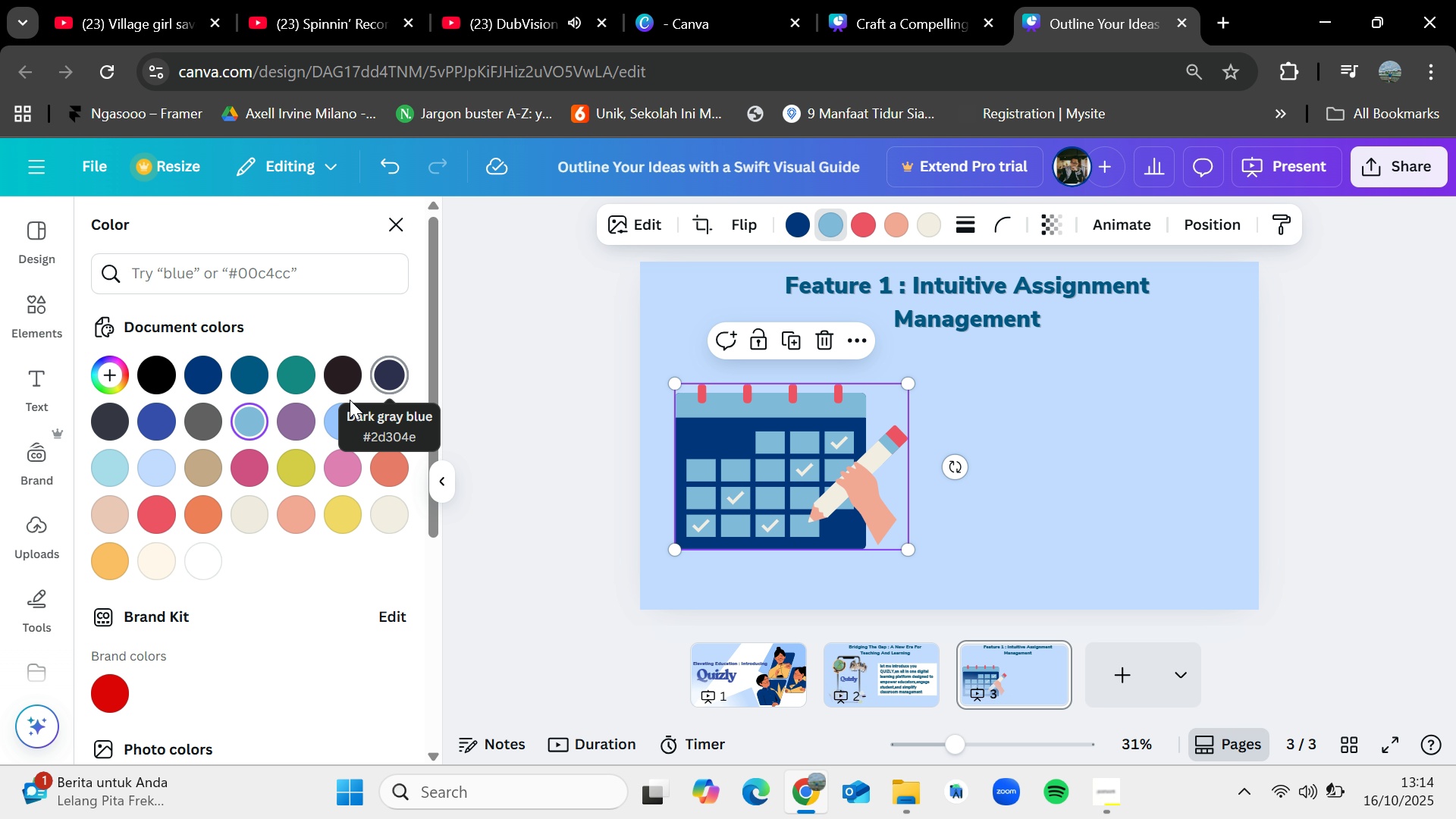 
left_click([162, 368])
 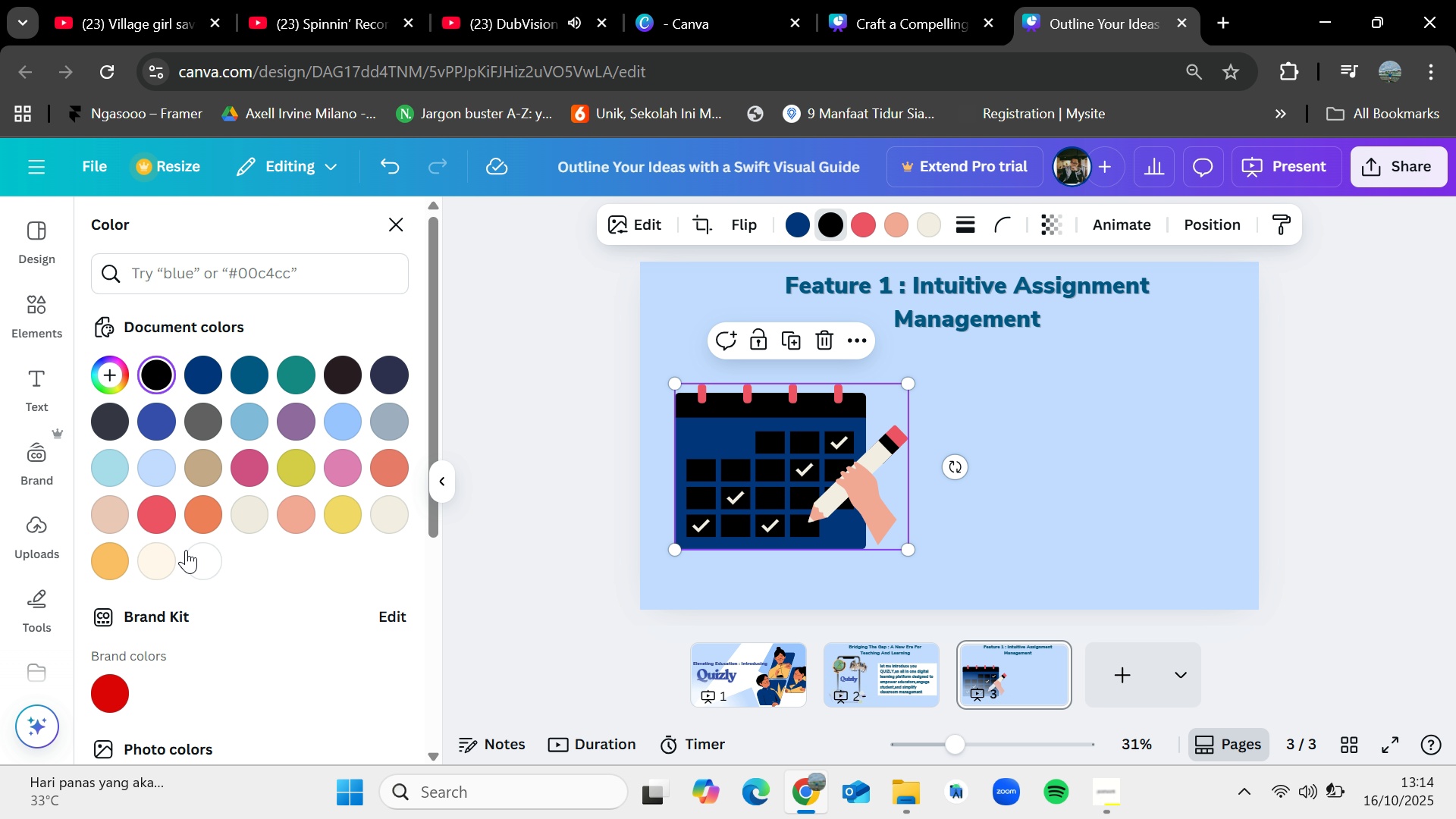 
left_click([199, 558])
 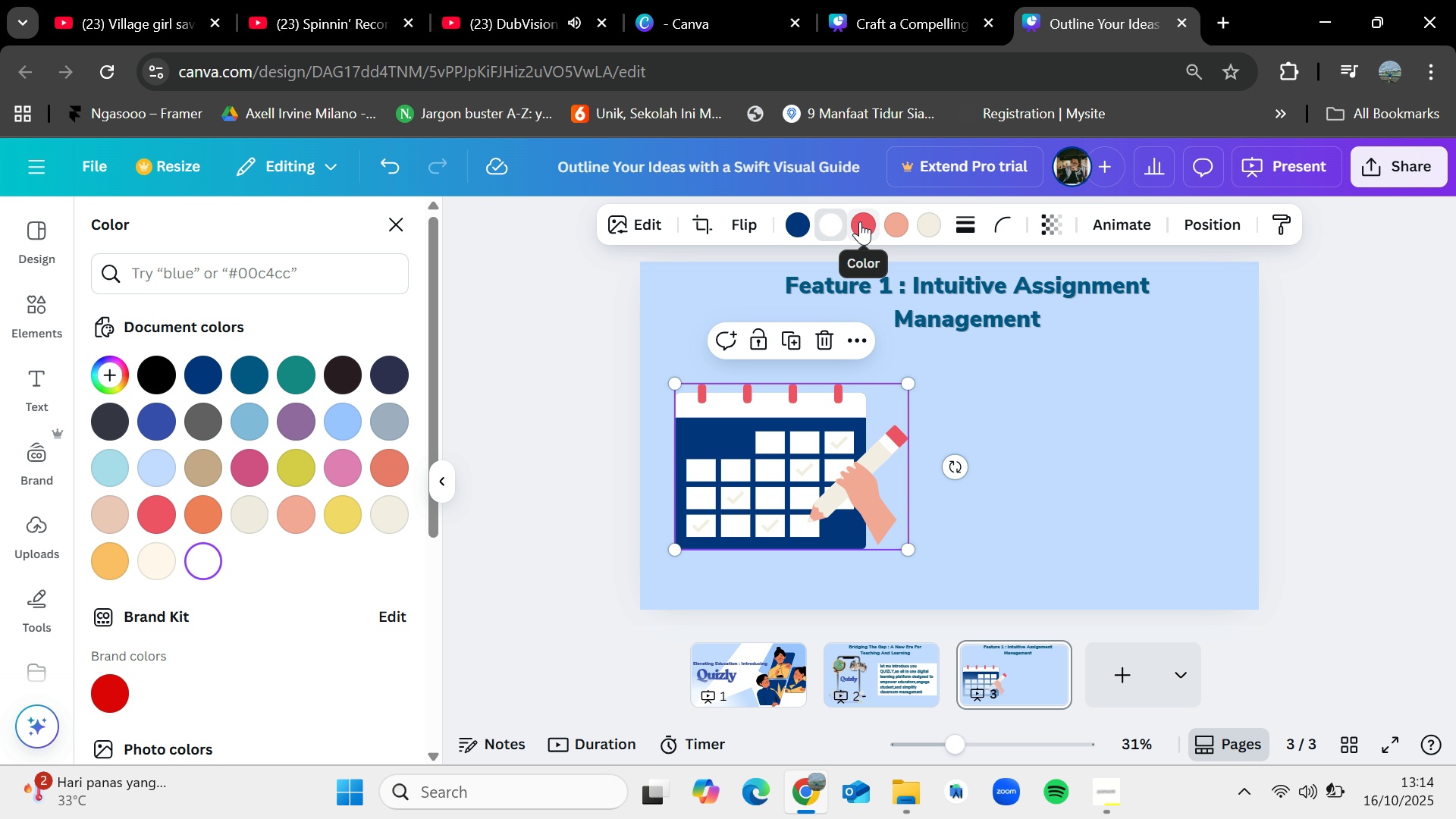 
left_click([927, 221])
 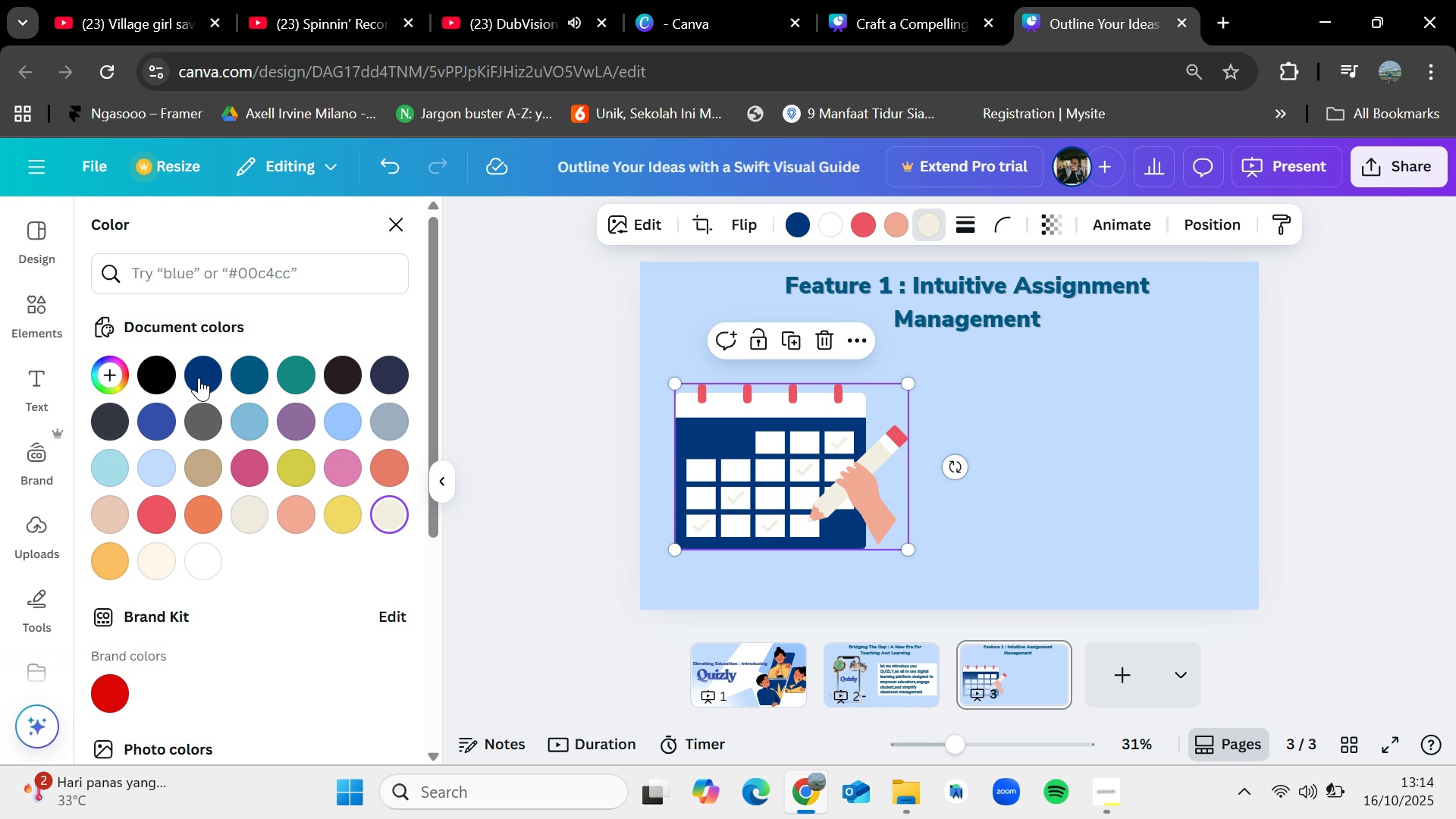 
left_click([200, 375])
 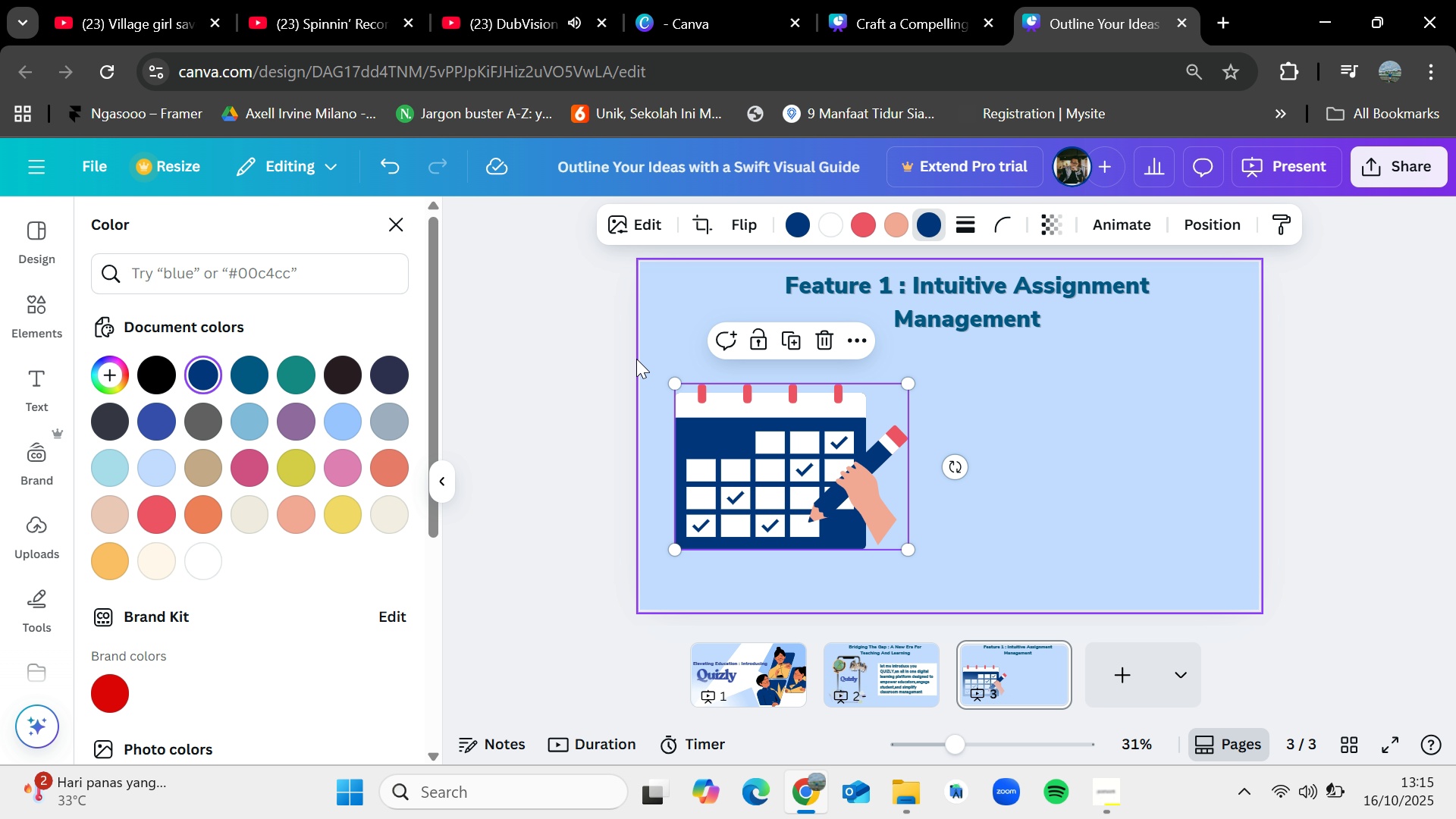 
left_click([526, 411])
 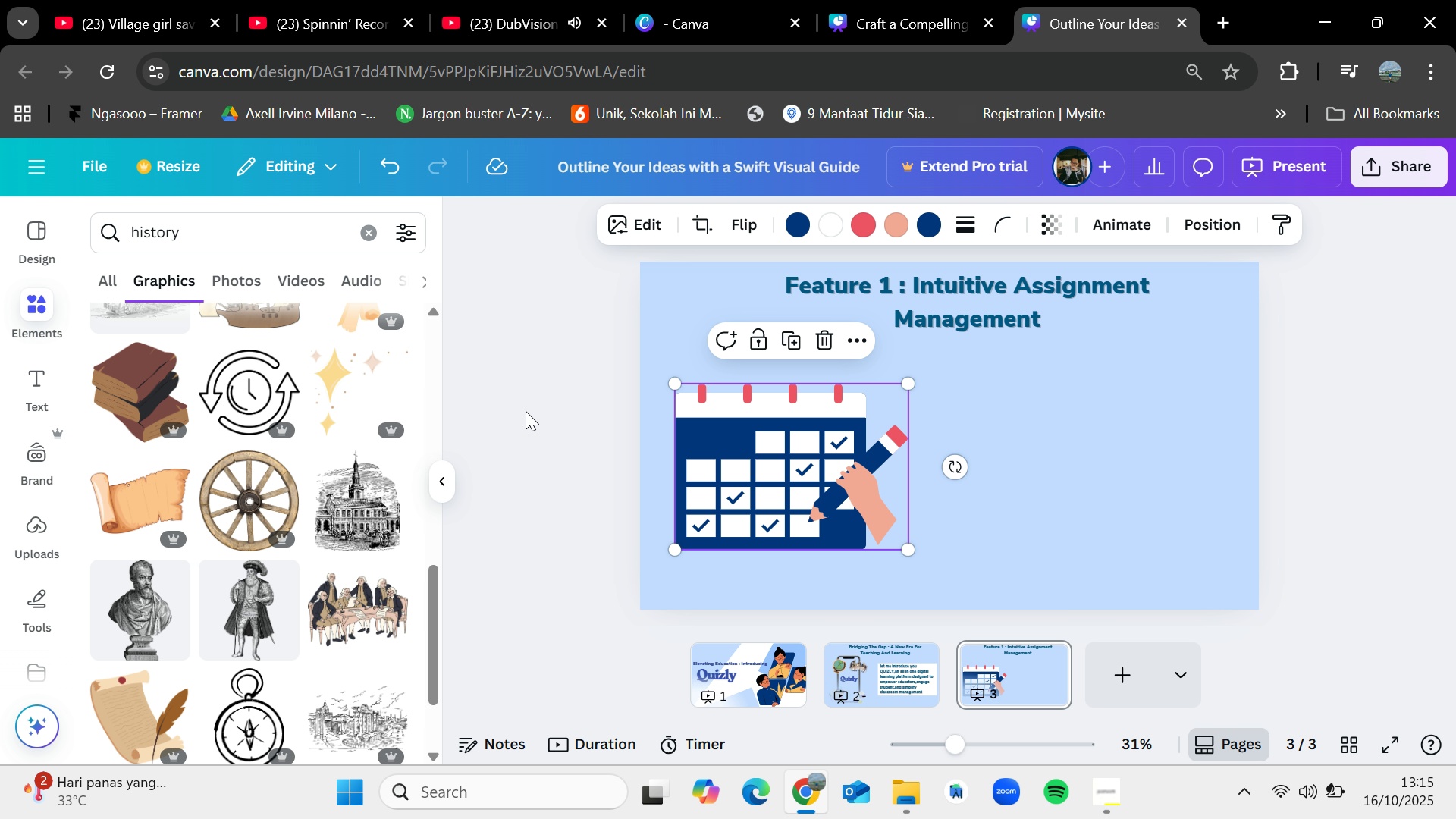 
left_click([526, 411])
 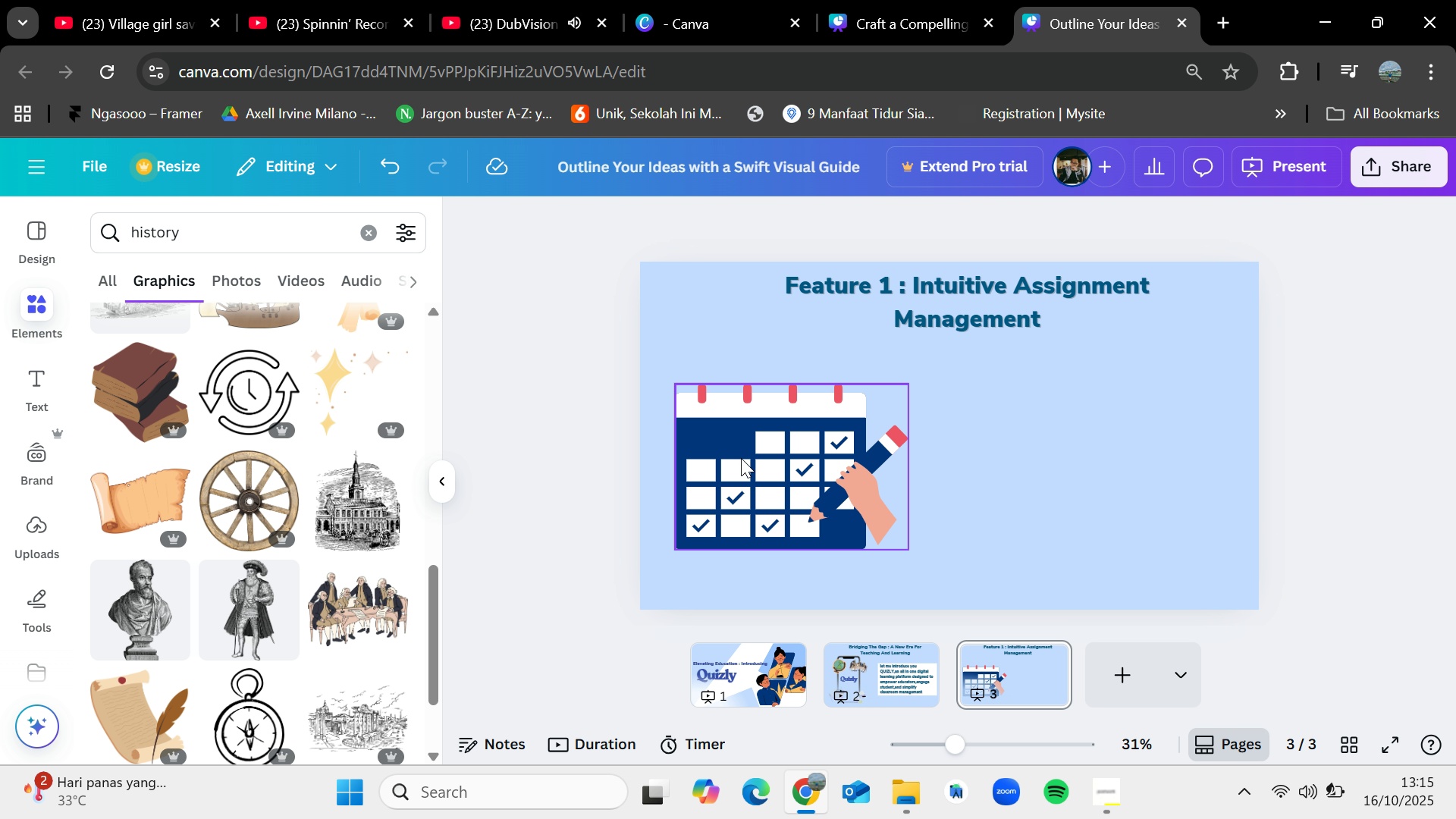 
left_click([741, 458])
 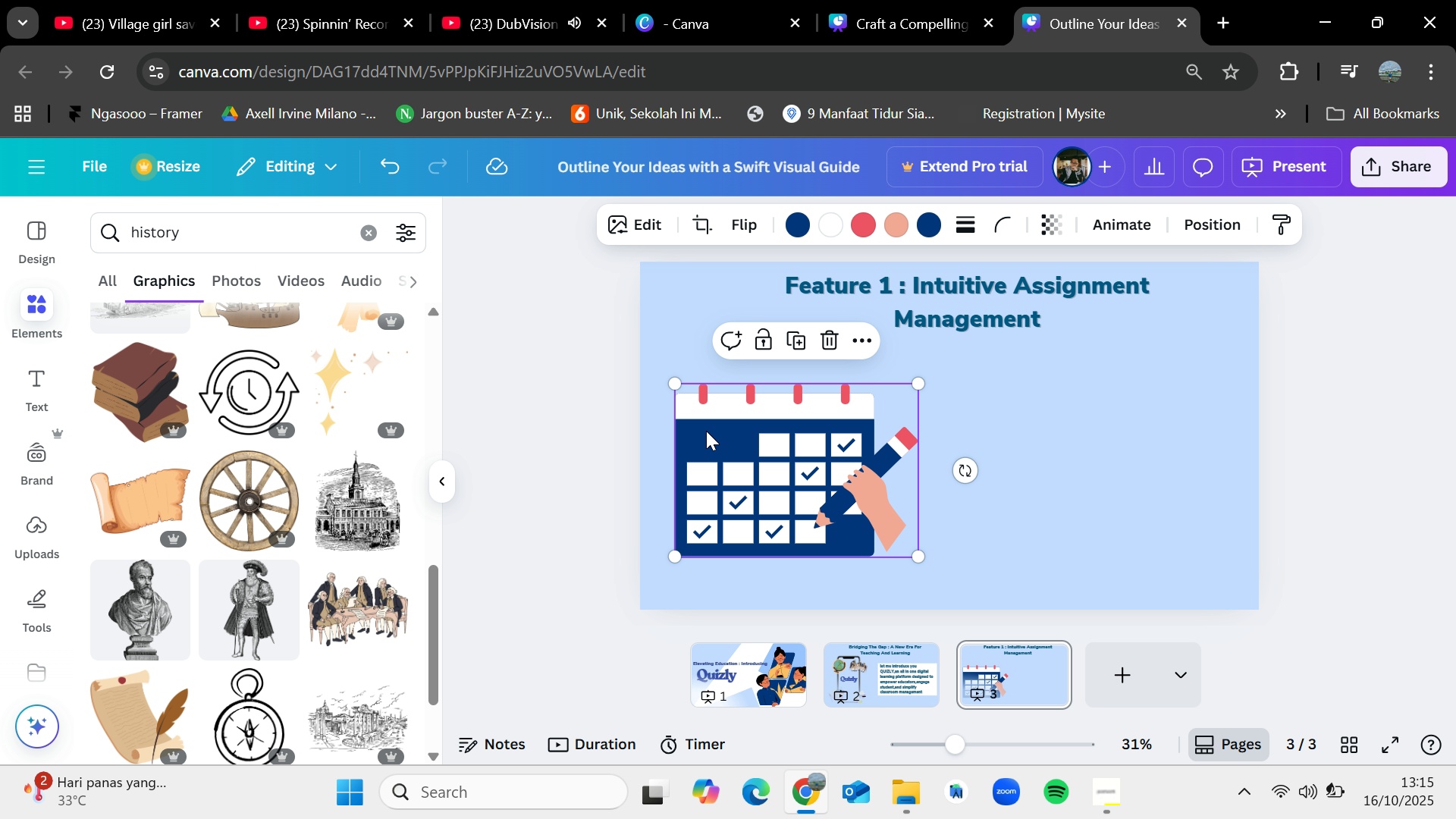 
left_click([557, 403])
 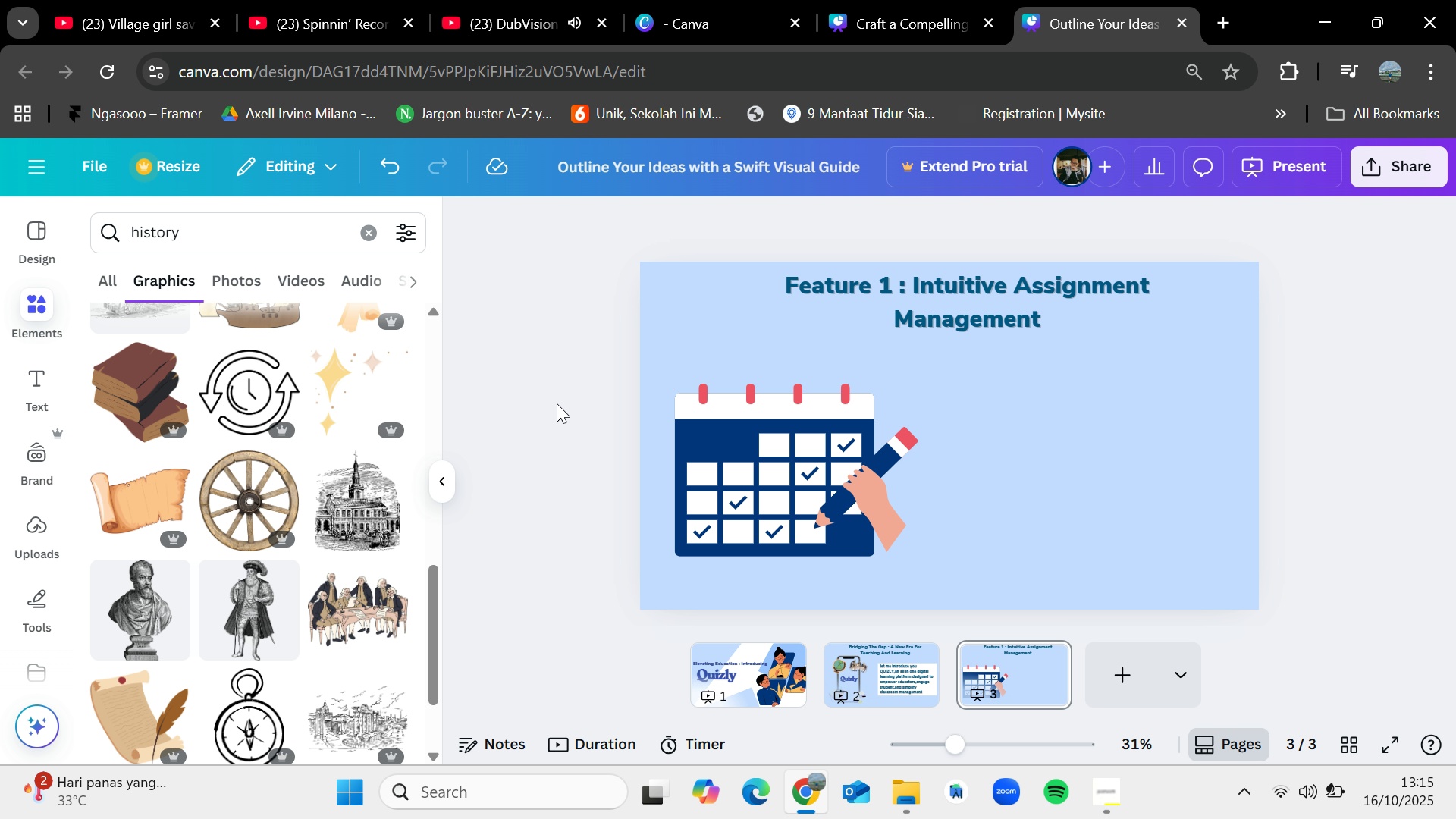 
wait(12.67)
 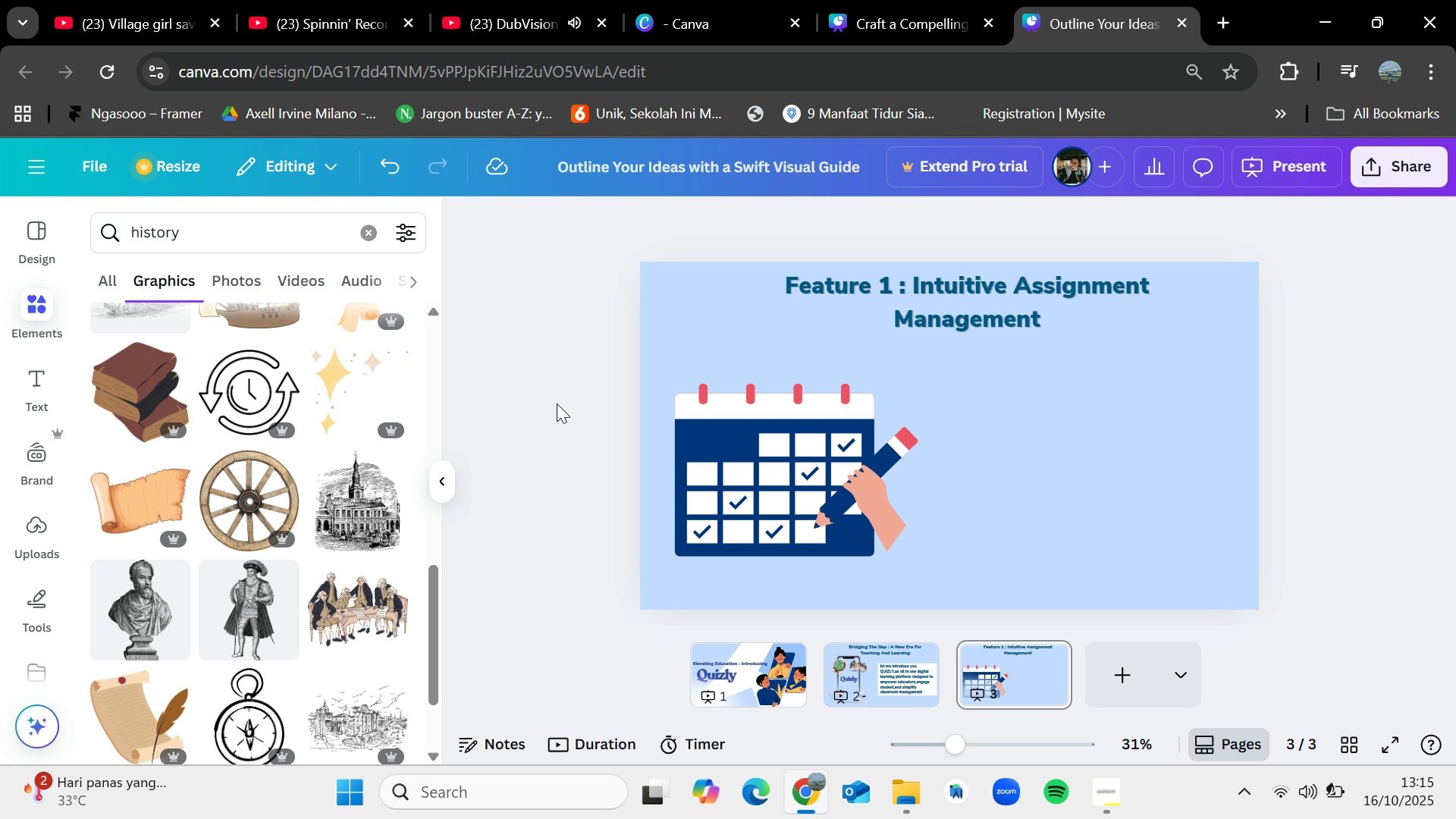 
left_click([1034, 326])
 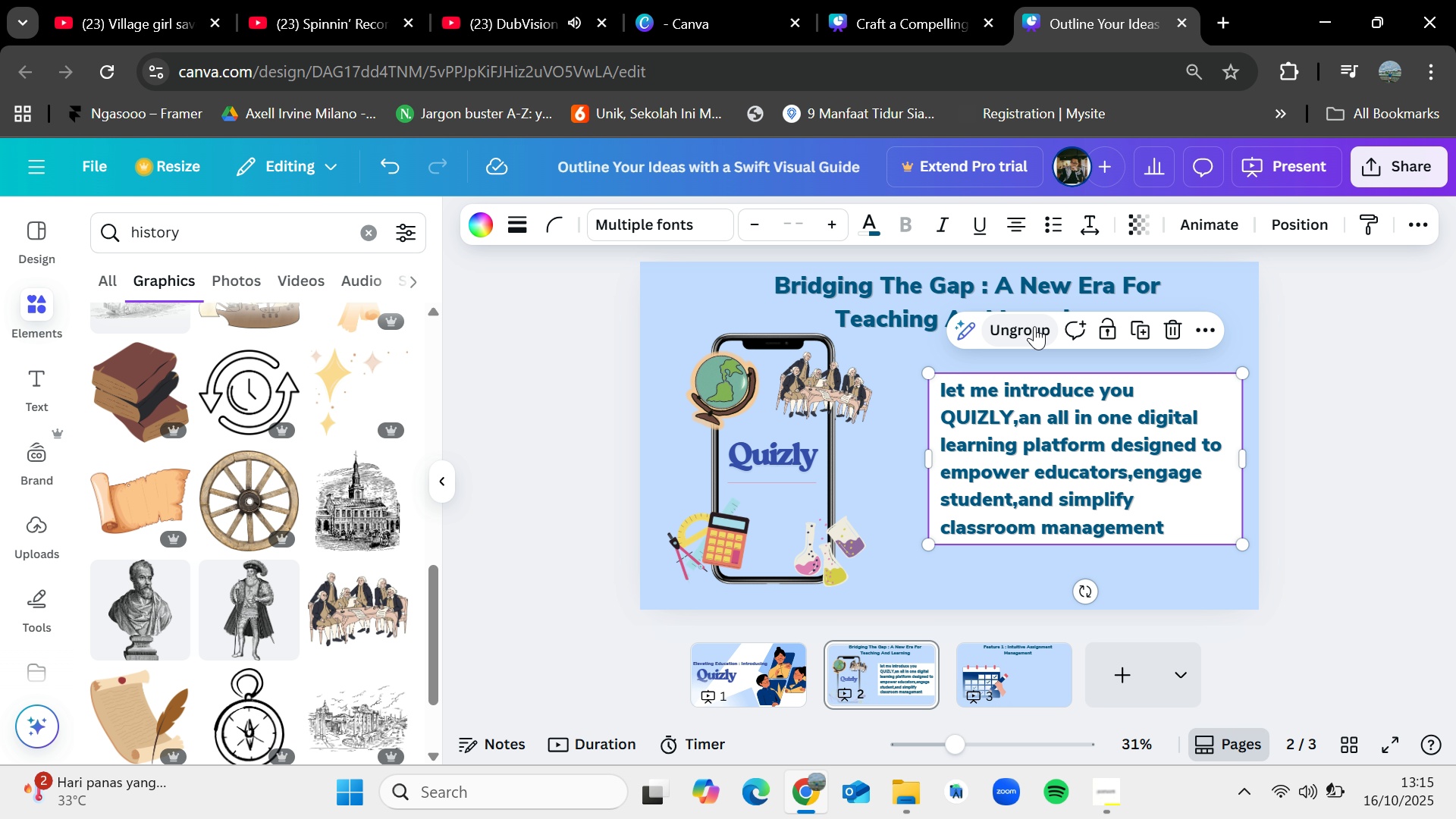 
key(Control+C)
 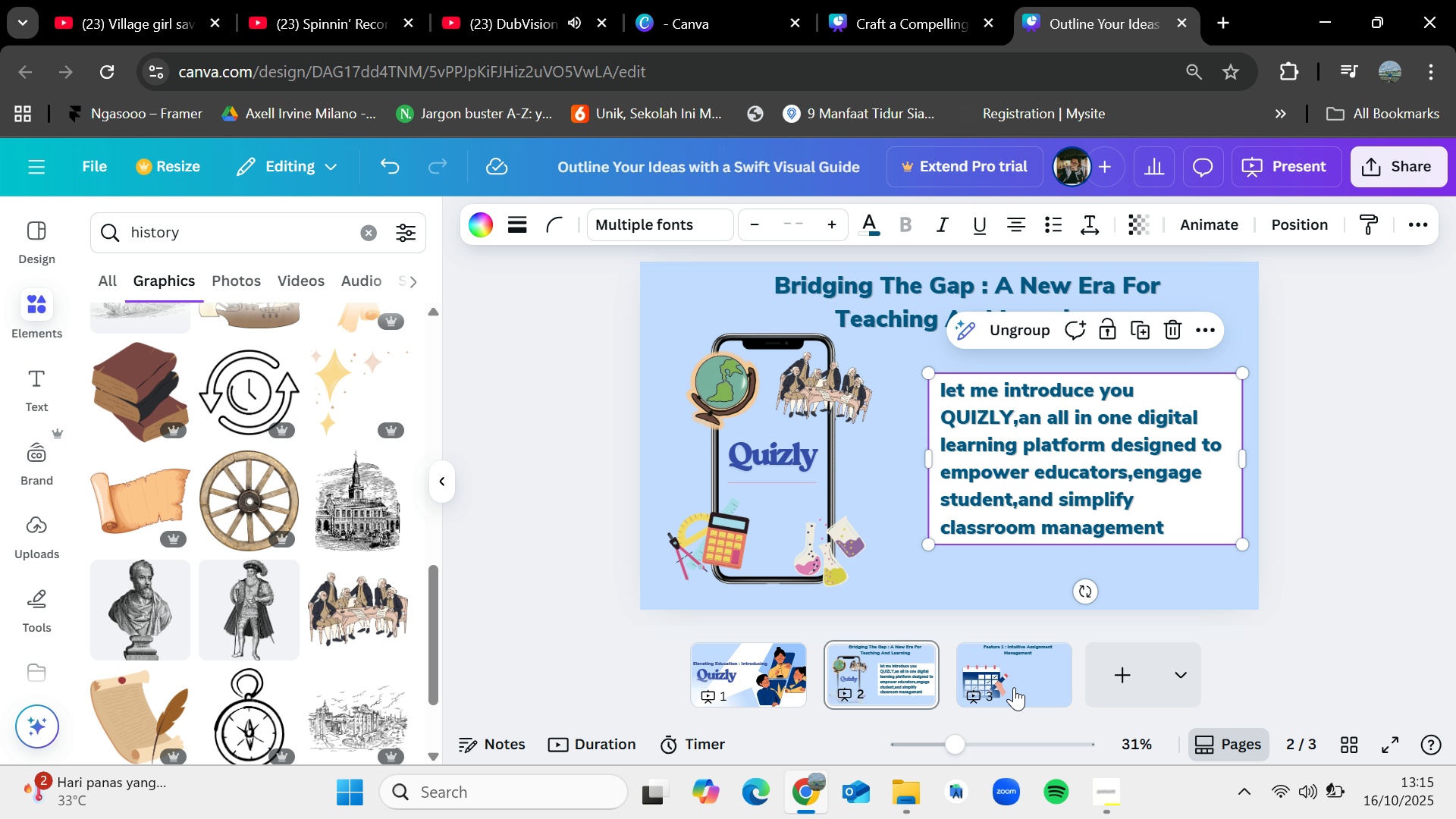 
left_click([1012, 679])
 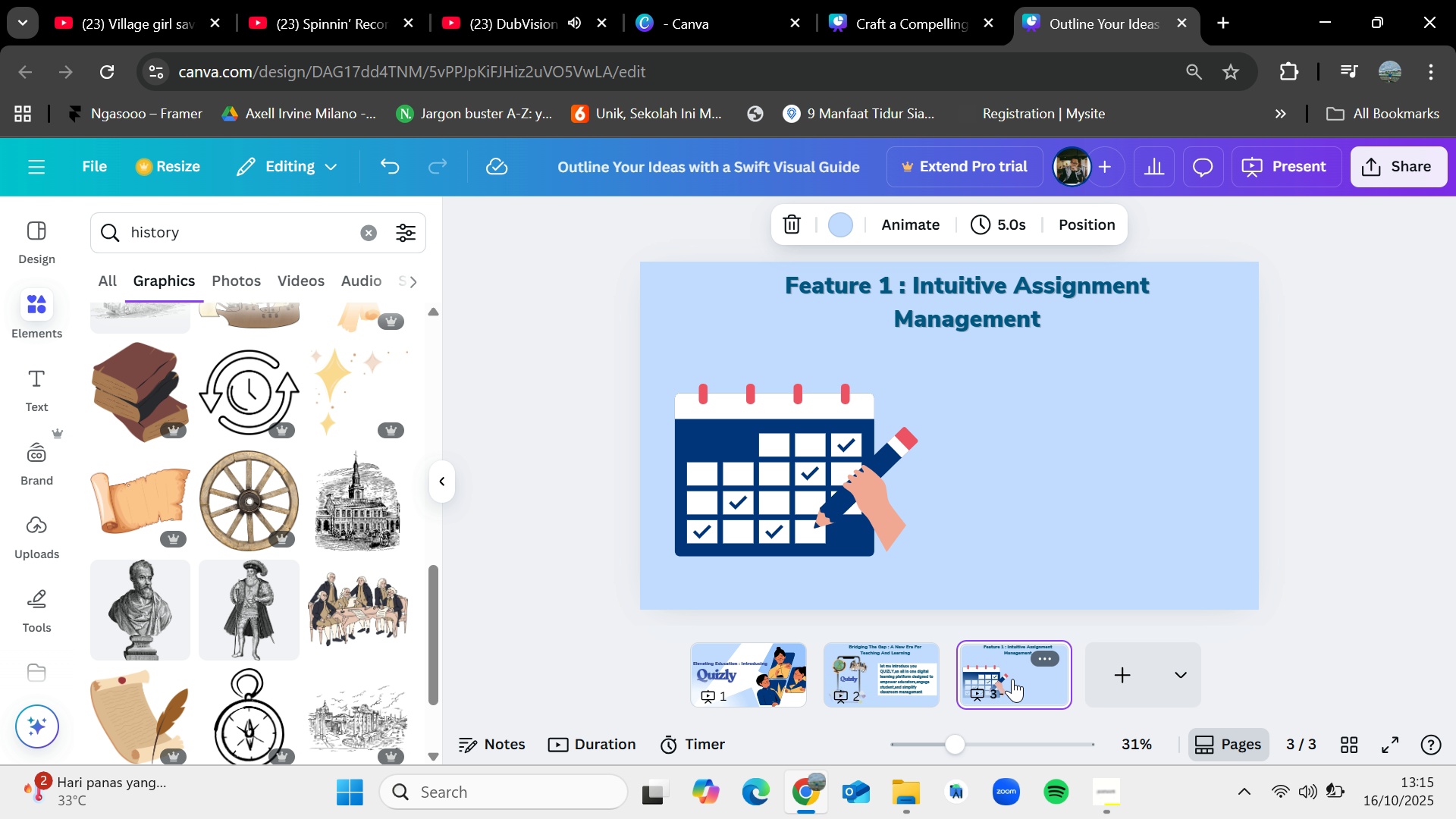 
key(Control+V)
 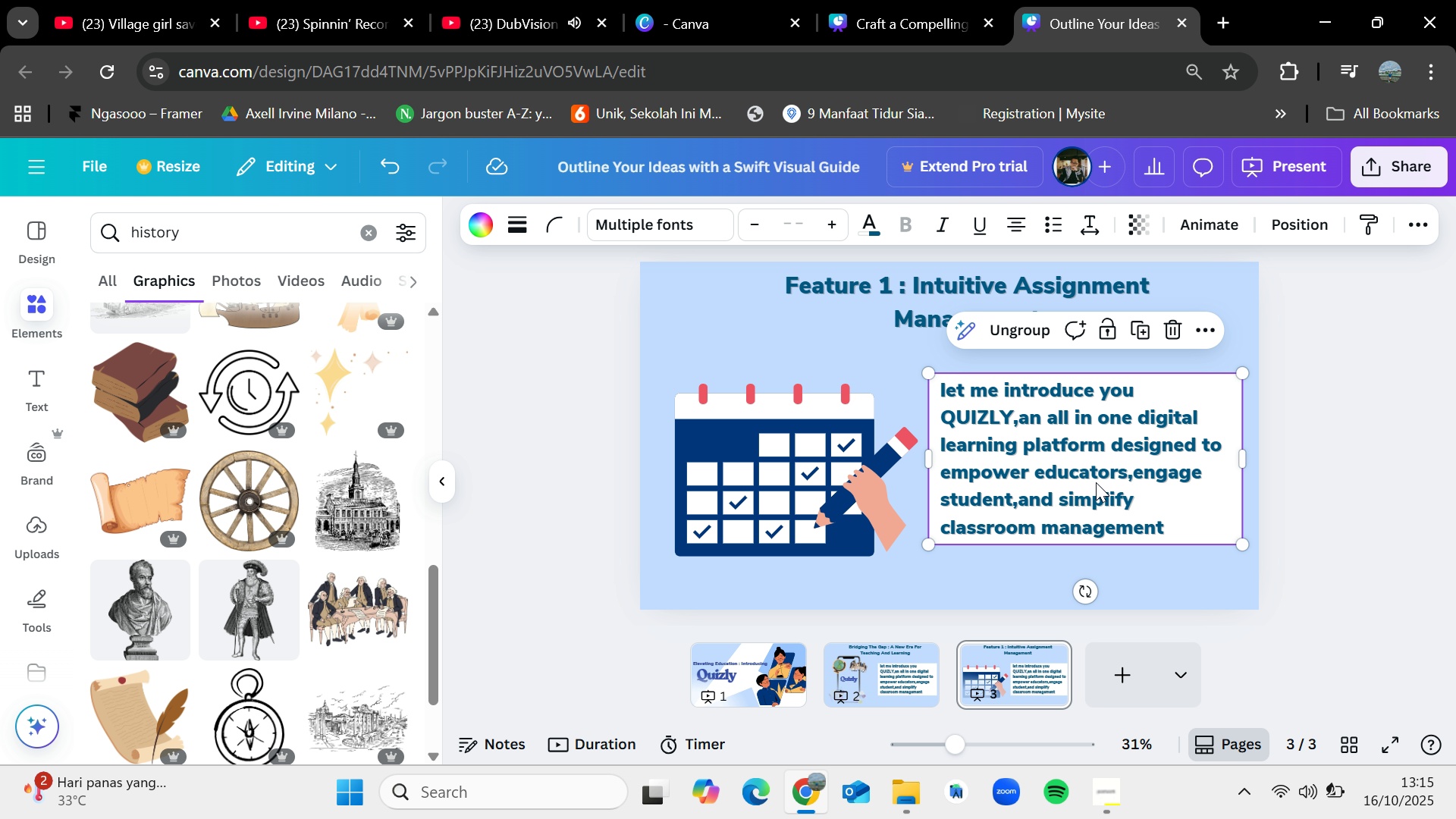 
double_click([1096, 482])
 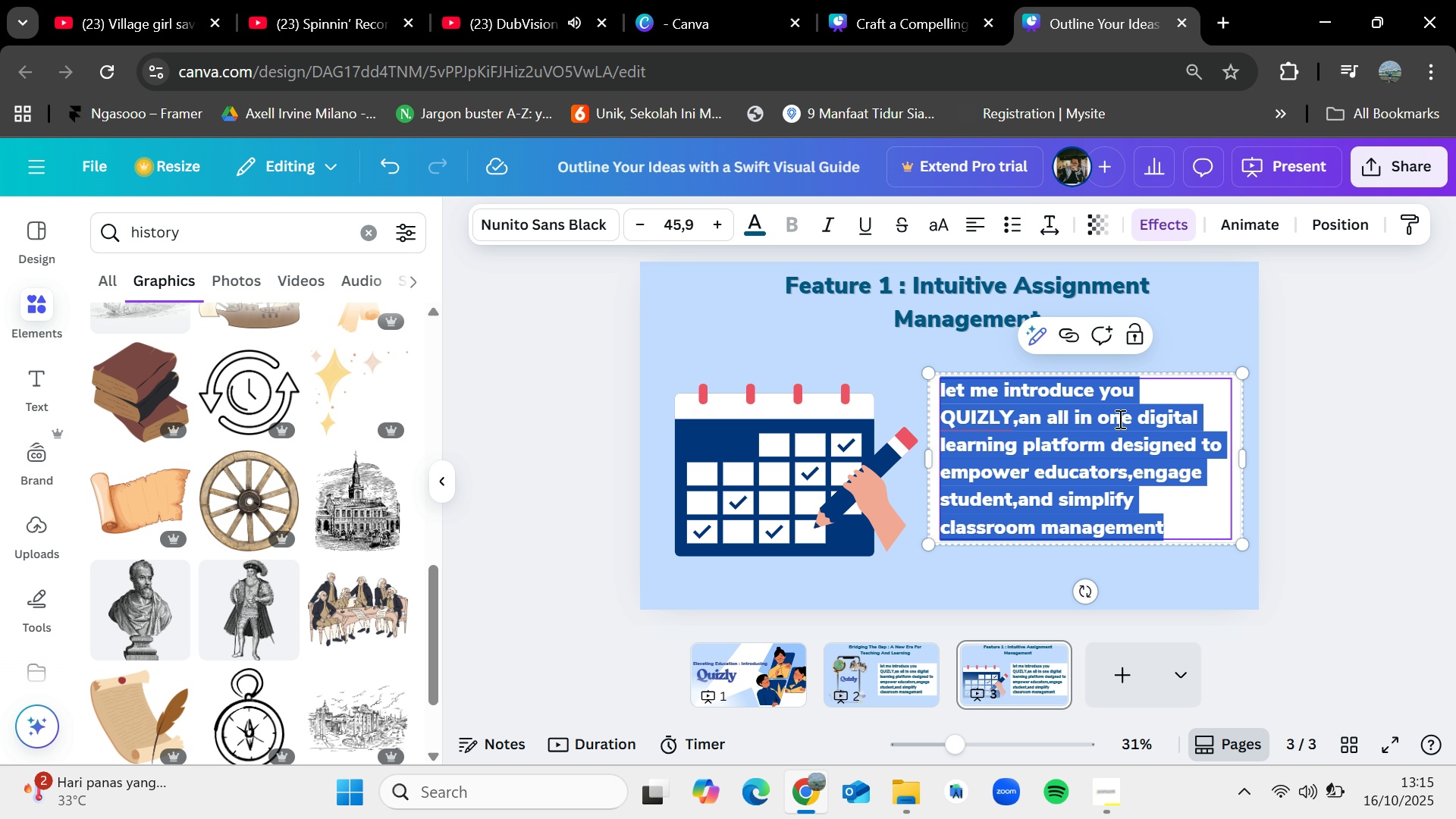 
key(Backspace)
type(Create,distribute)
 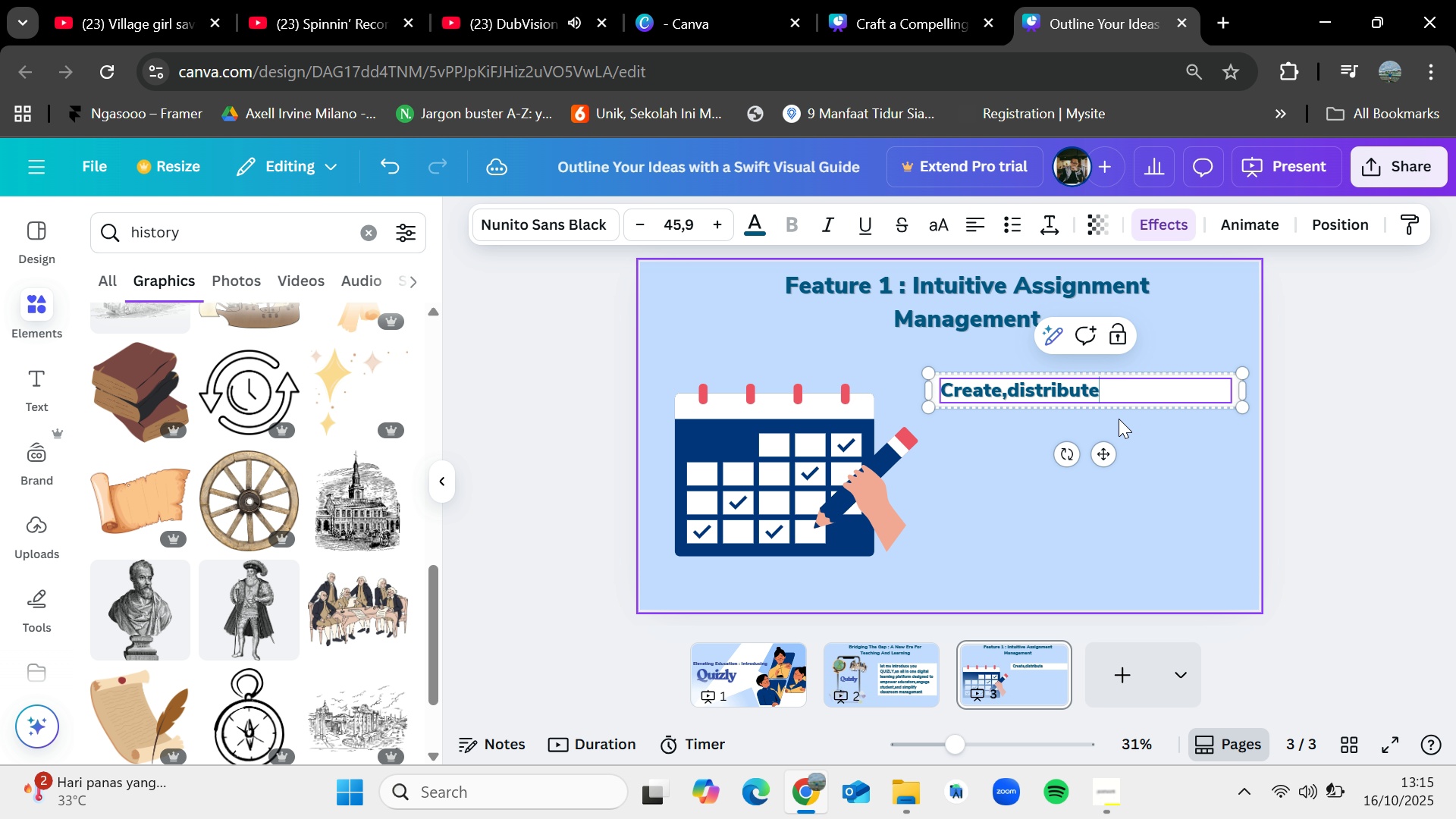 
key(Control+Z)
 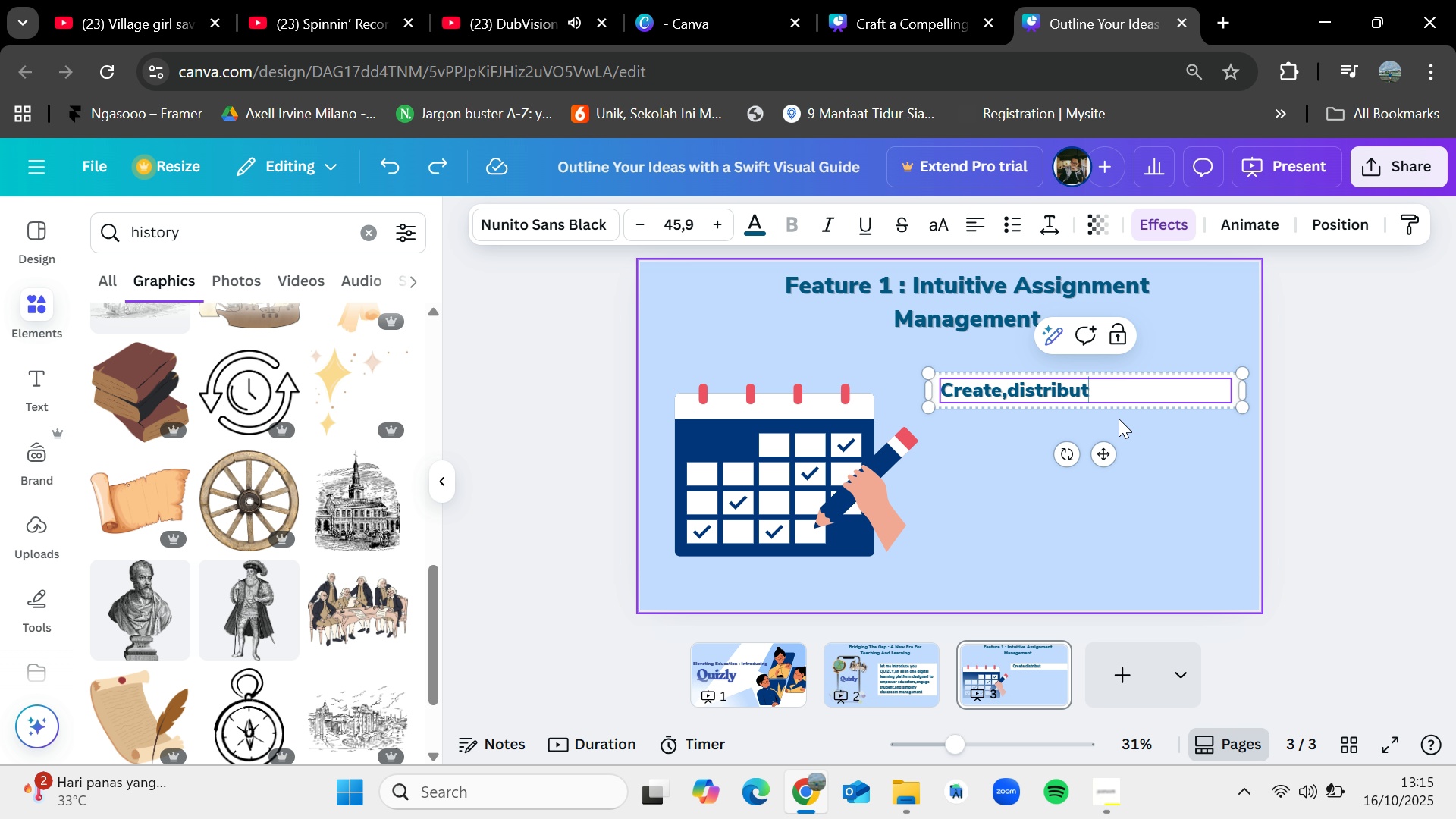 
key(Control+Z)
 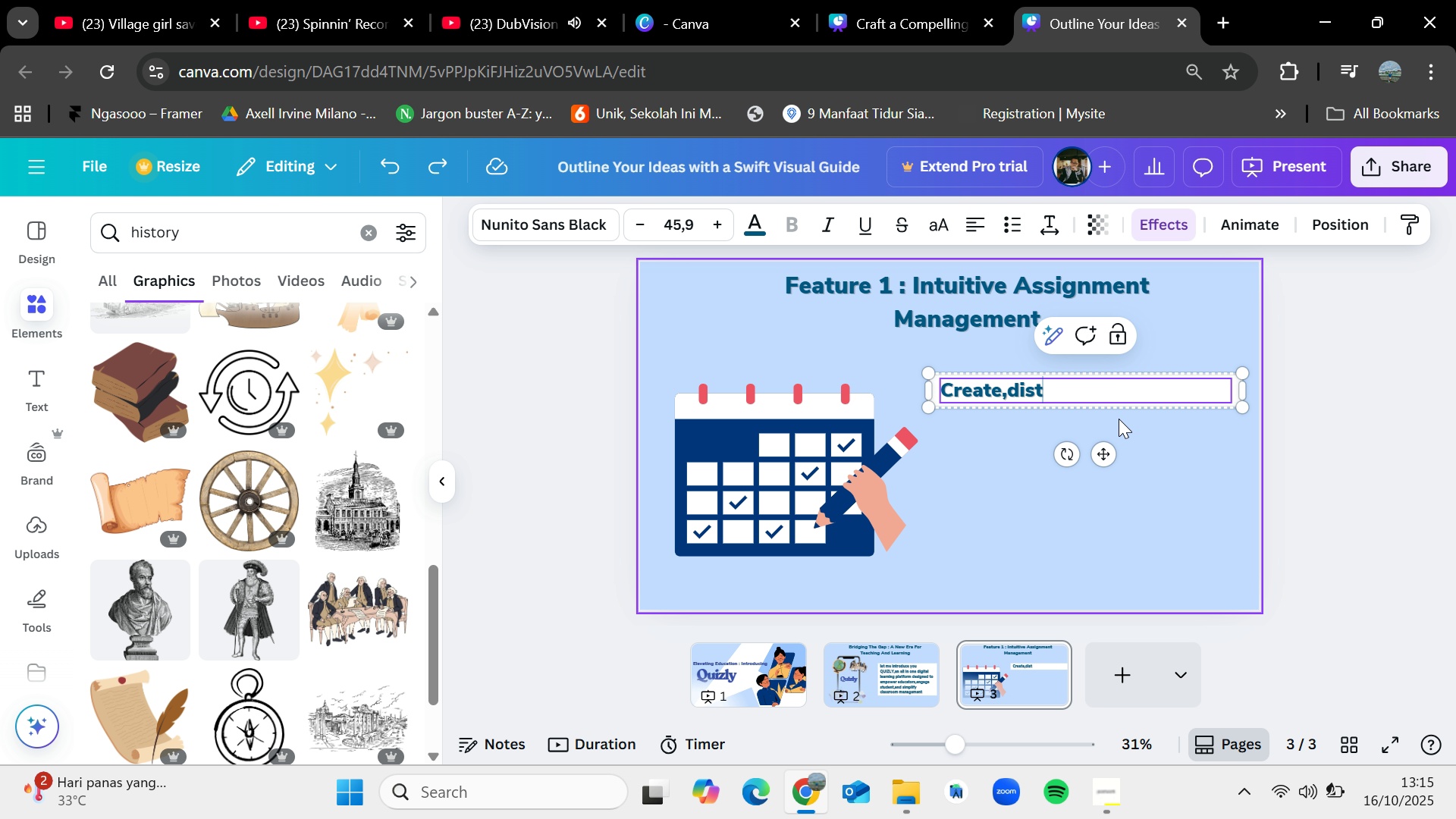 
key(Control+Z)
 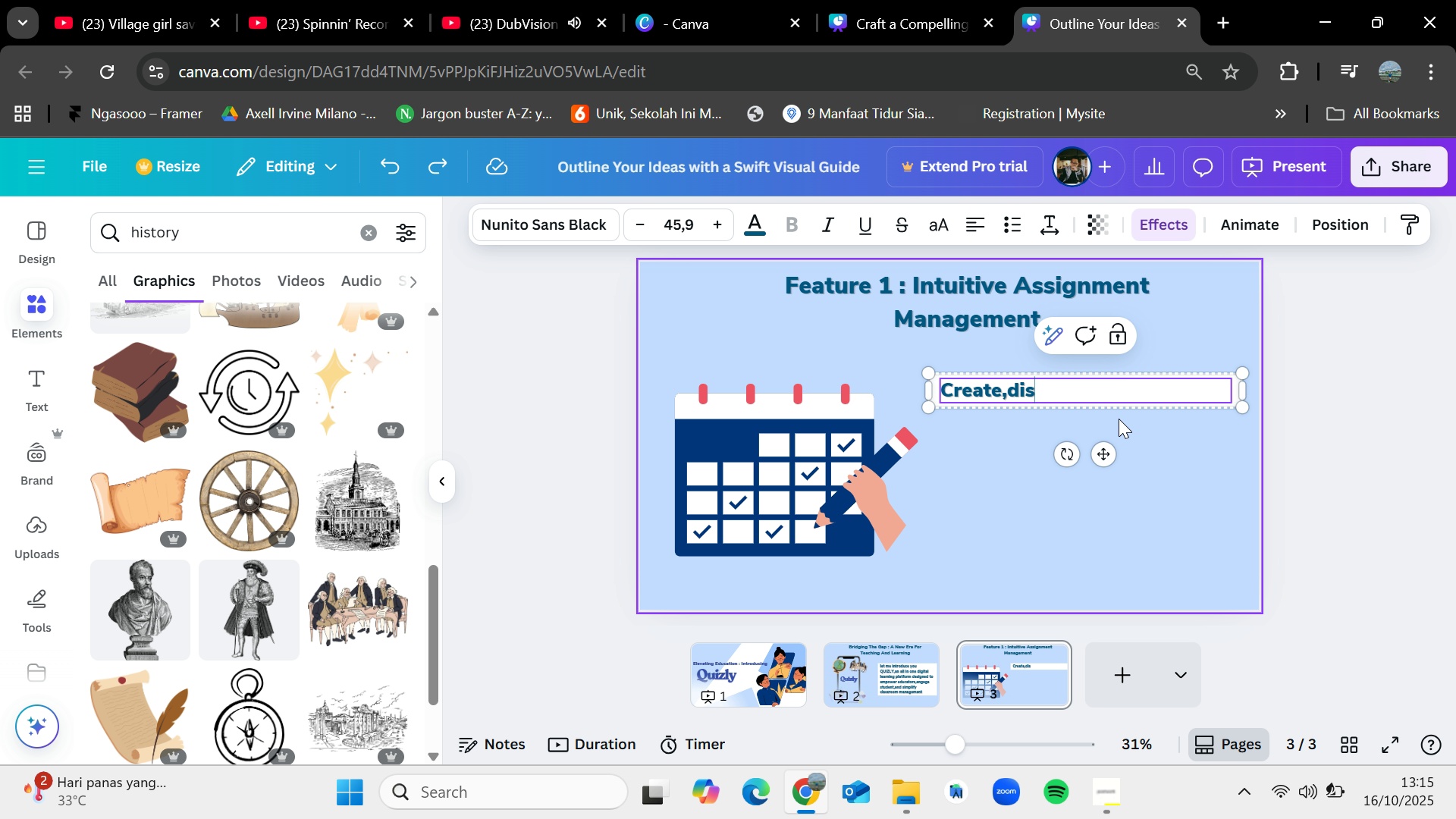 
key(Control+Z)
 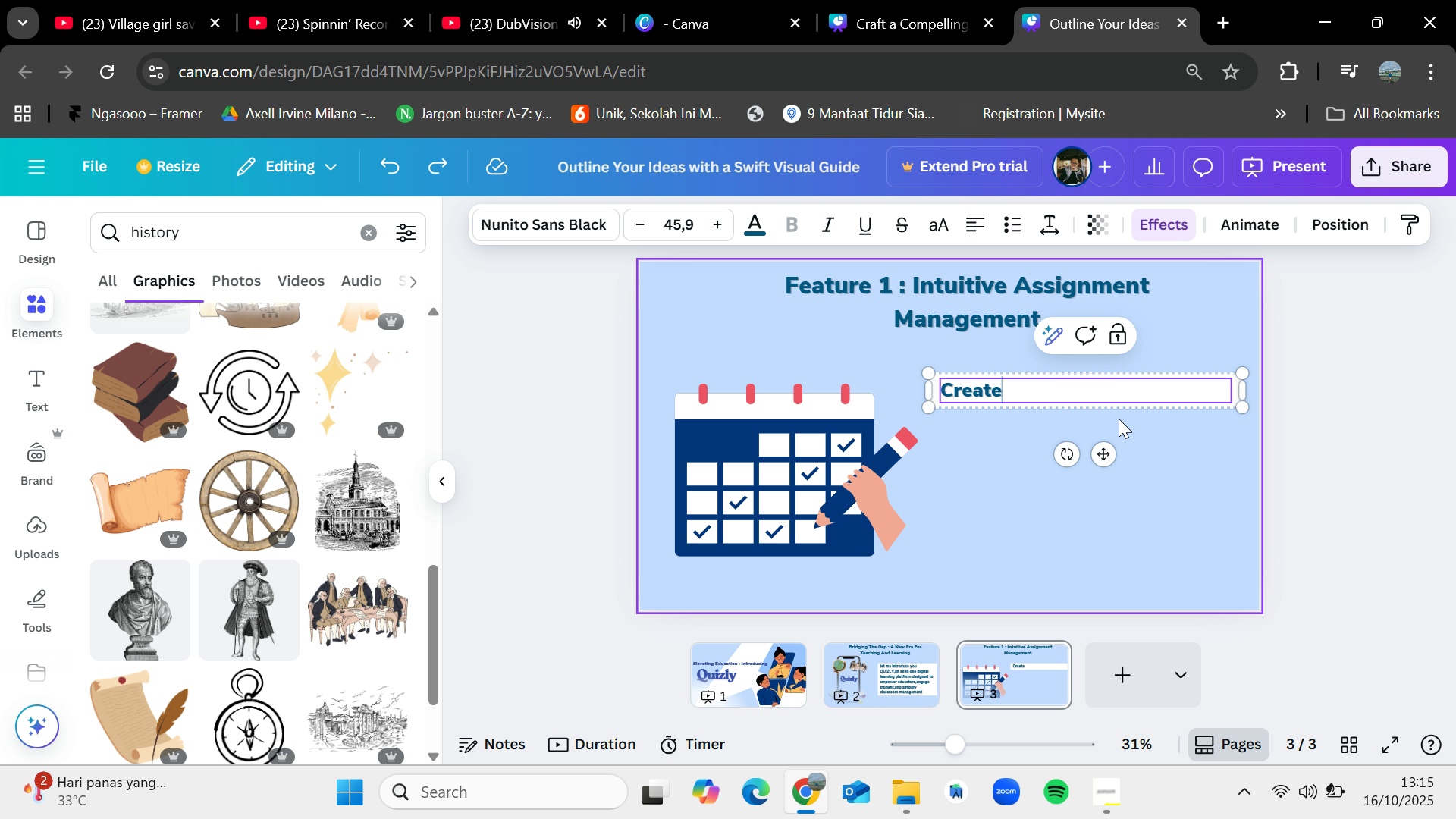 
key(Control+Z)
 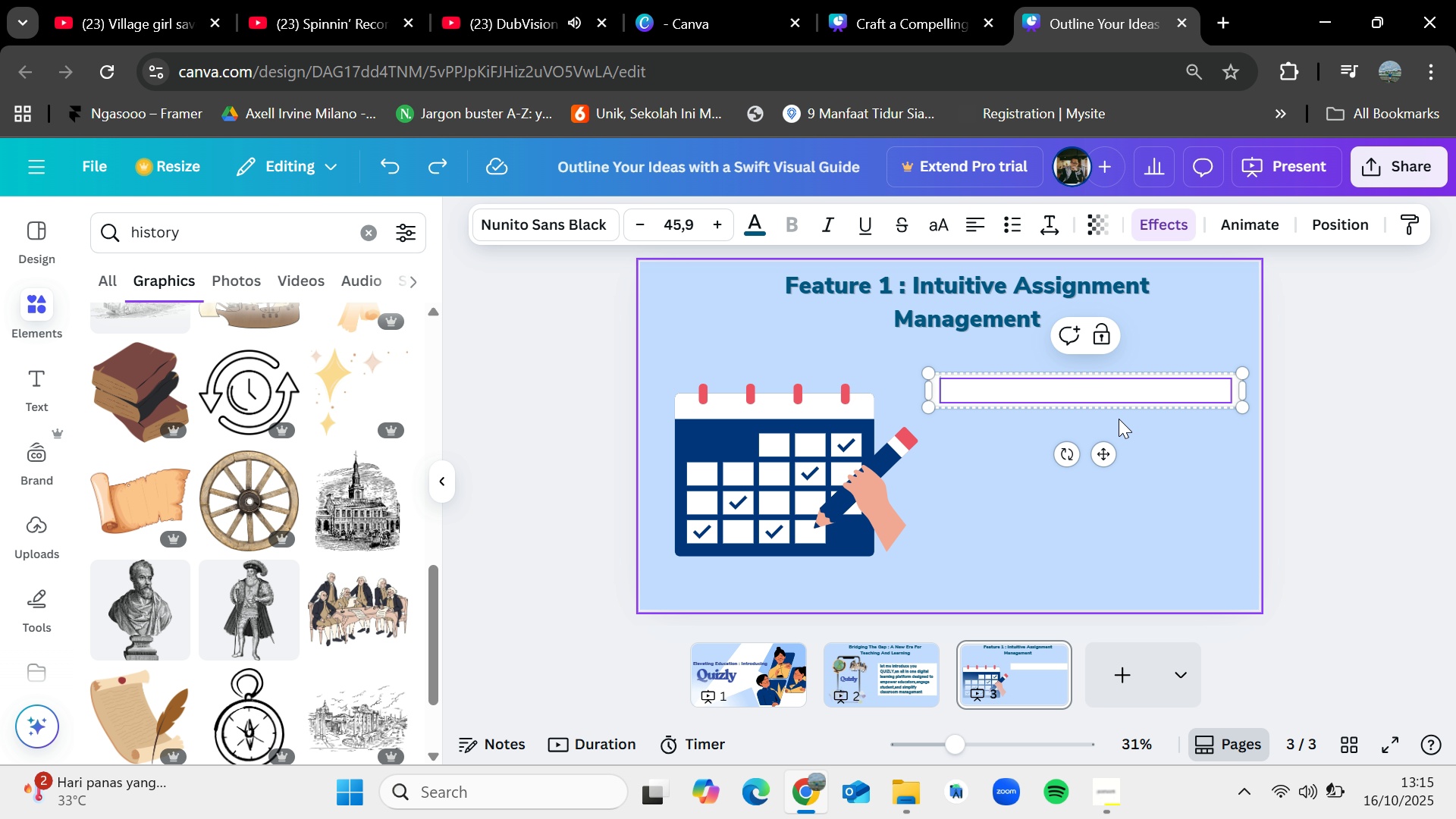 
double_click([1212, 394])
 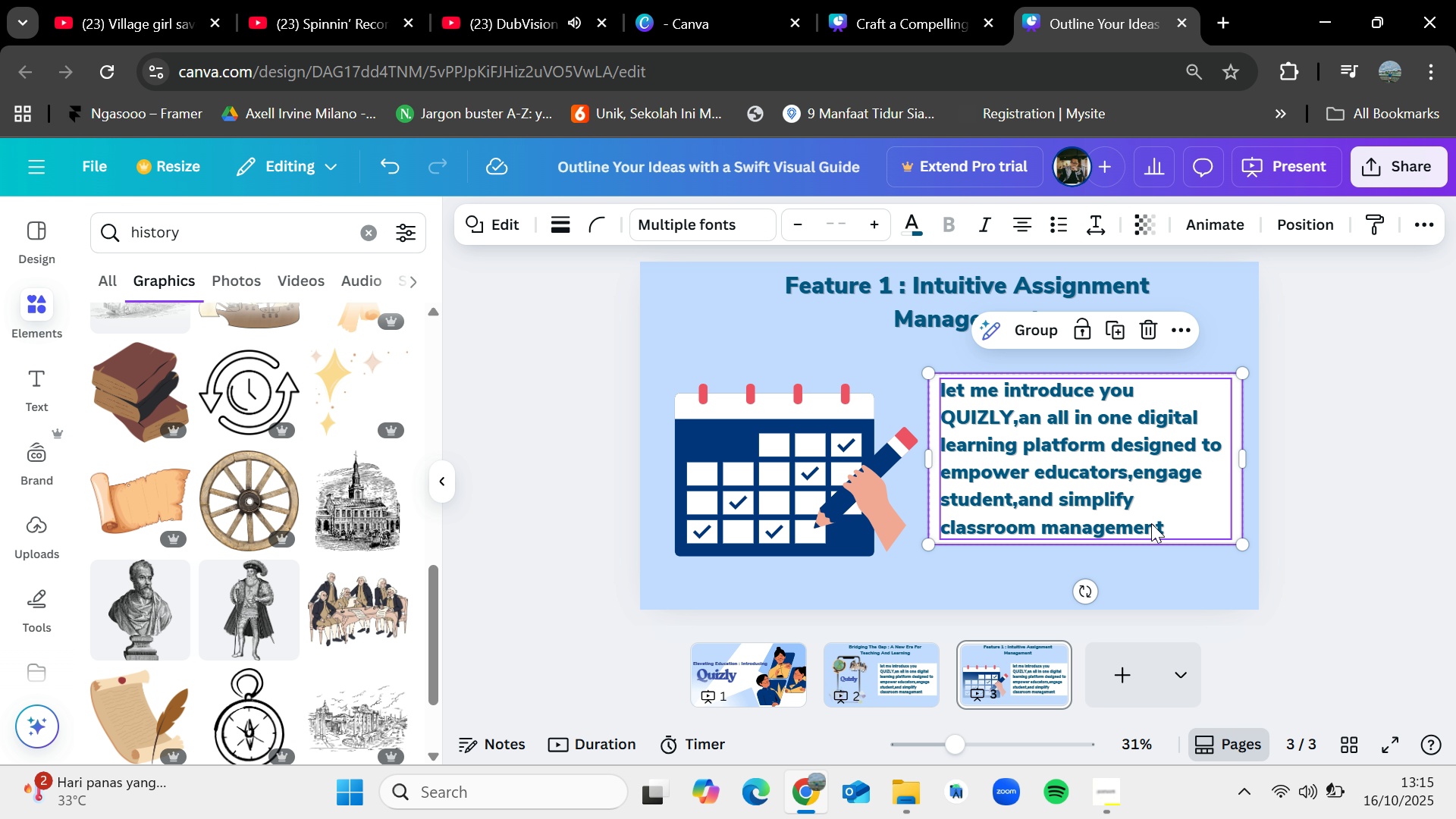 
double_click([1156, 526])
 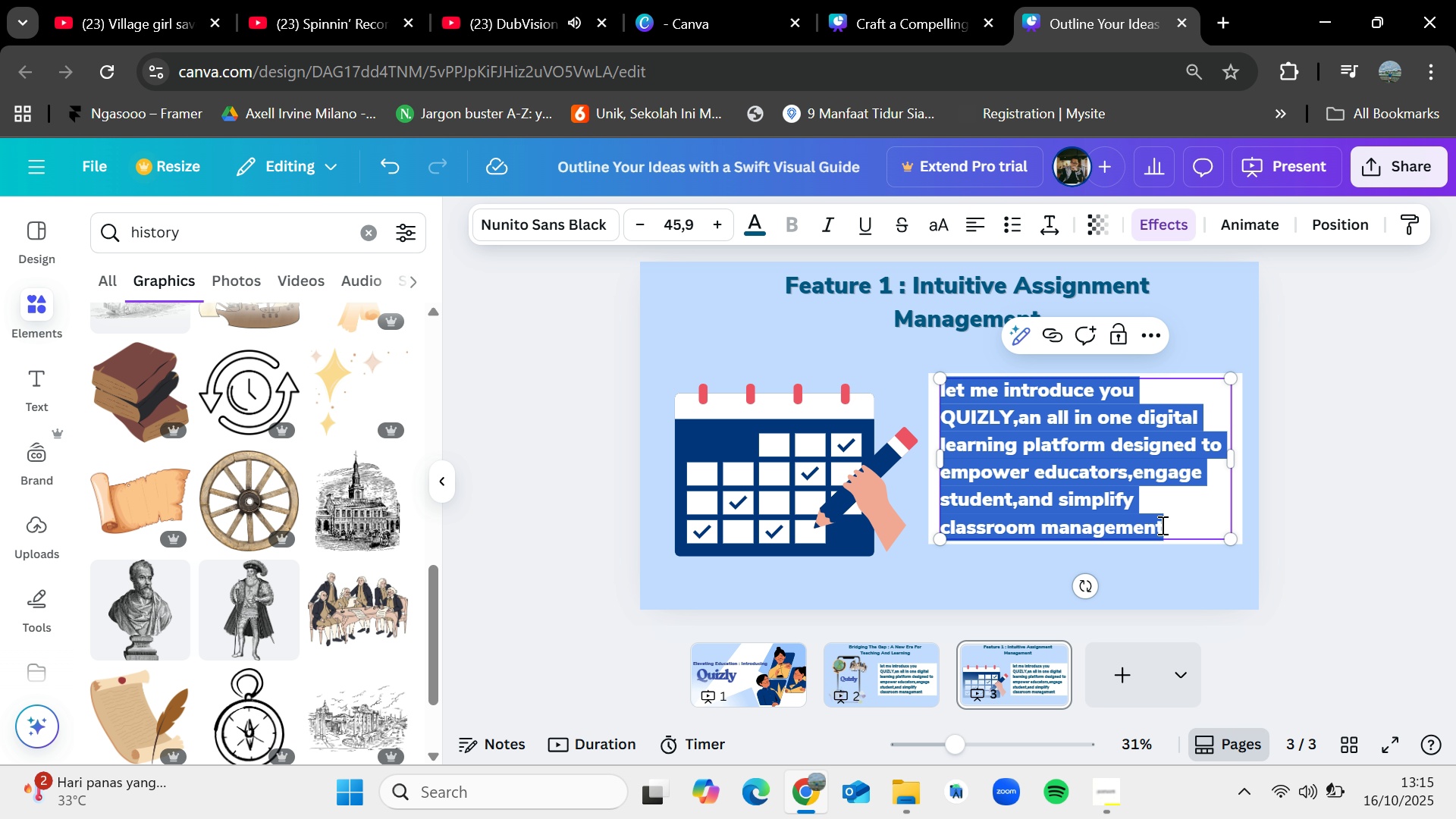 
key(Backspace)
type(Create,distribute,am)
key(Backspace)
type(nd grade assignments easily with bulit)
key(Backspace)
key(Backspace)
key(Backspace)
type(ilt in rubrics and due date trav)
key(Backspace)
type(ckin)
 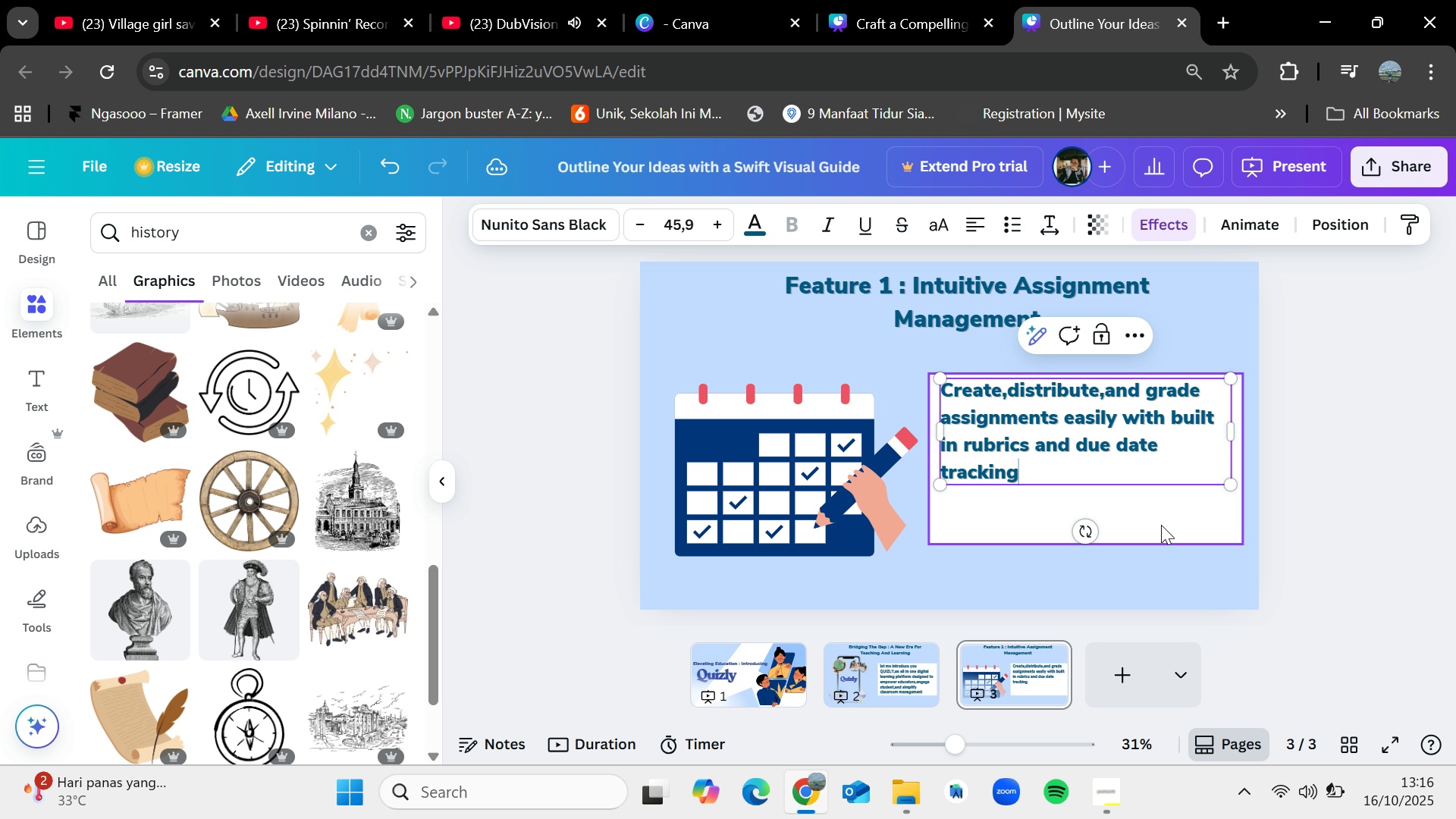 
 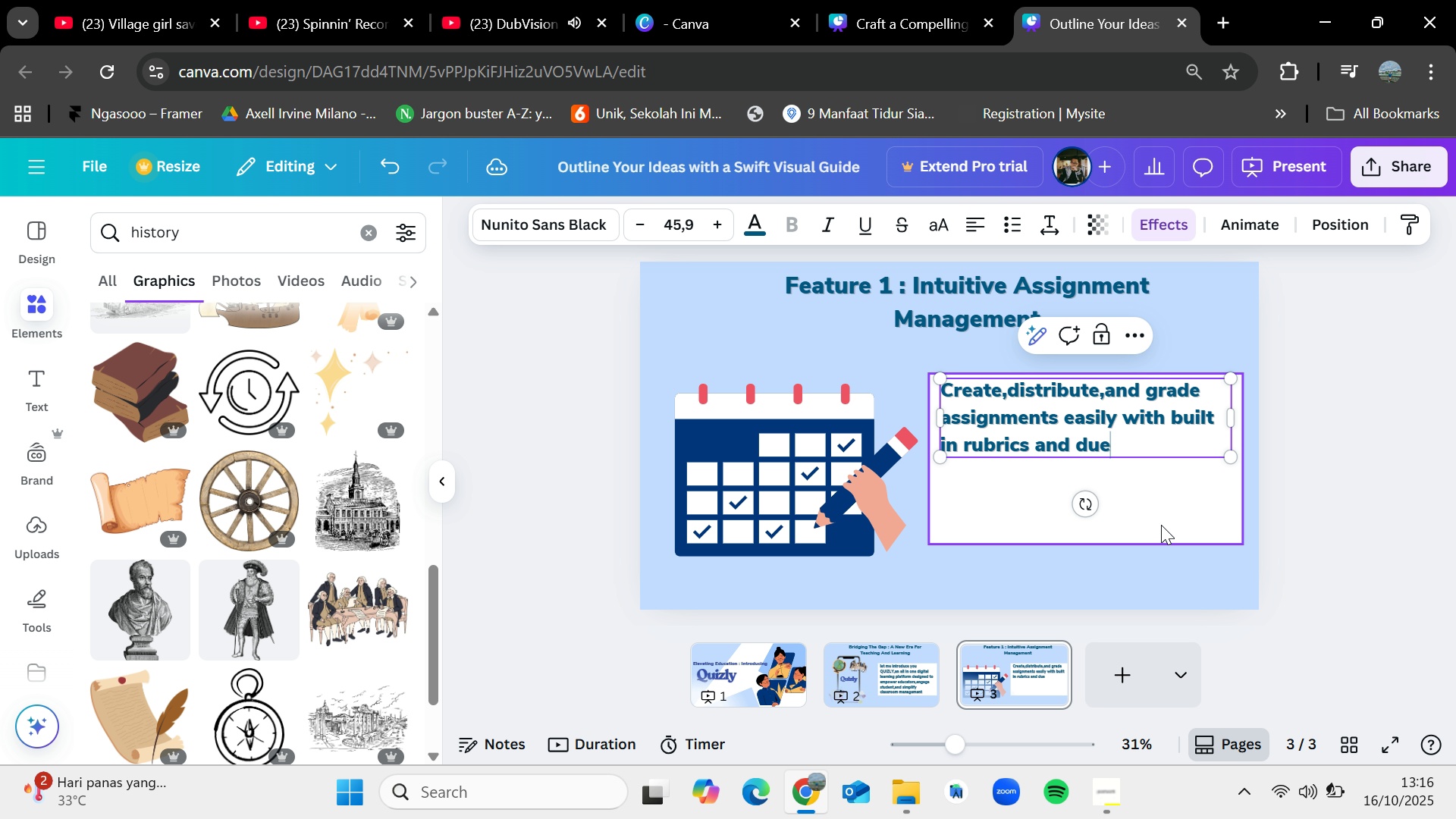 
hold_key(key=G, duration=12.41)
 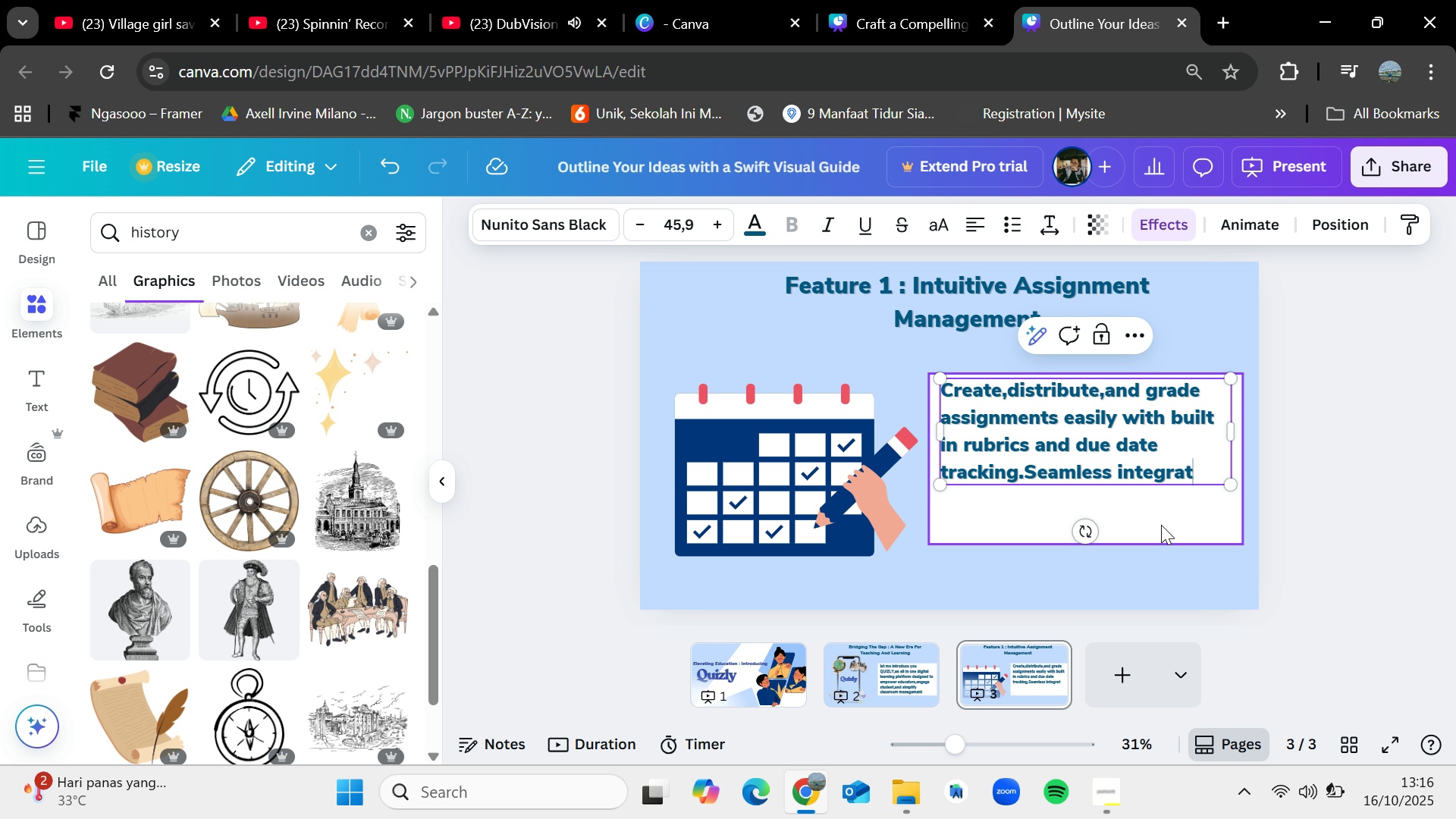 
type(.seam)
key(Backspace)
key(Backspace)
key(Backspace)
key(Backspace)
type(Seamless interation)
 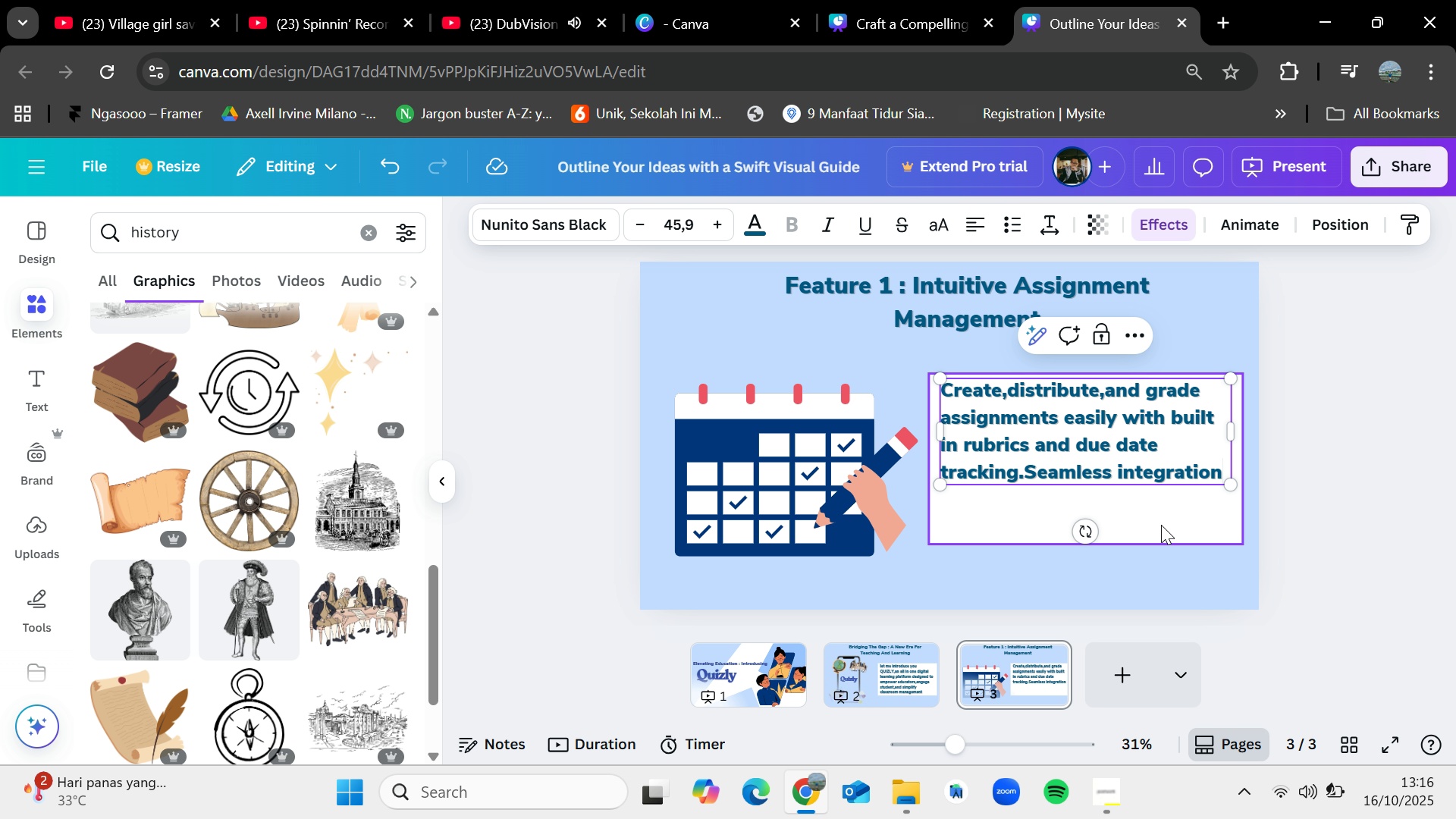 
wait(5.17)
 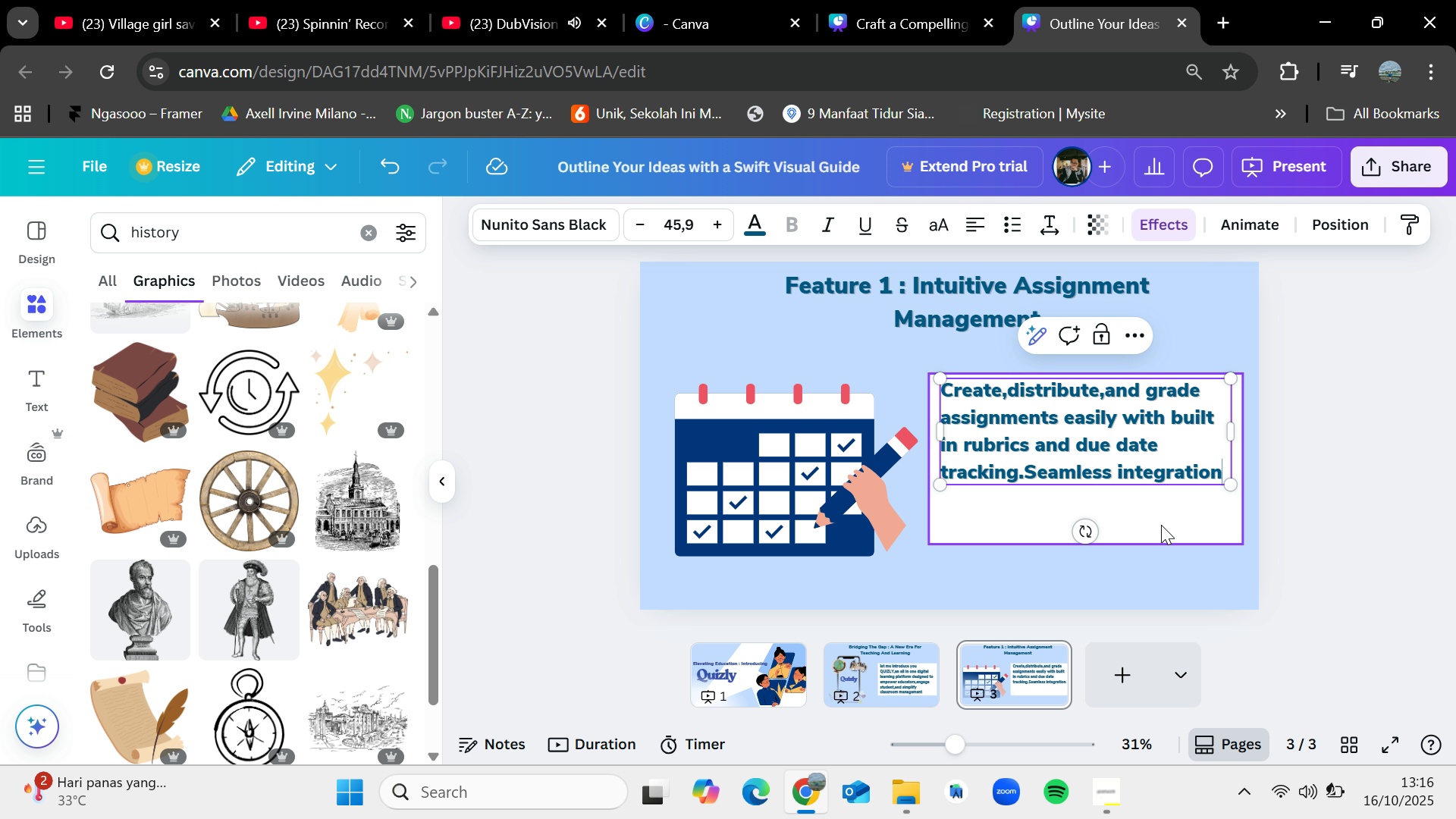 
type( with school system)
 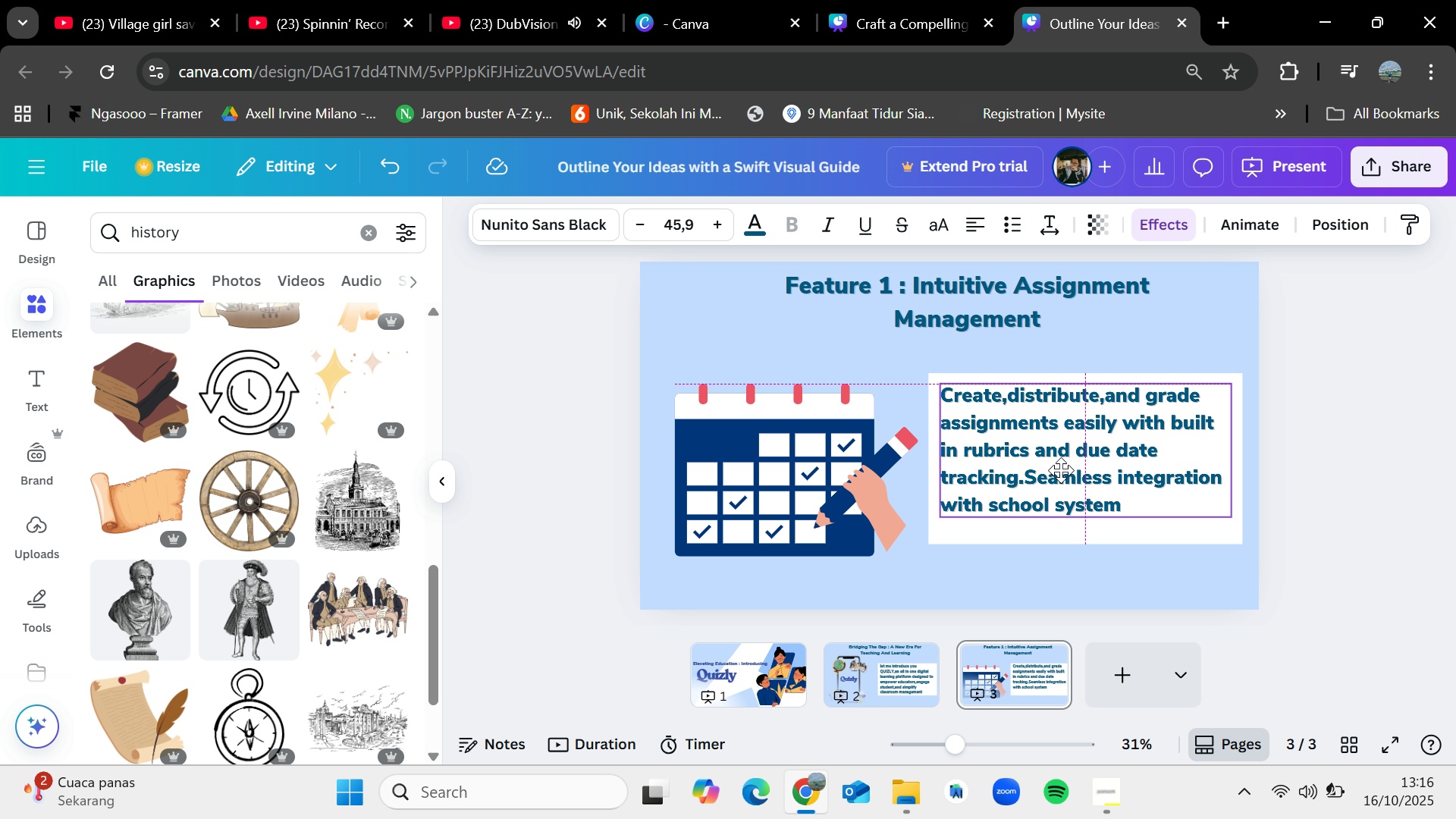 
wait(5.51)
 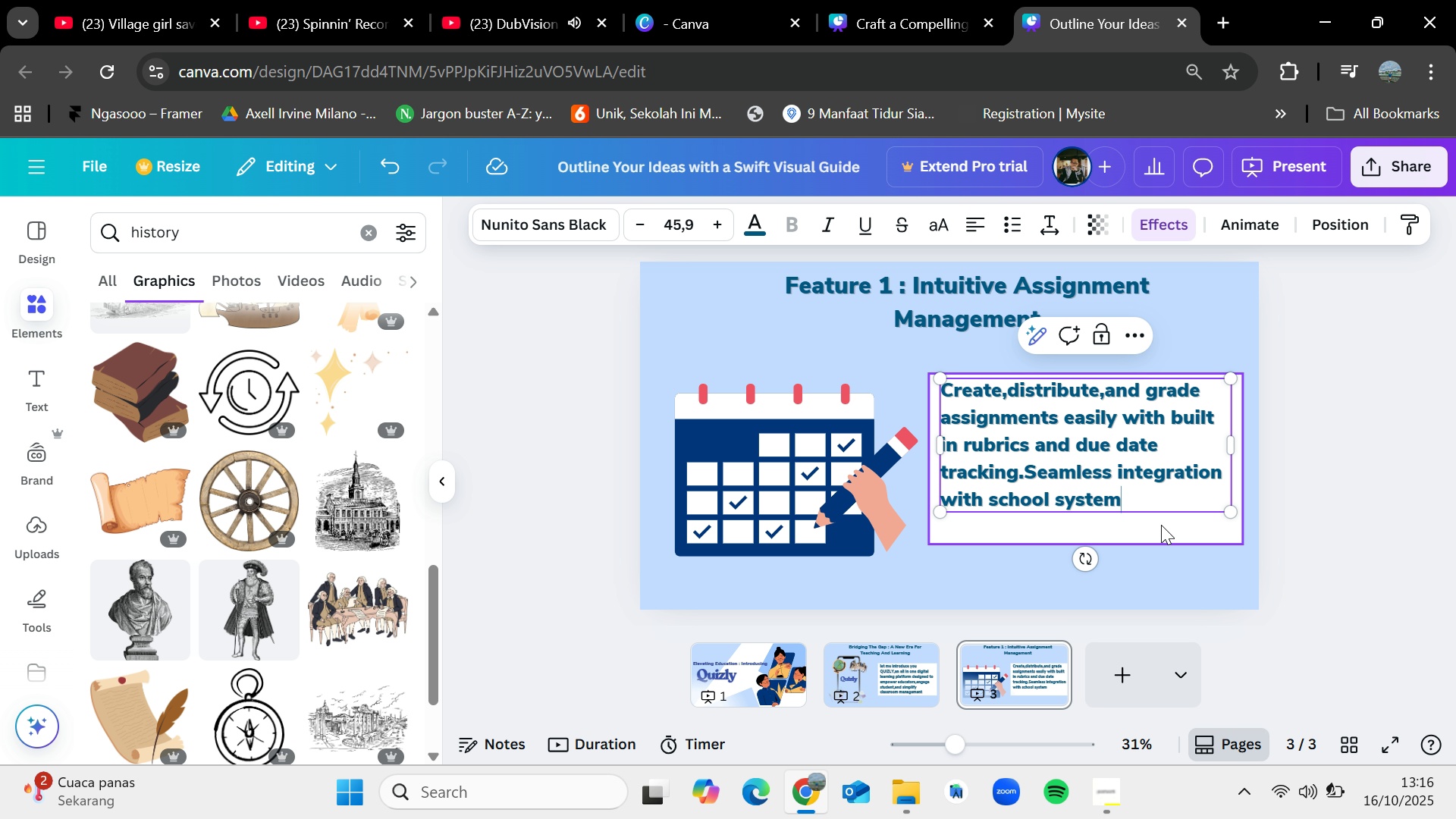 
left_click([1414, 415])
 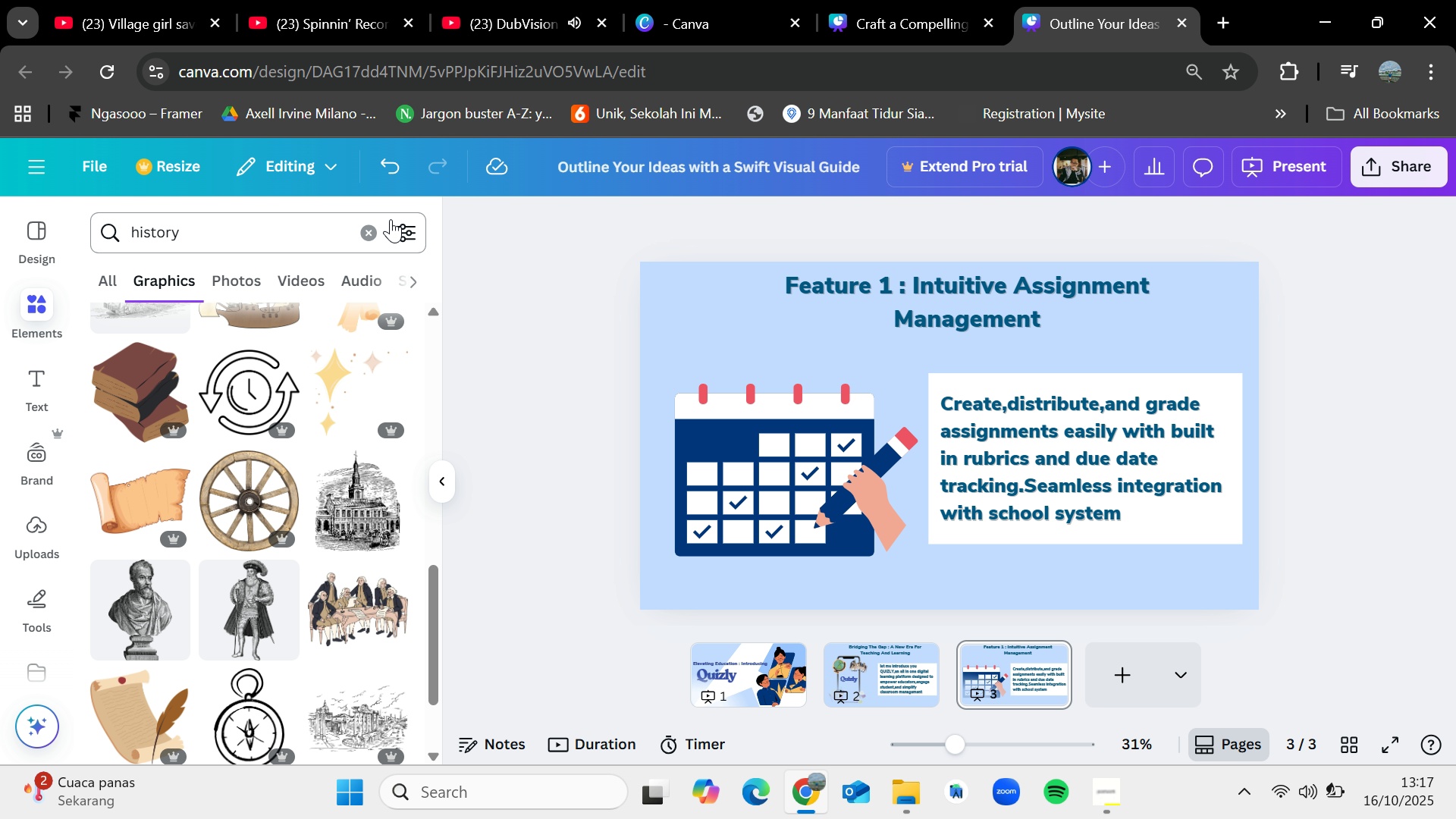 
left_click([378, 228])
 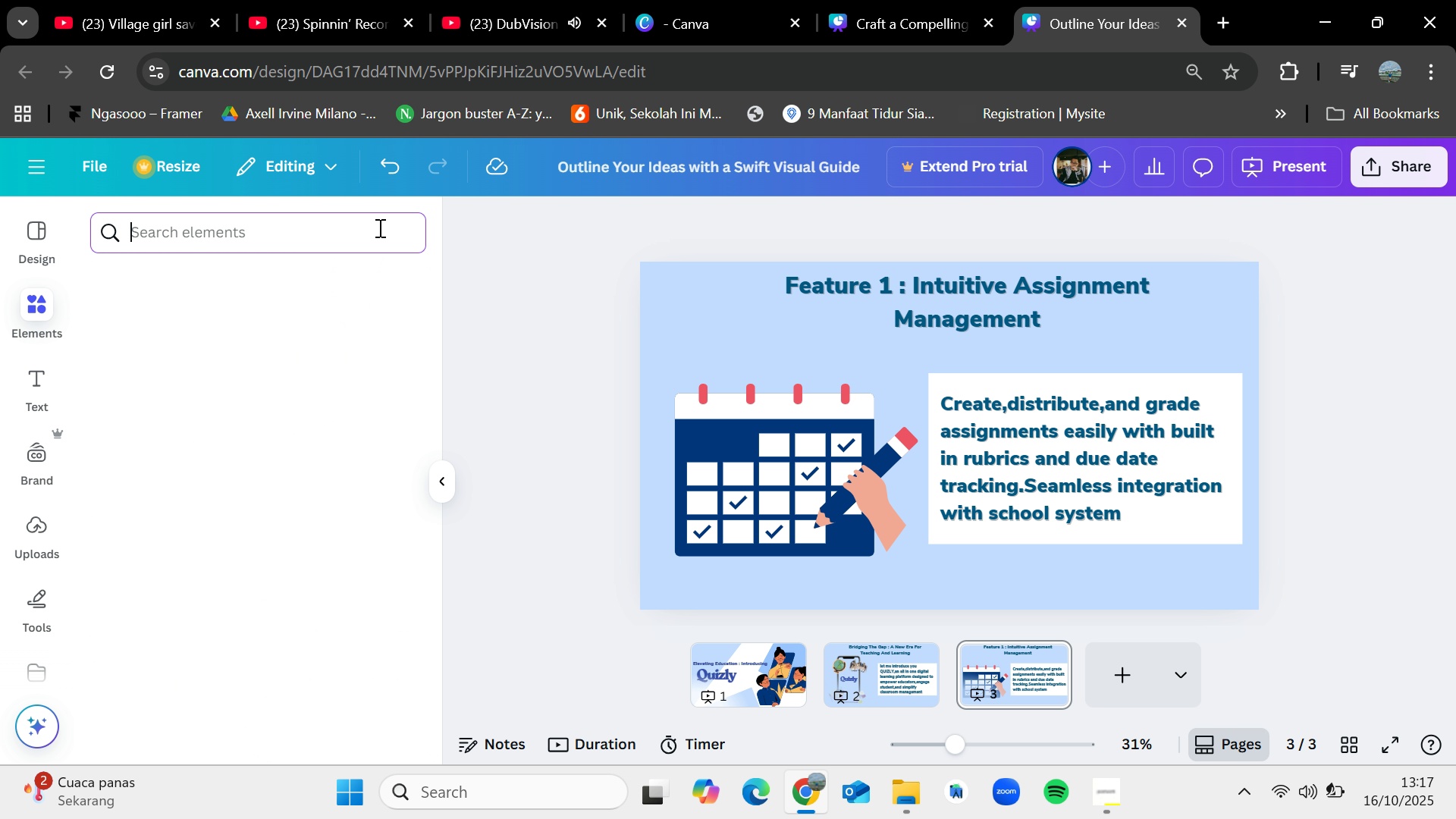 
type(due date')
key(Backspace)
 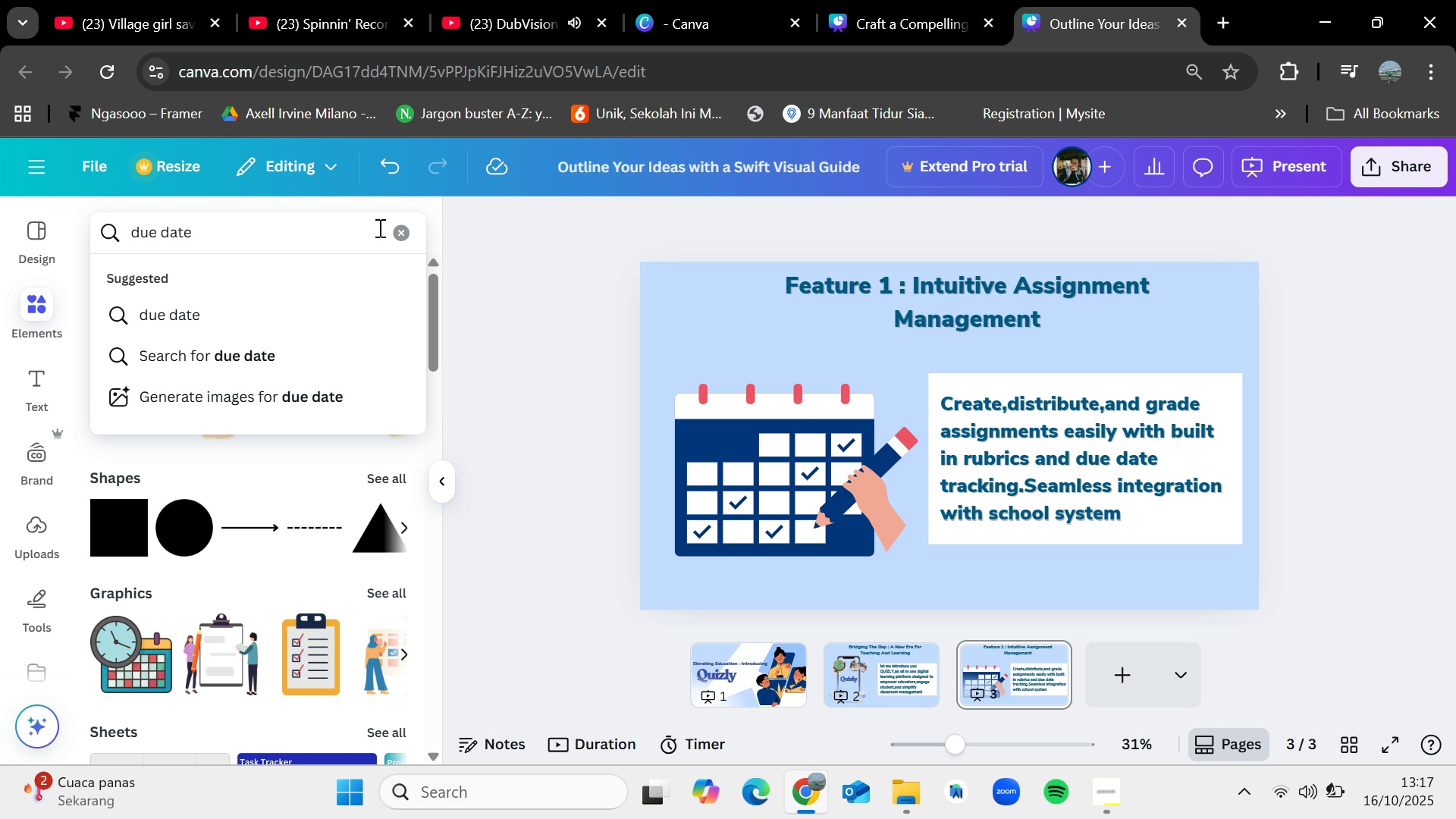 
key(Enter)
 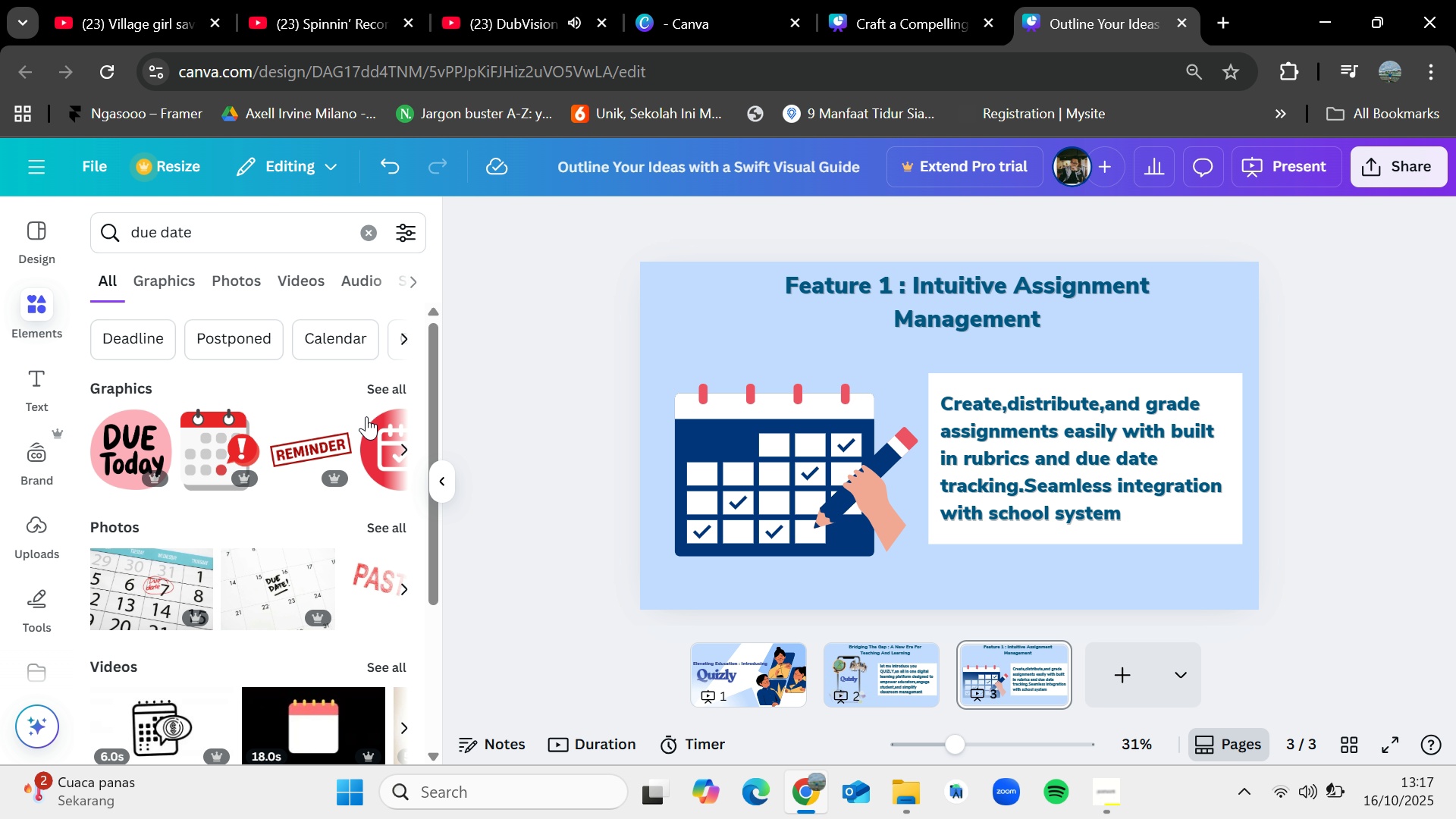 
left_click([382, 383])
 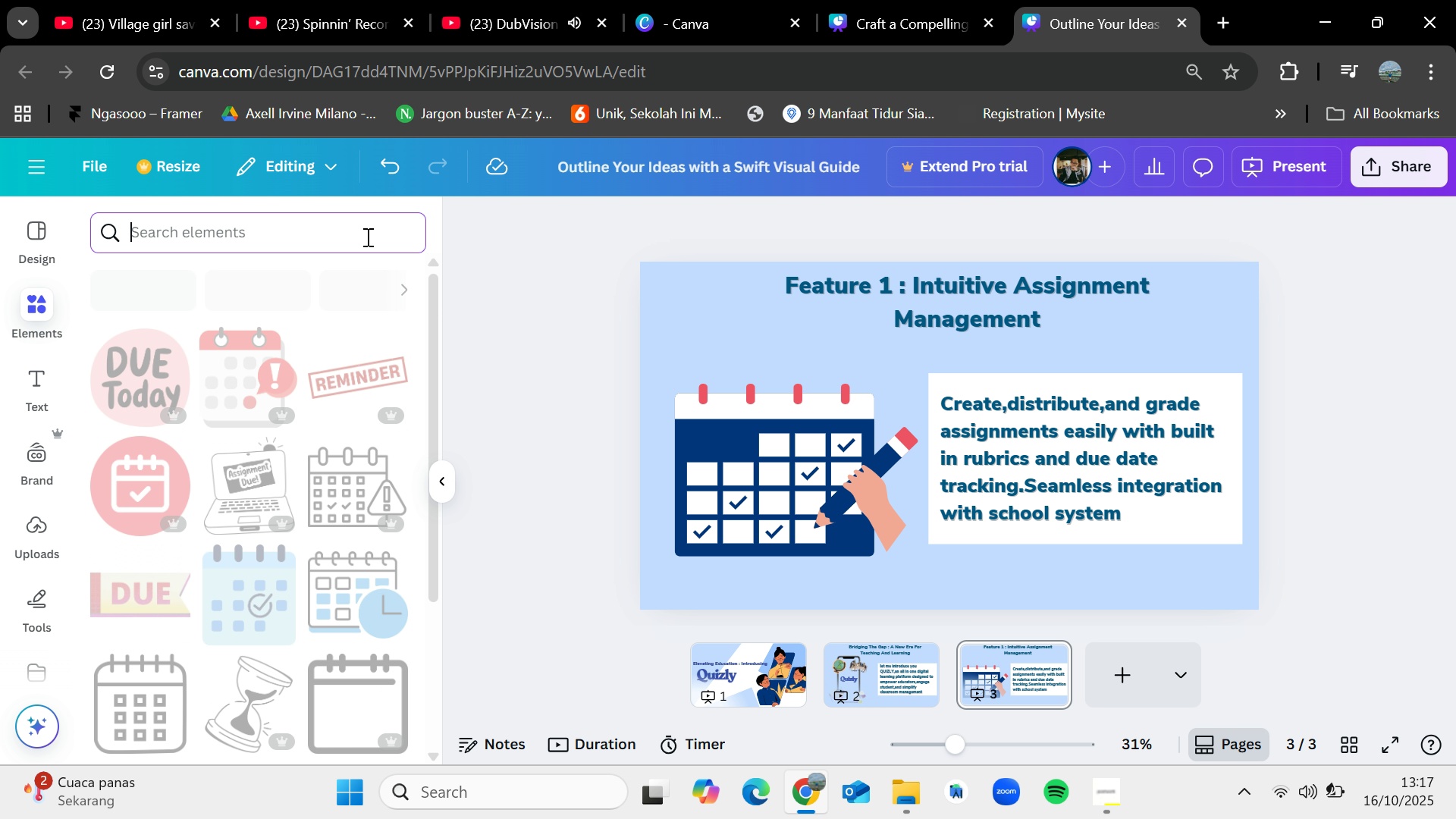 
type(homework)
 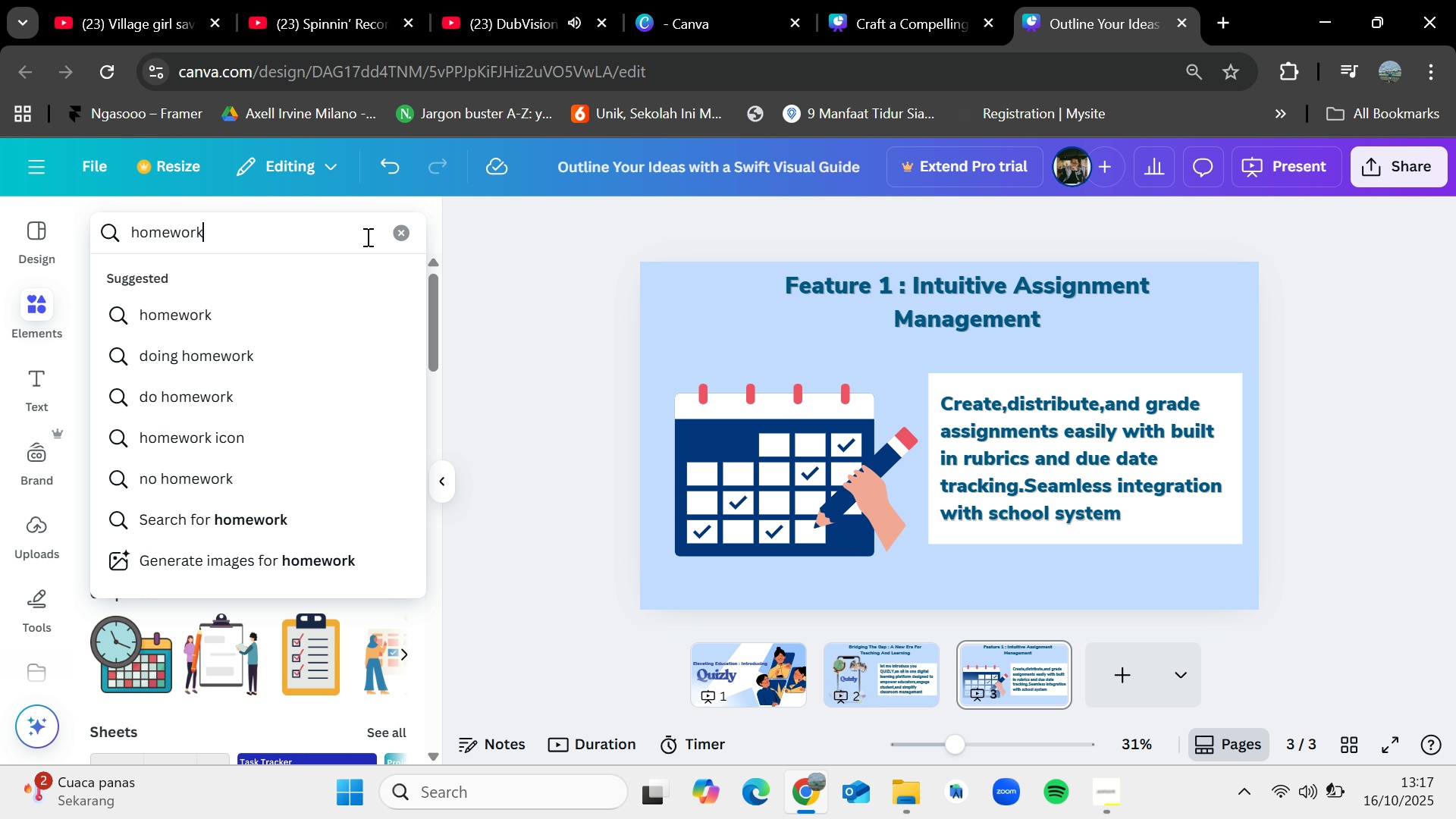 
key(Enter)
 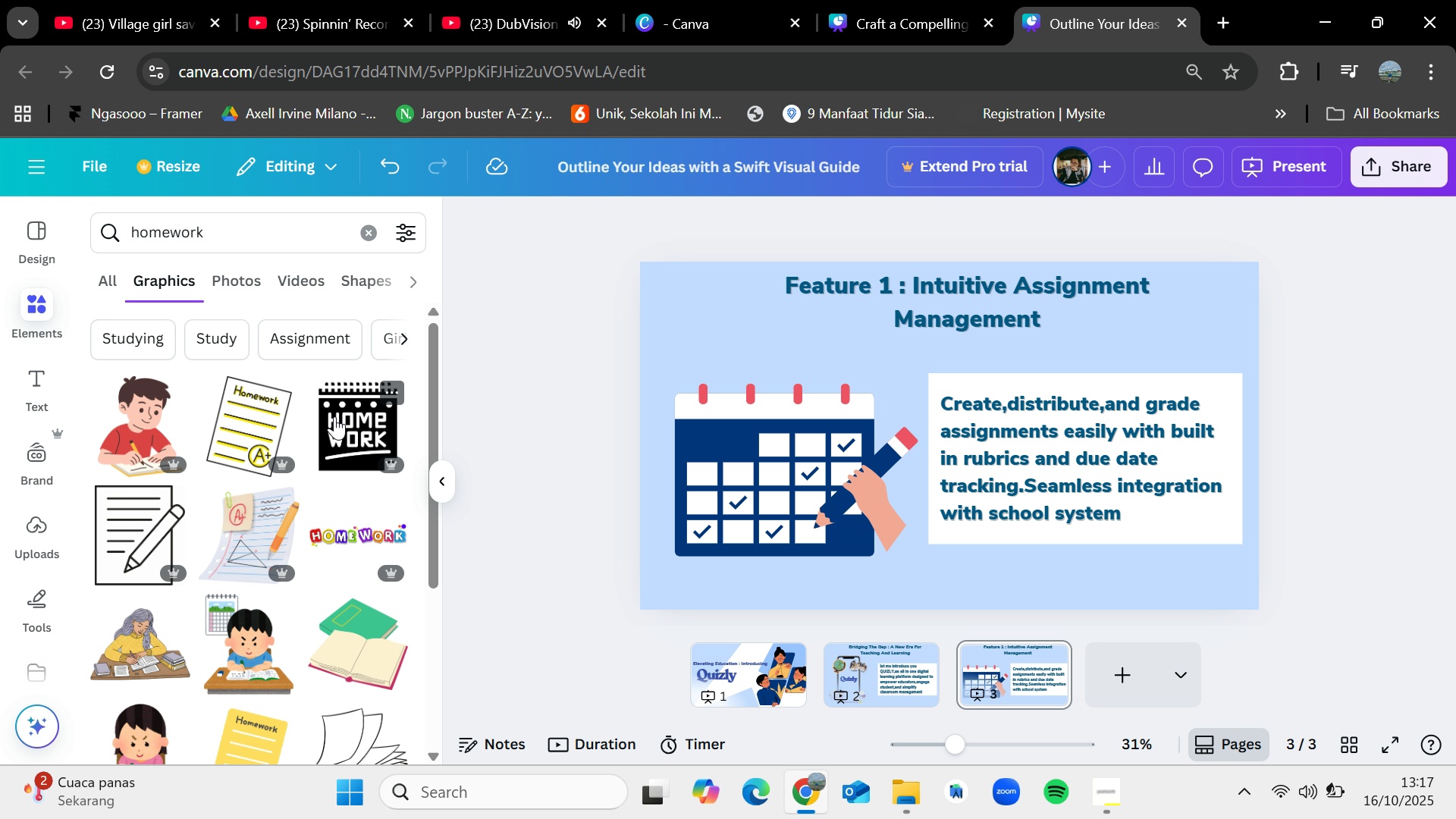 
mouse_move([316, 537])
 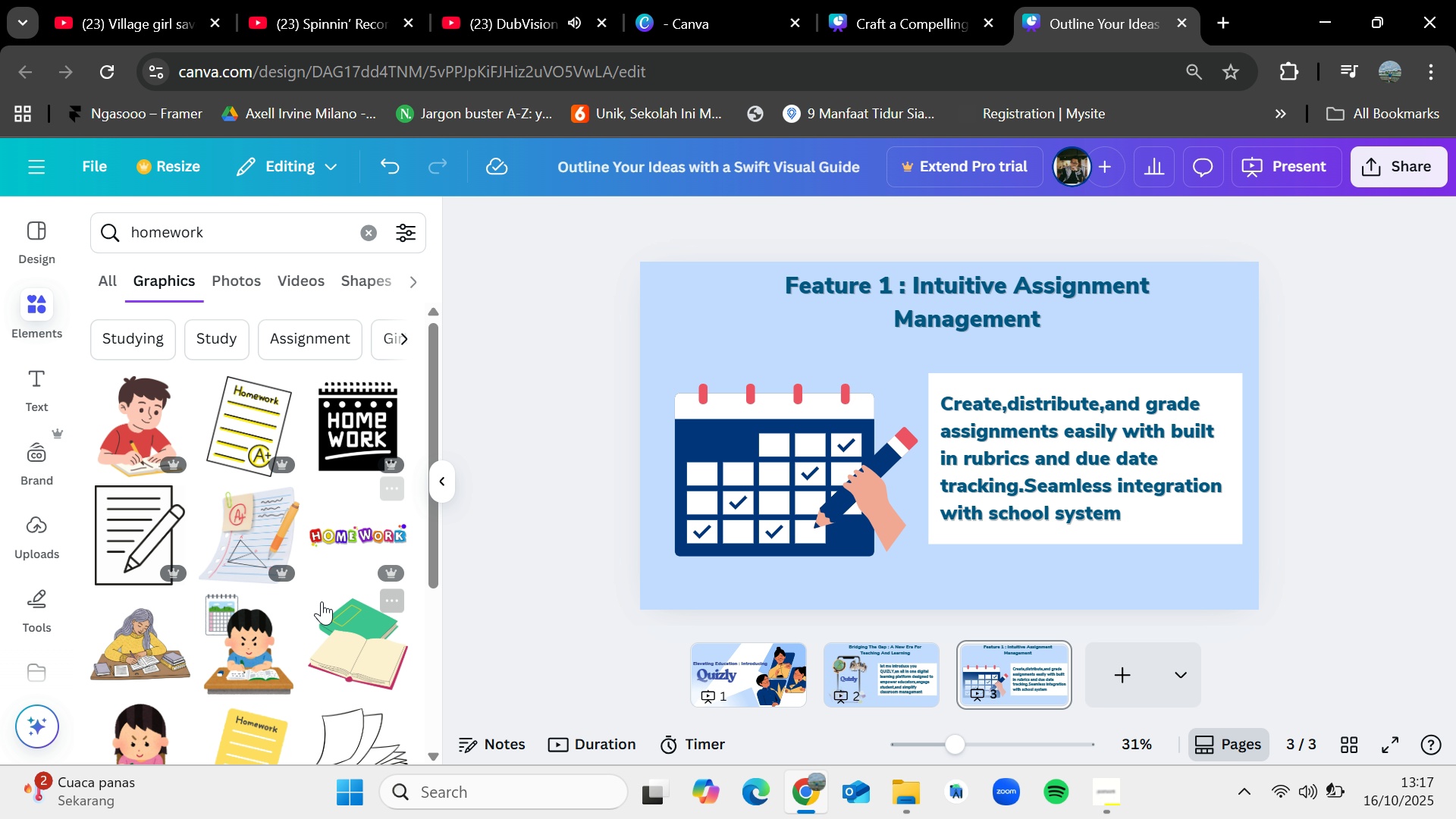 
scroll: coordinate [322, 601], scroll_direction: down, amount: 2.0
 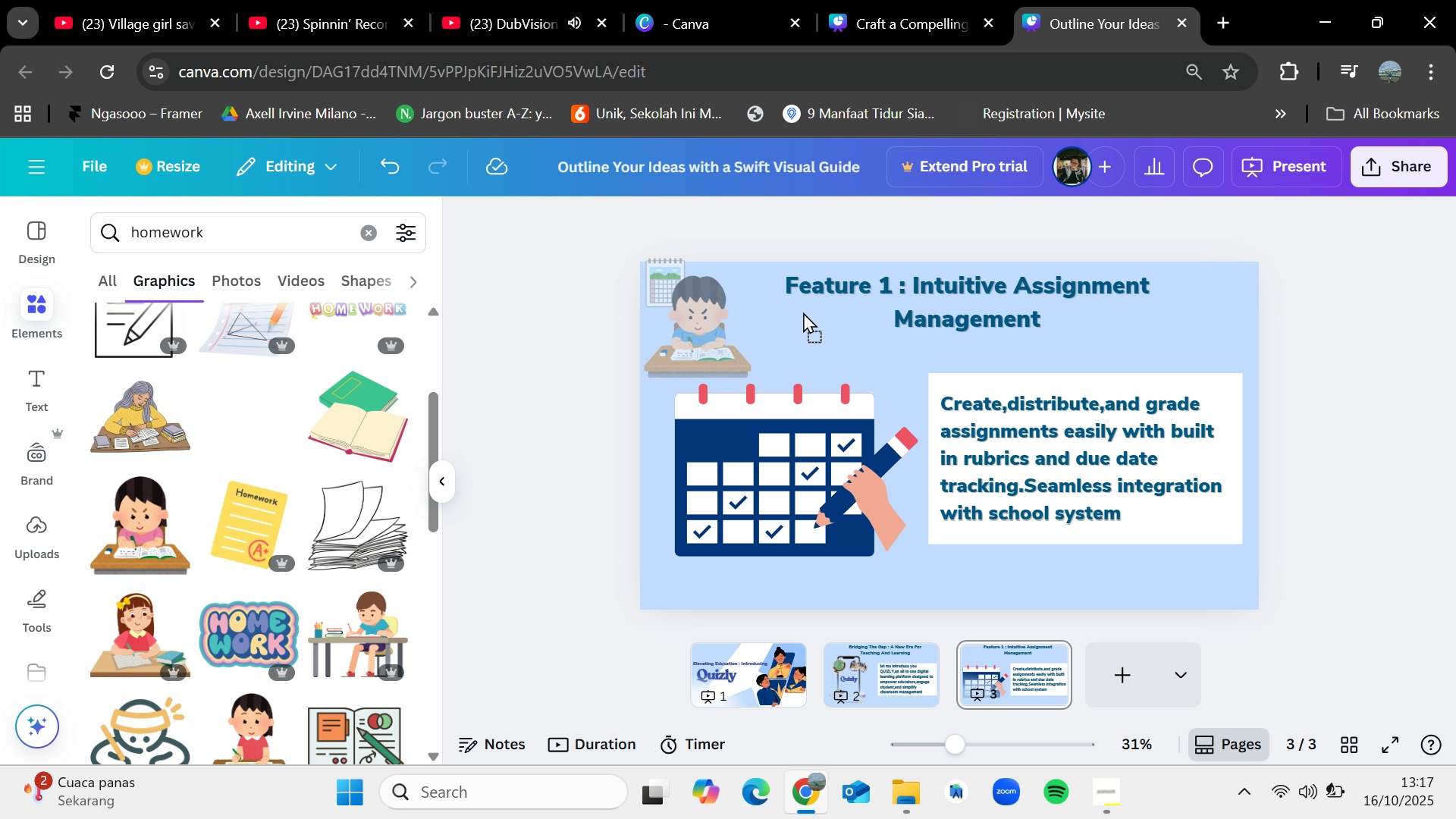 
wait(5.48)
 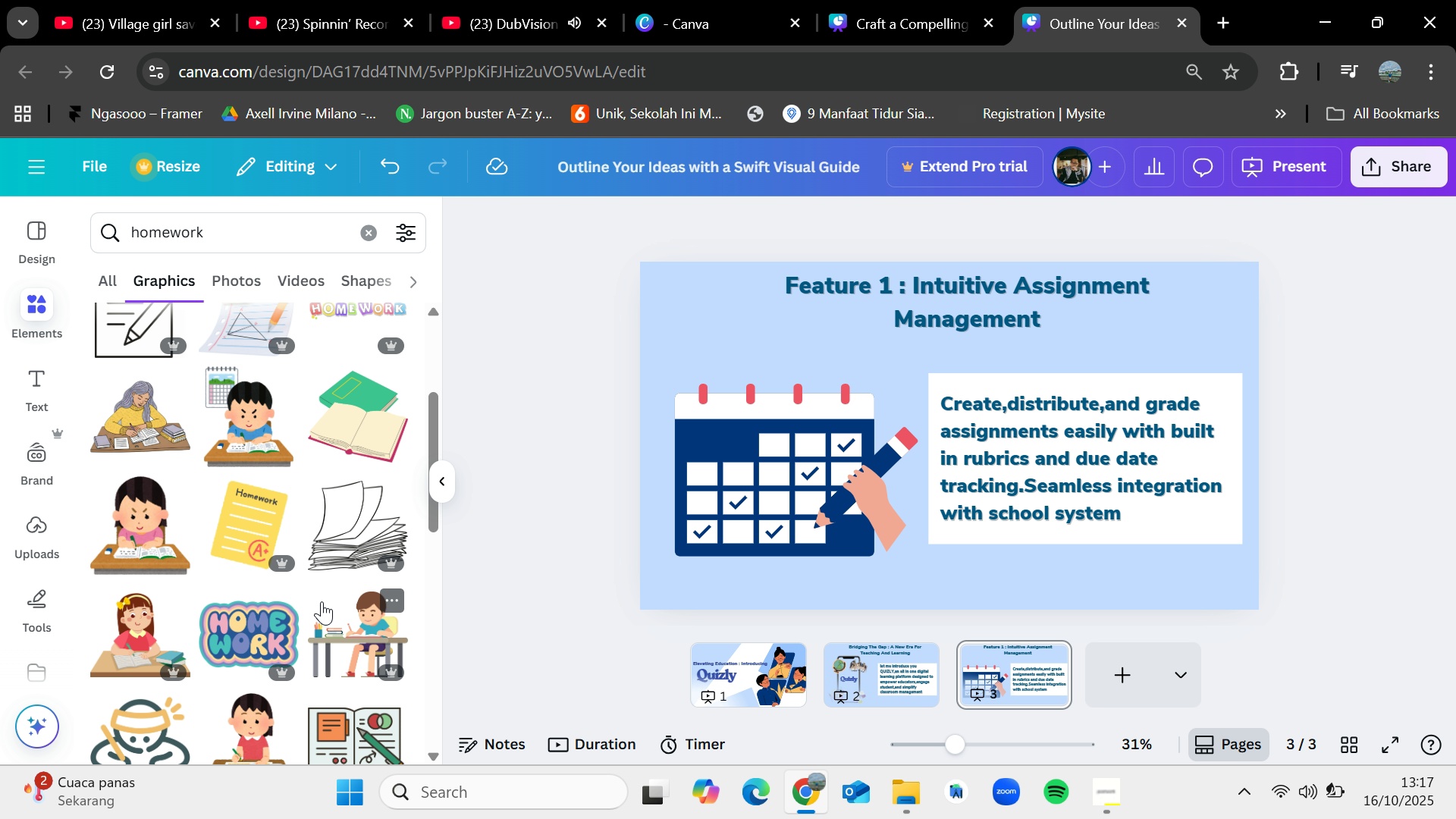 
mouse_move([1075, 376])
 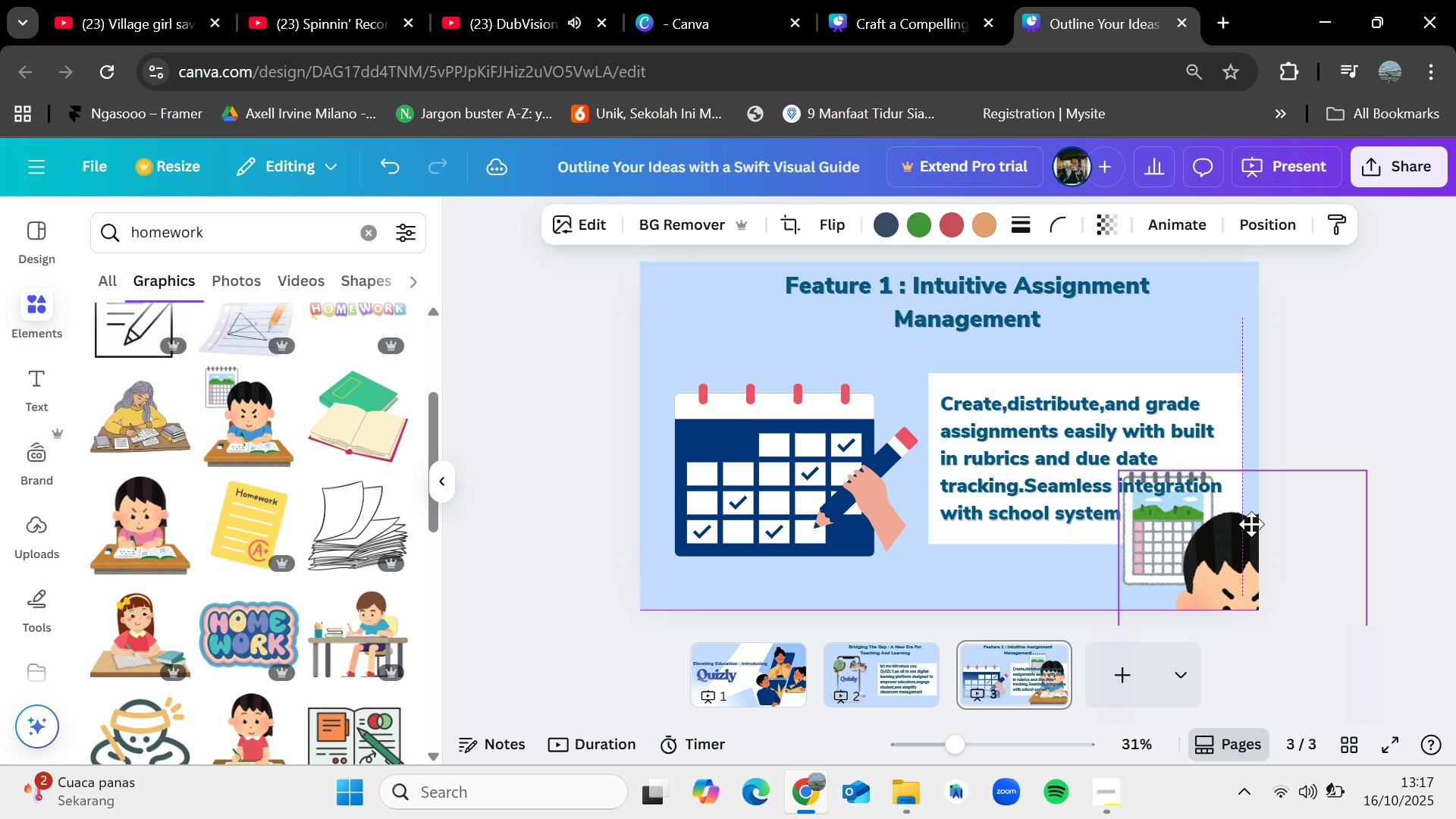 
key(Delete)
 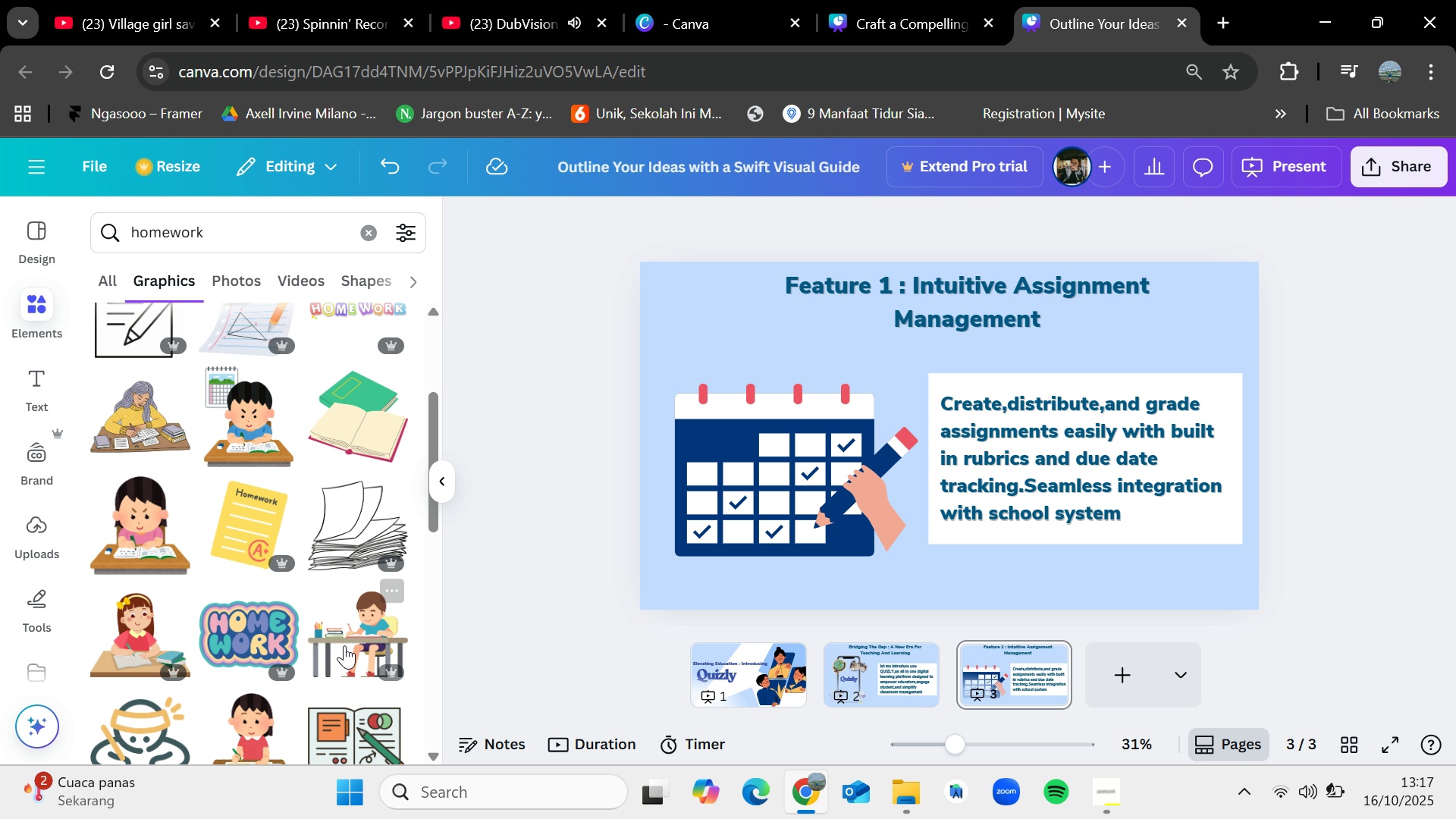 
scroll: coordinate [341, 648], scroll_direction: down, amount: 4.0
 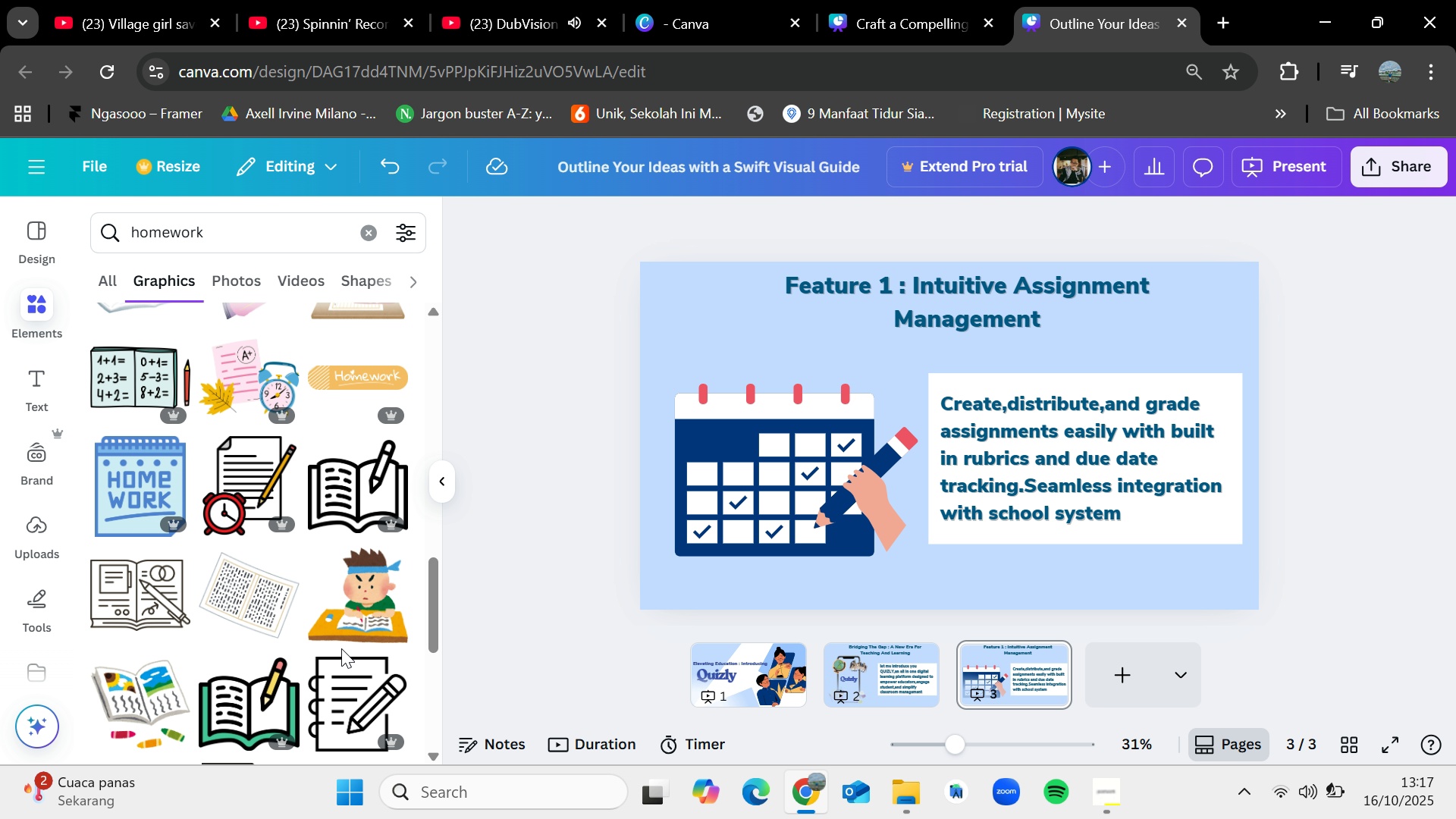 
scroll: coordinate [341, 648], scroll_direction: up, amount: 14.0
 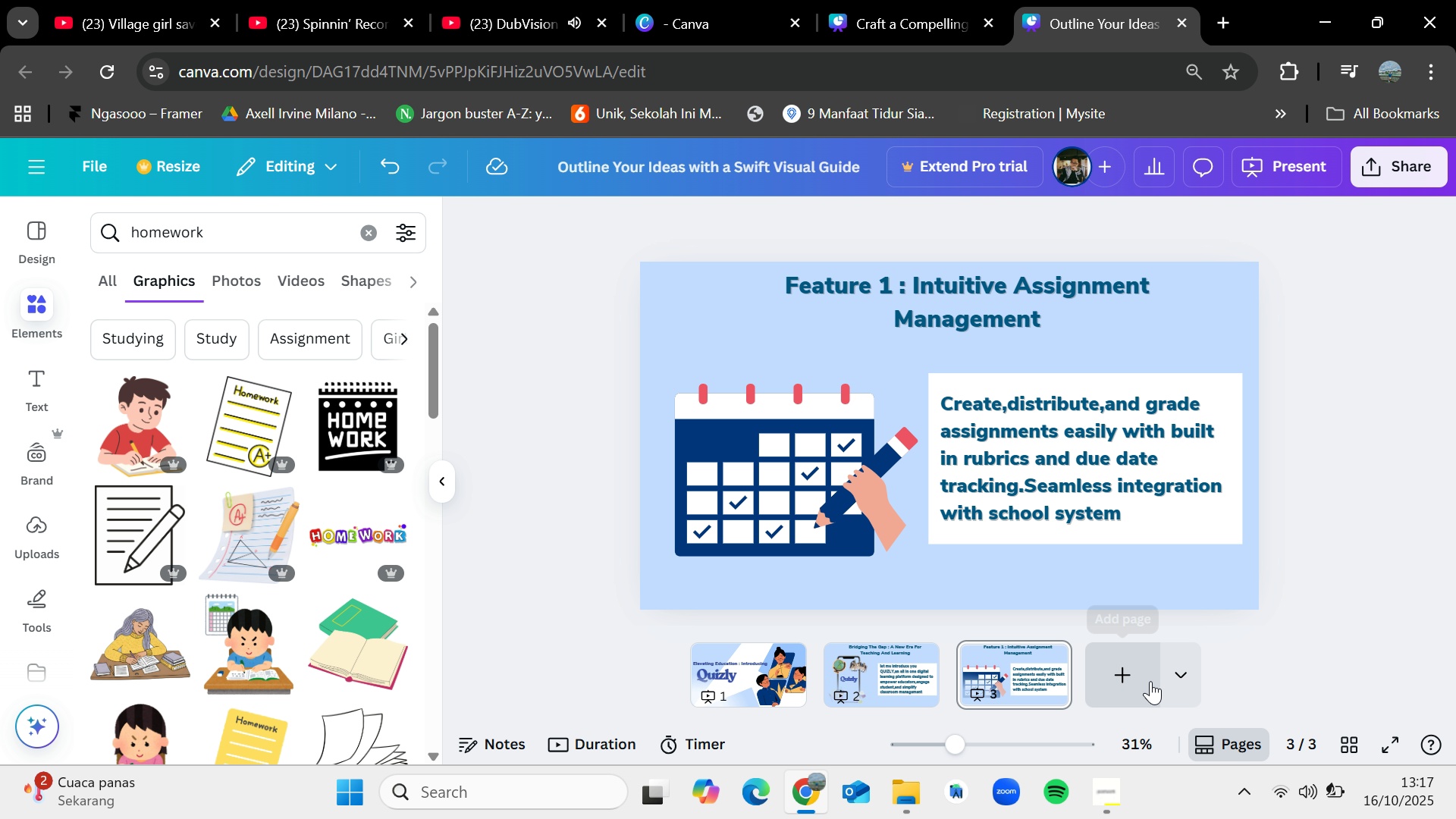 
left_click([1150, 681])
 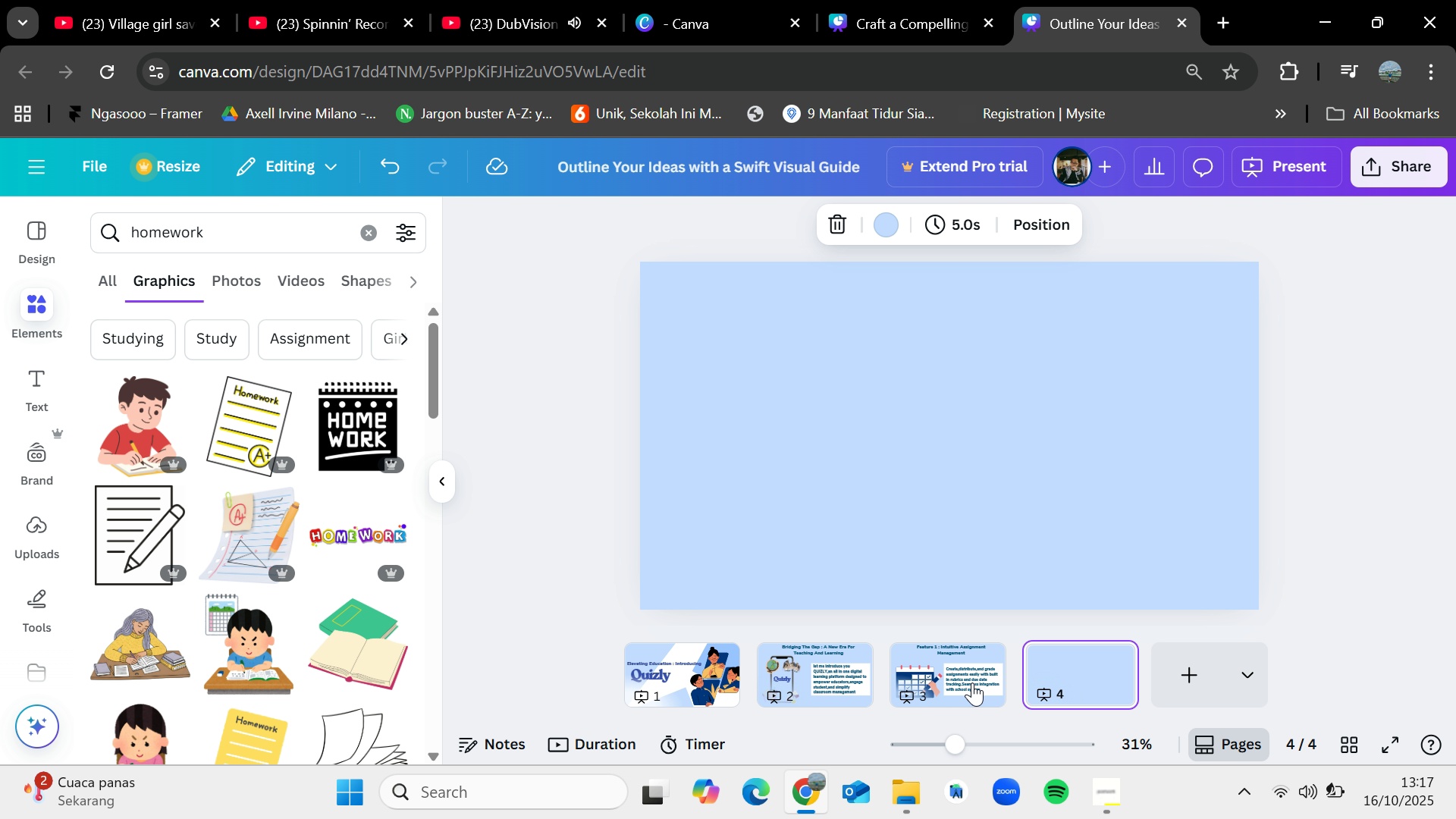 
left_click([972, 682])
 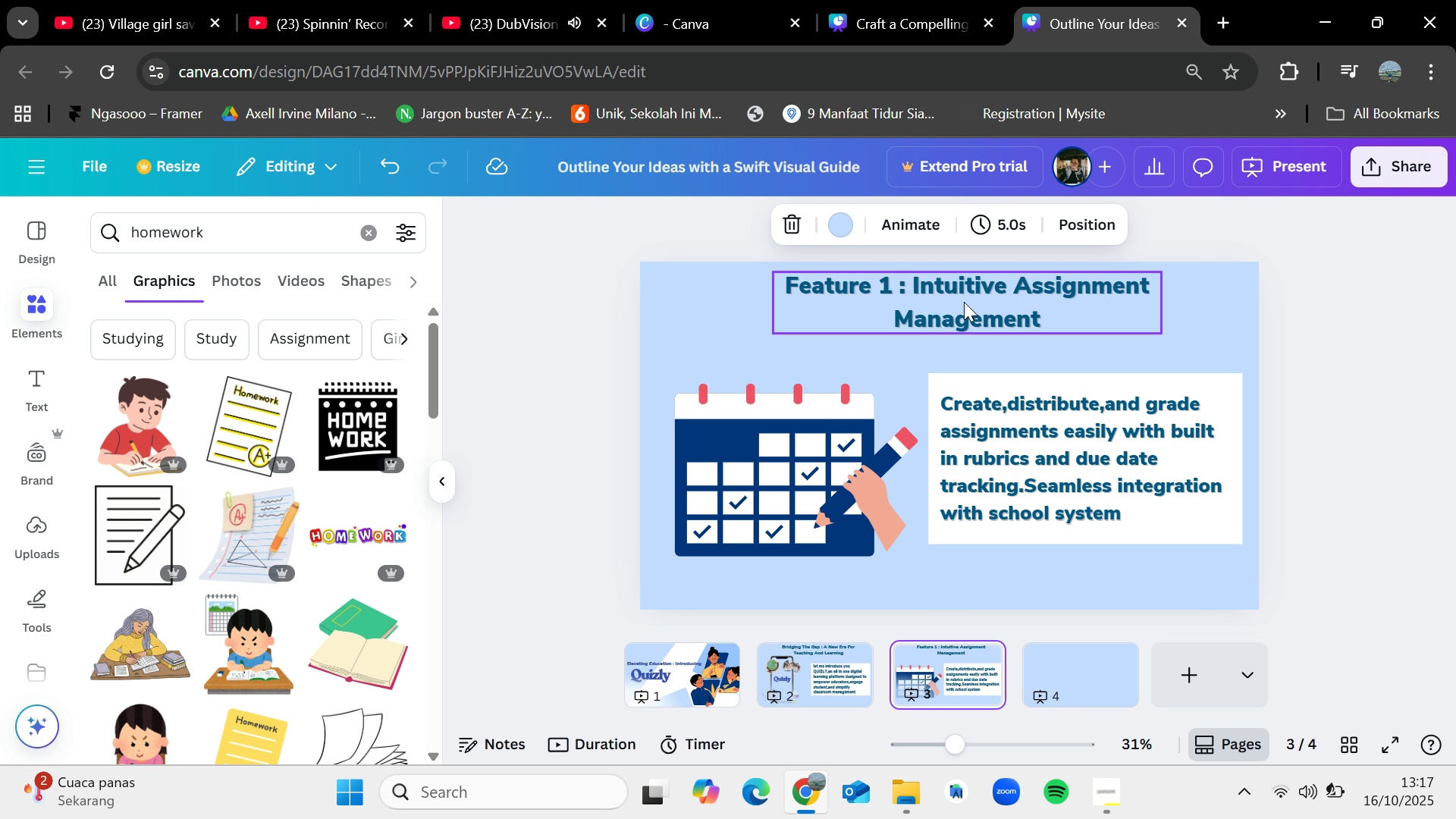 
key(Control+C)
 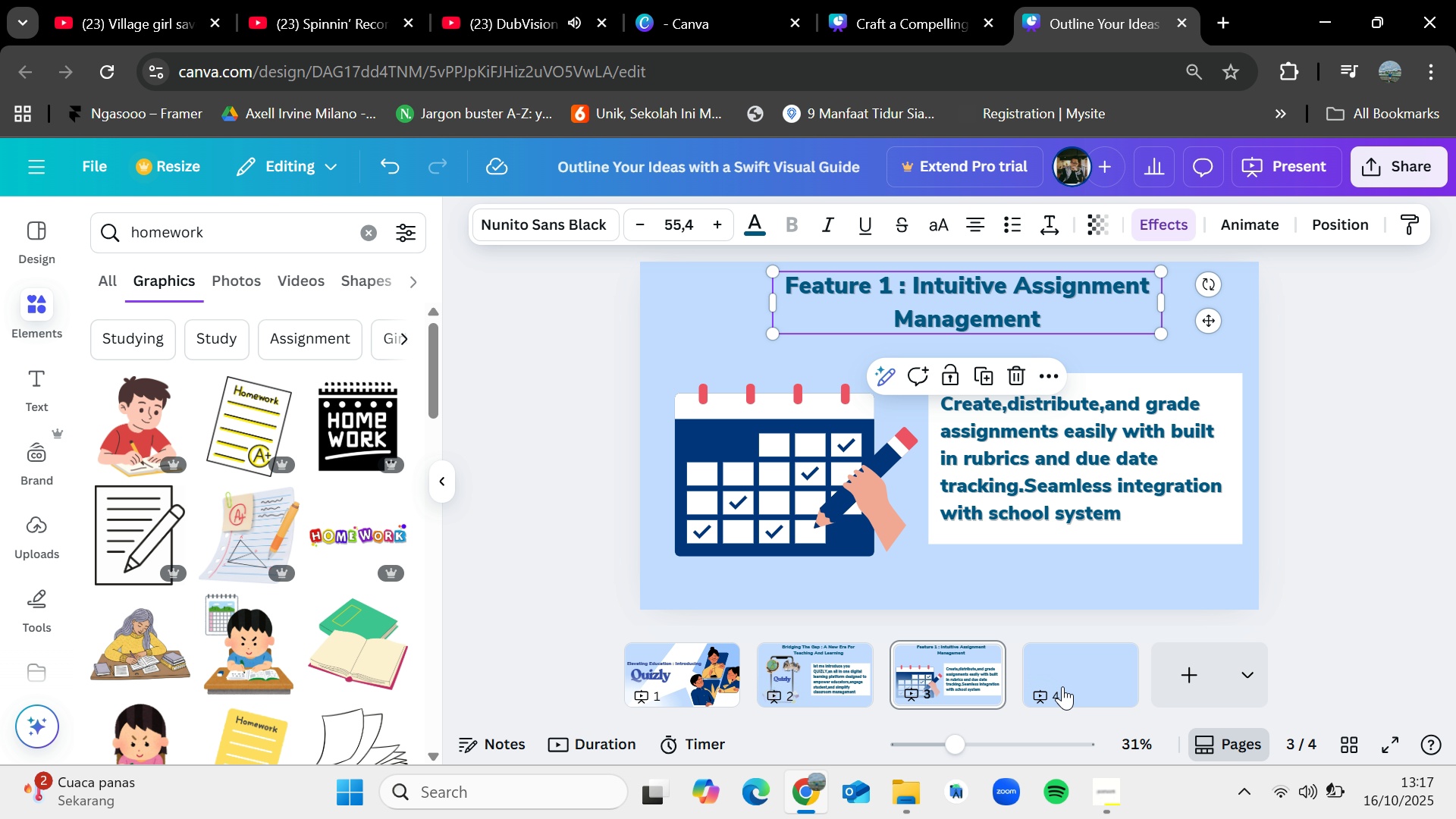 
left_click([1062, 686])
 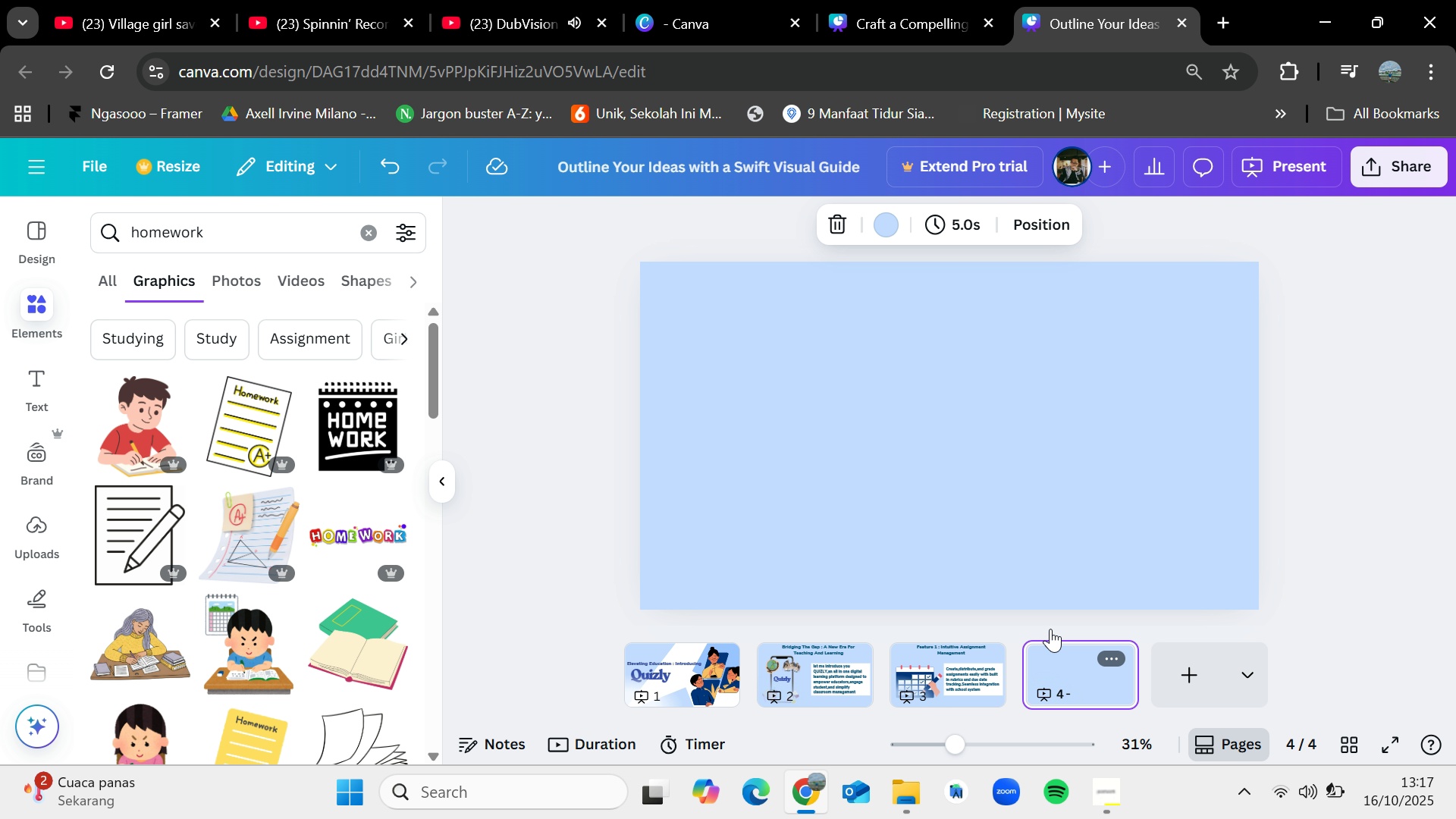 
key(Control+V)
 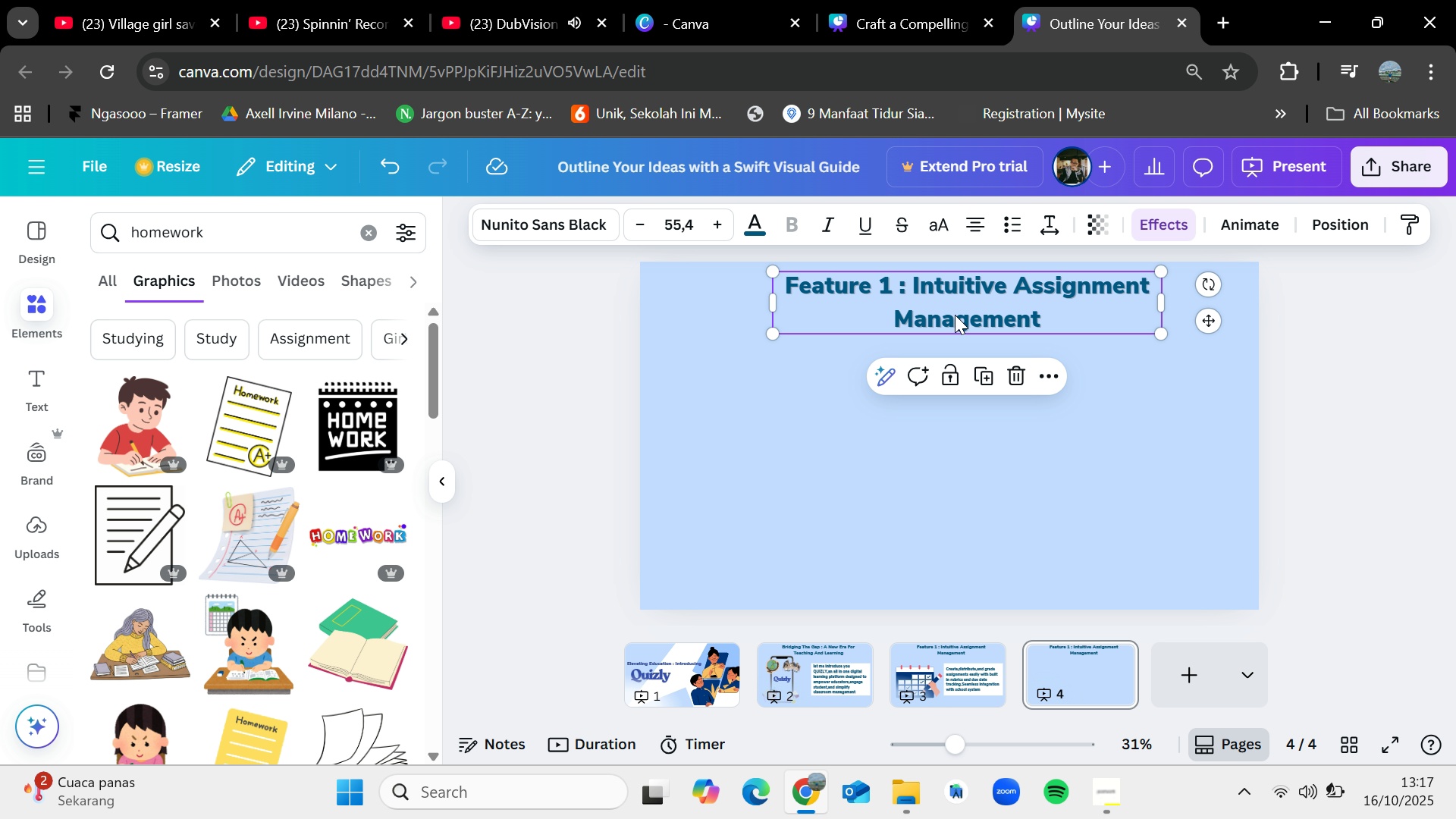 
wait(5.52)
 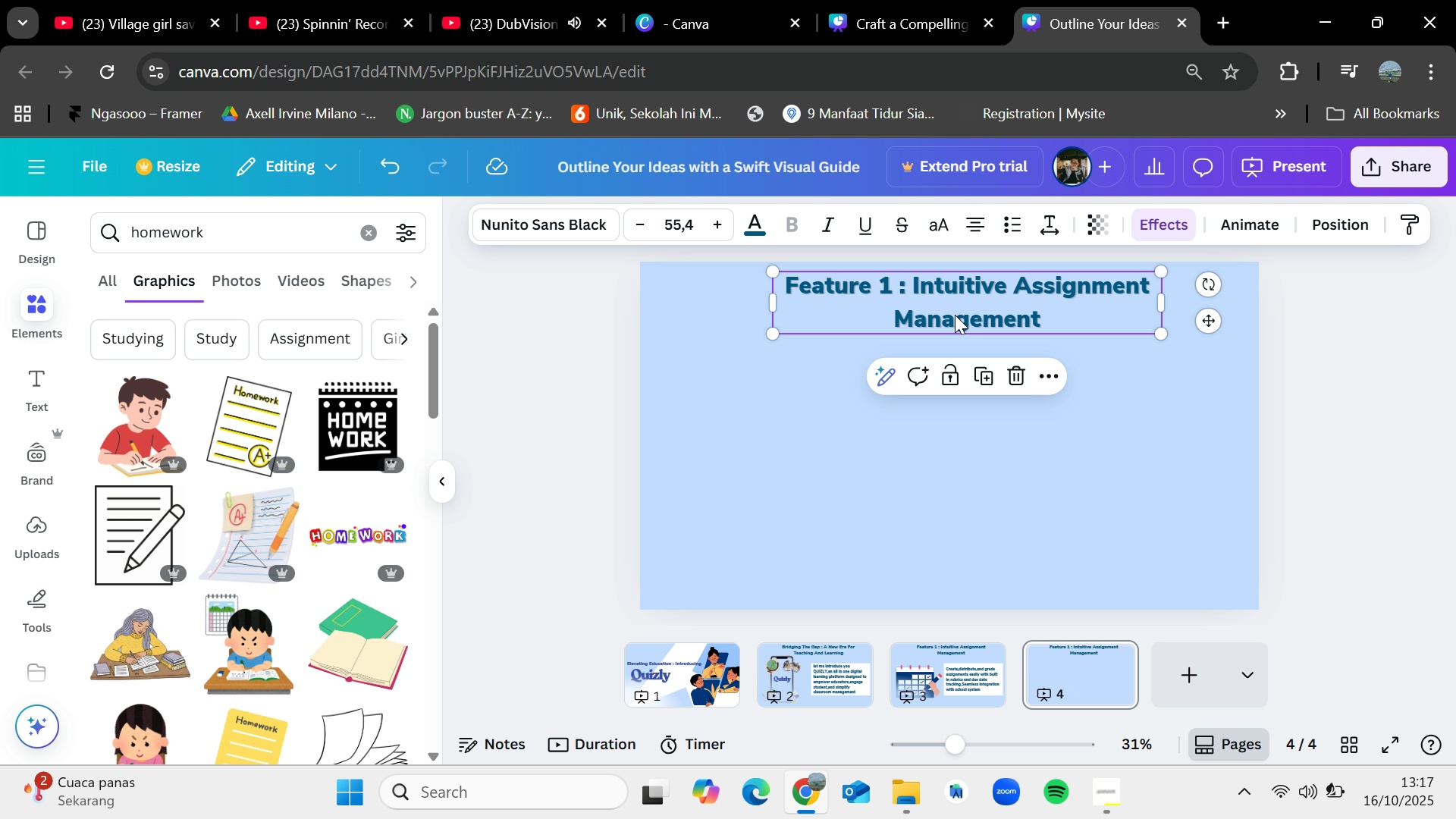 
double_click([888, 284])
 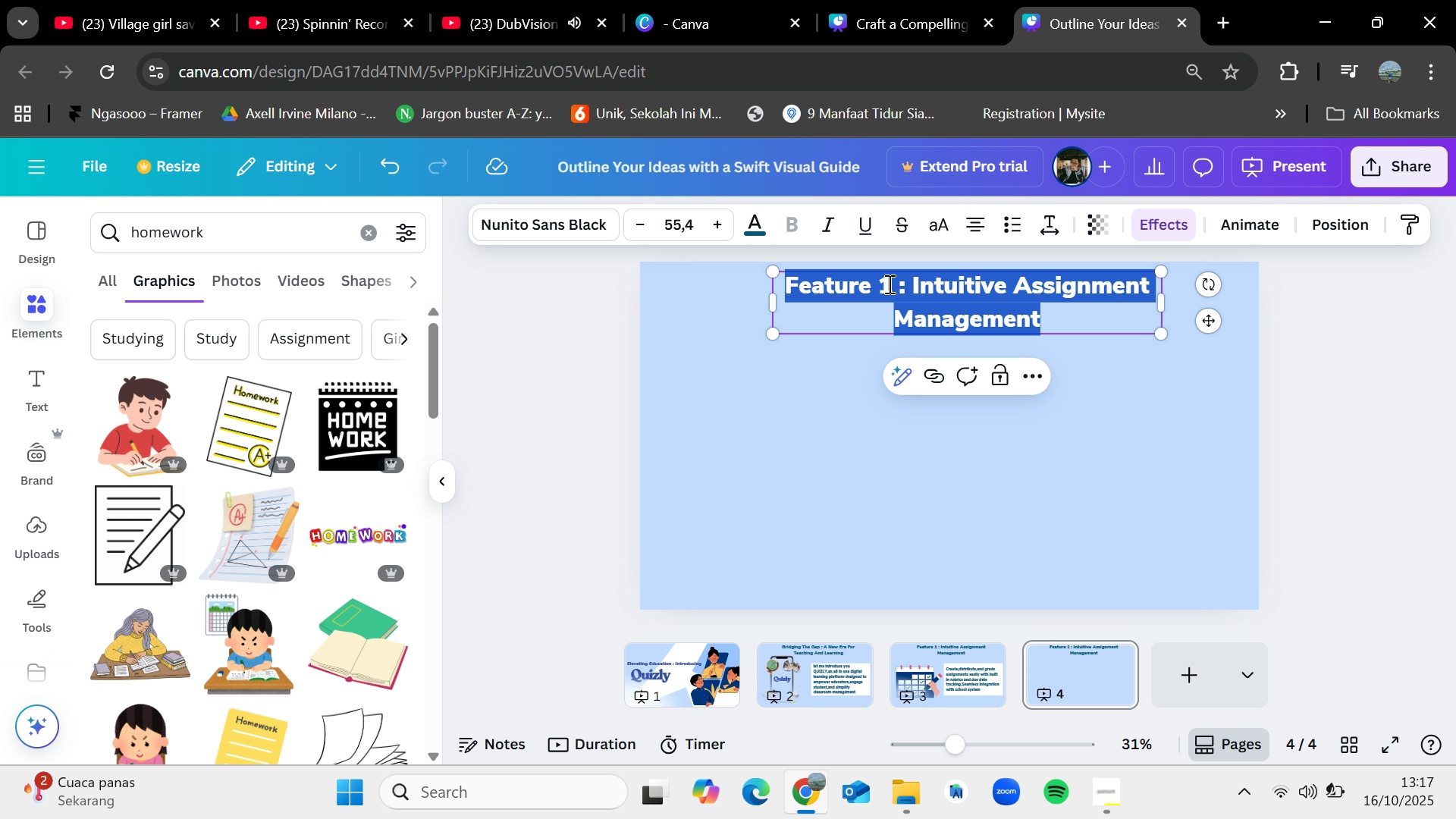 
triple_click([888, 284])
 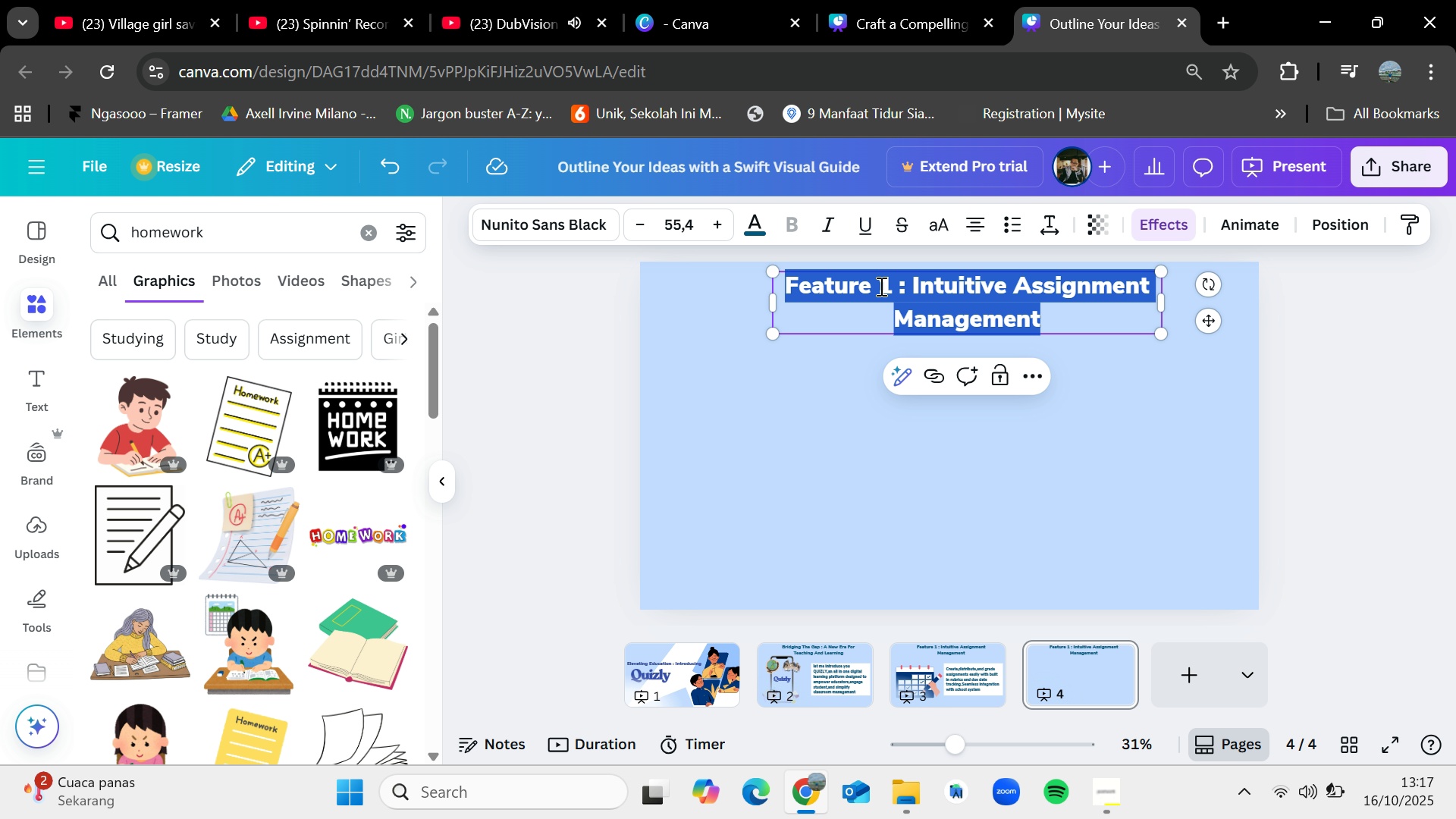 
left_click([880, 286])
 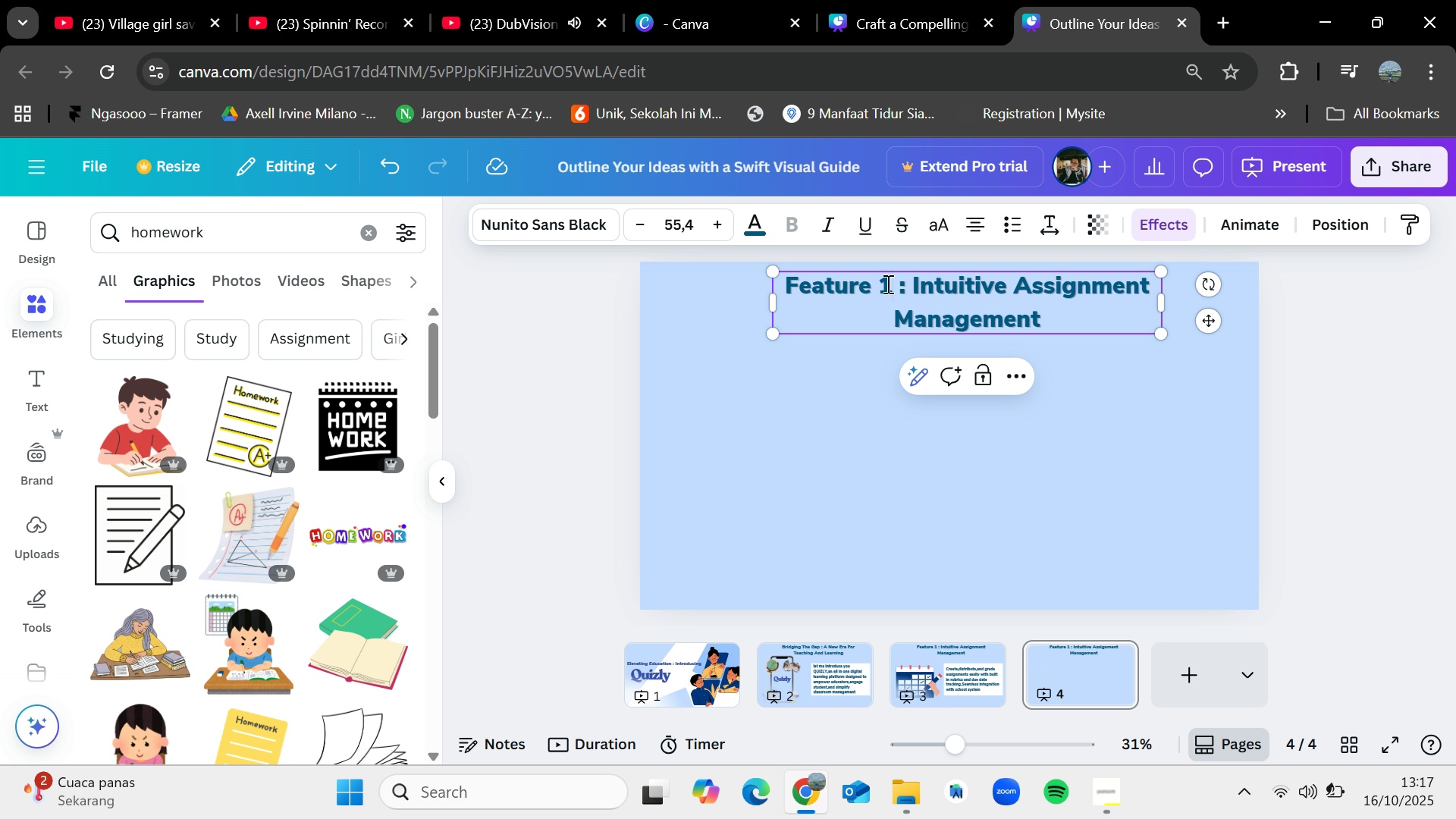 
key(Backspace)
type(3)
key(Backspace)
type(2)
key(Backspace)
type(Centralized Resource Library)
 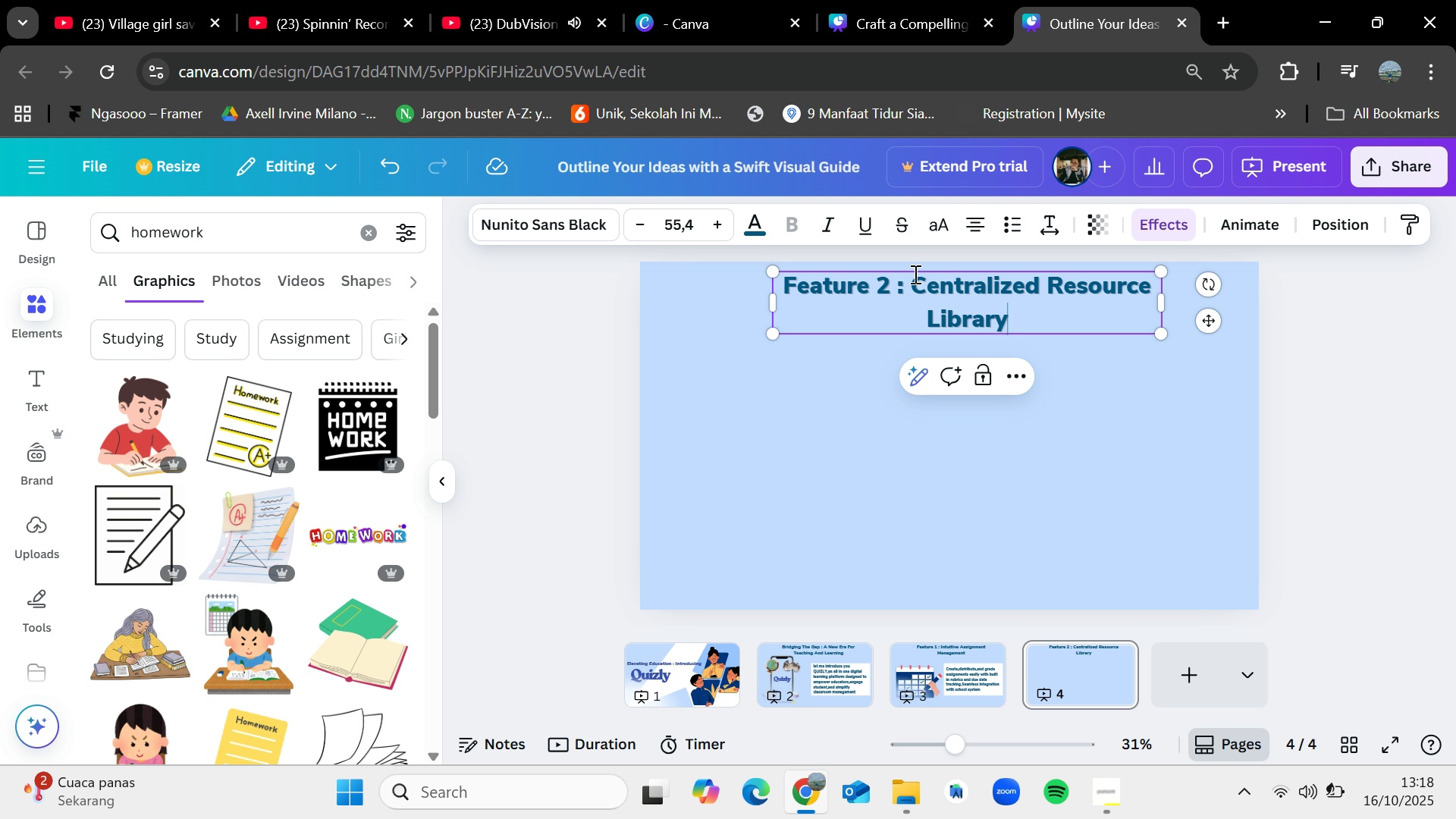 
wait(7.25)
 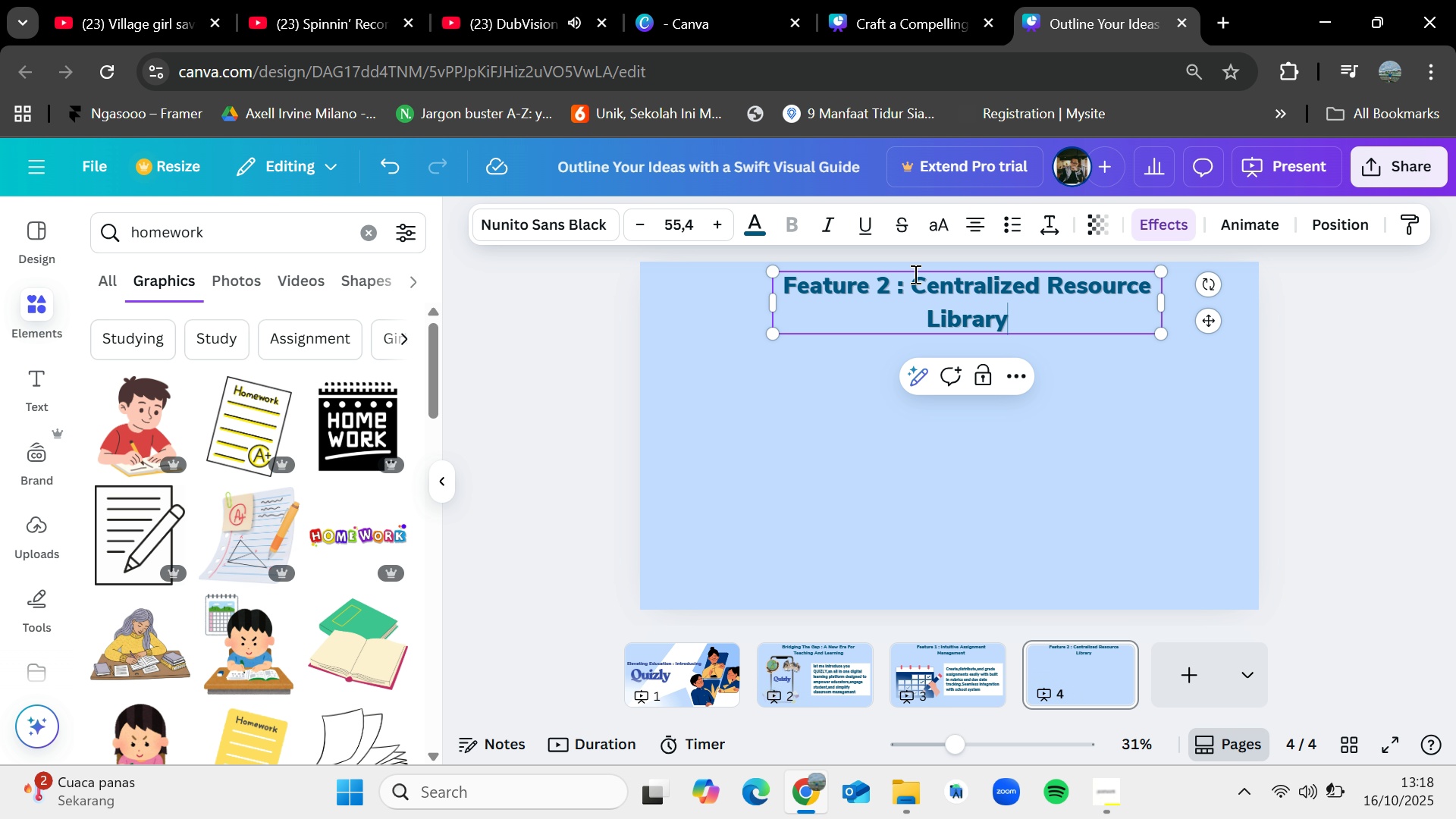 
type(book)
 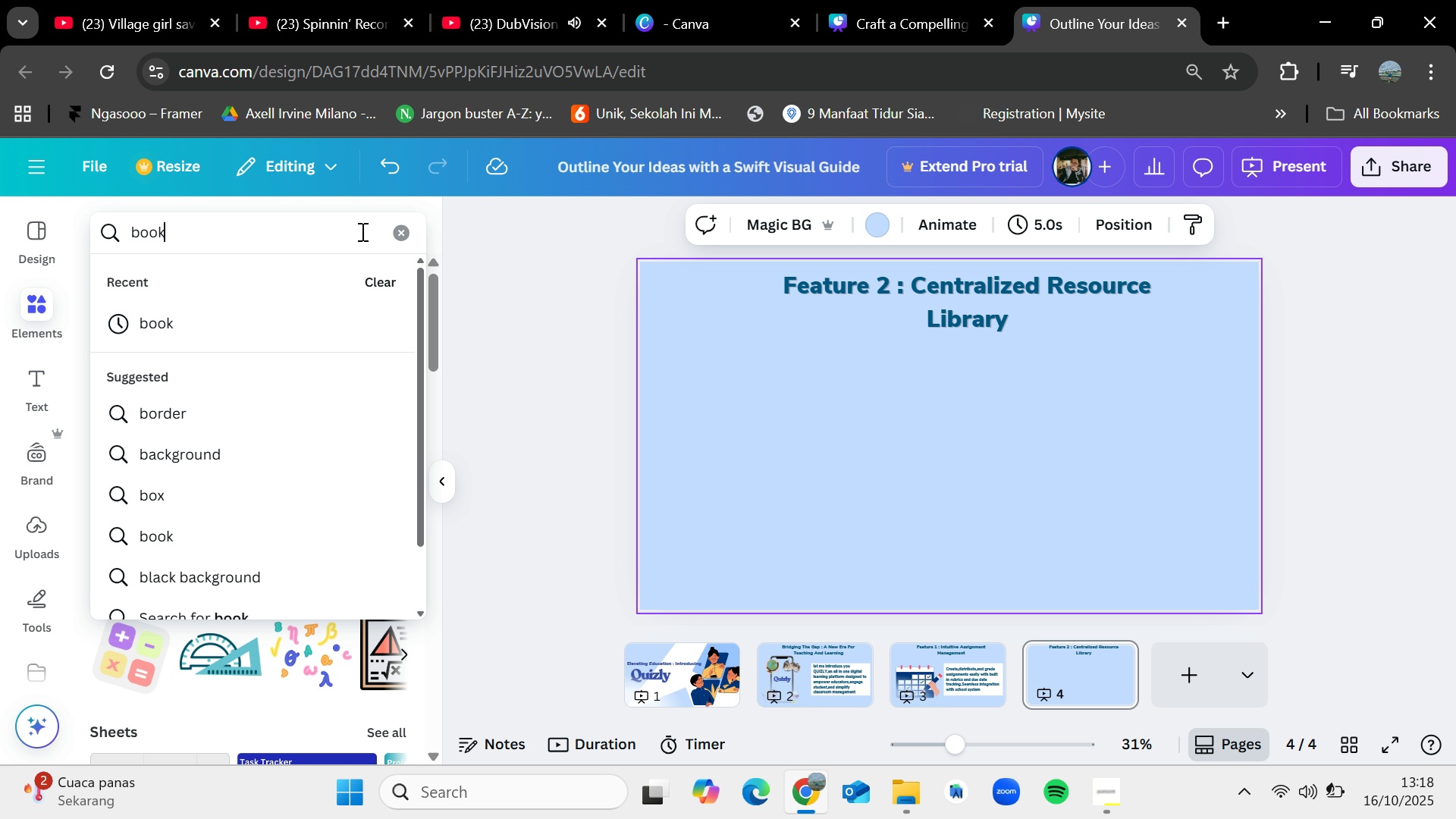 
key(Enter)
 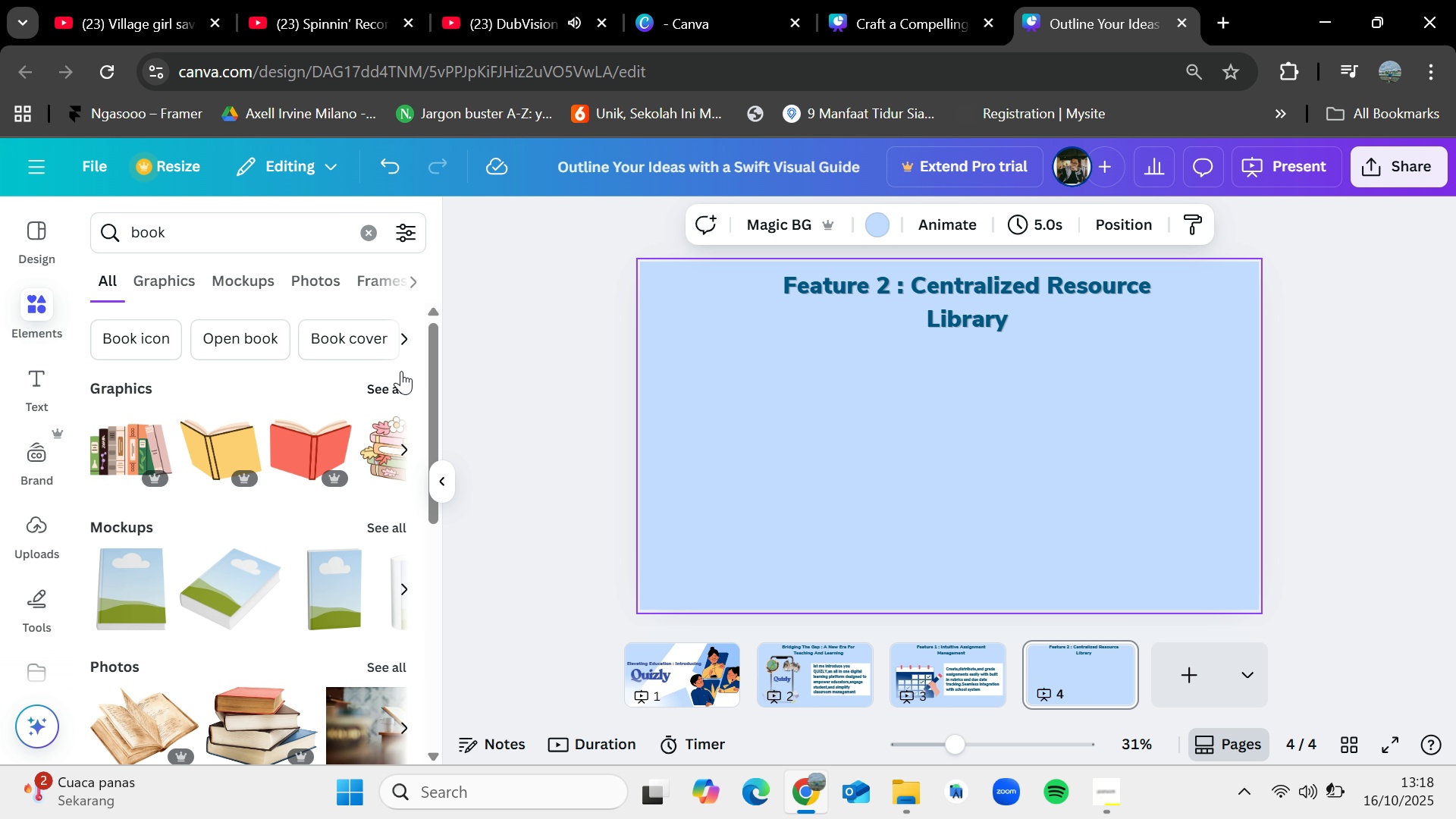 
left_click([401, 379])
 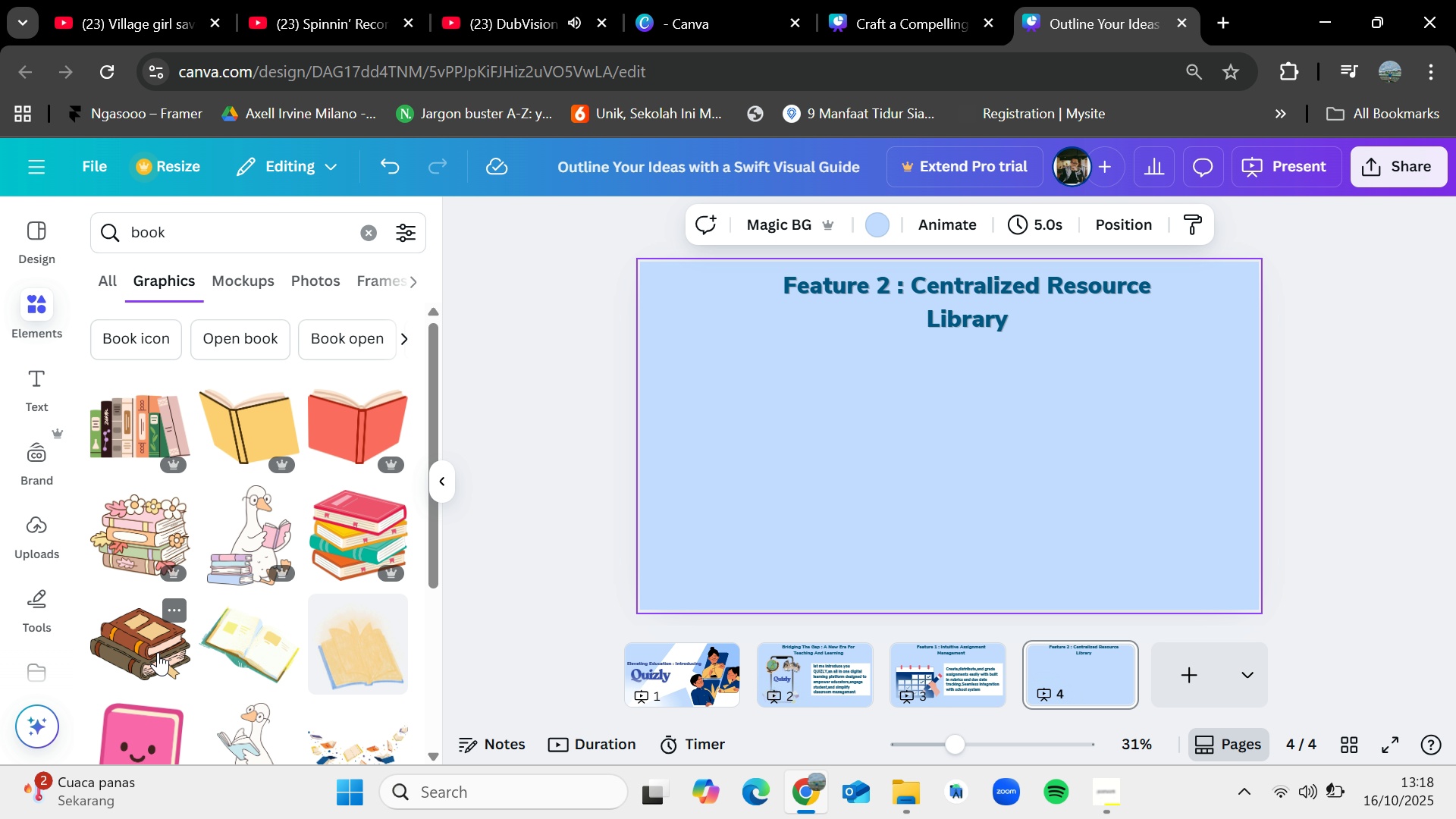 
scroll: coordinate [156, 652], scroll_direction: none, amount: 0.0
 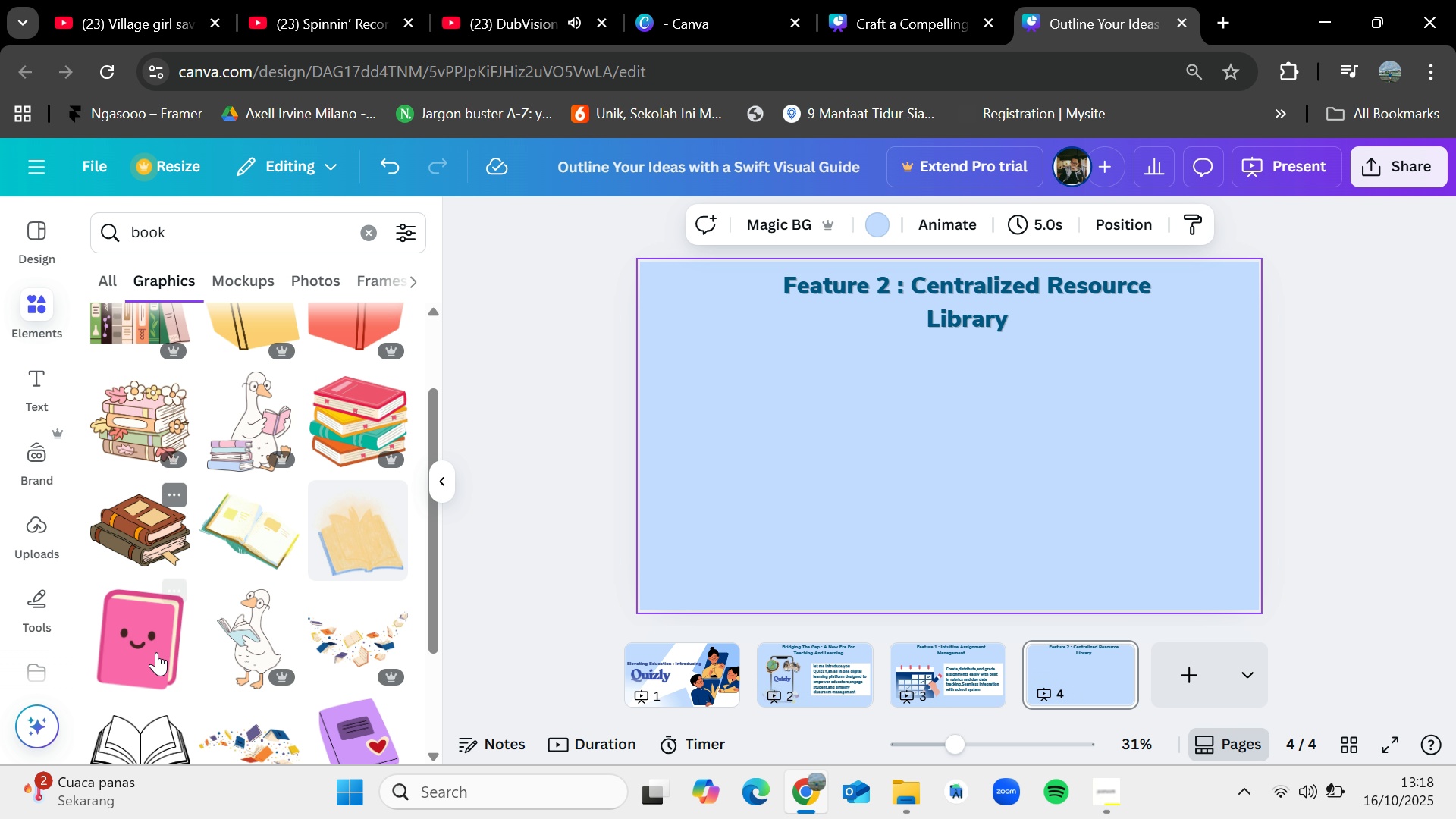 
scroll: coordinate [156, 652], scroll_direction: down, amount: 2.0
 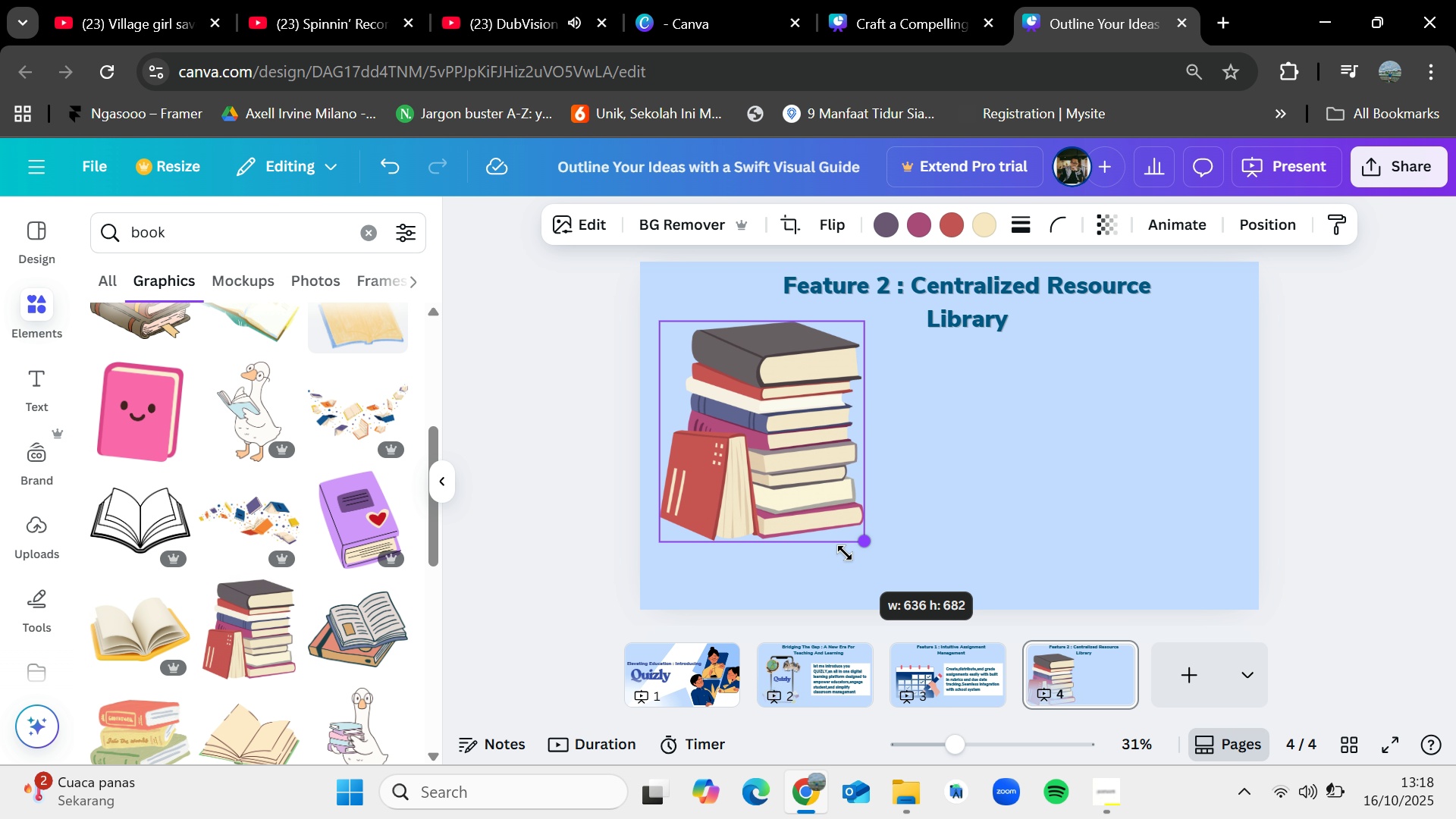 
wait(6.34)
 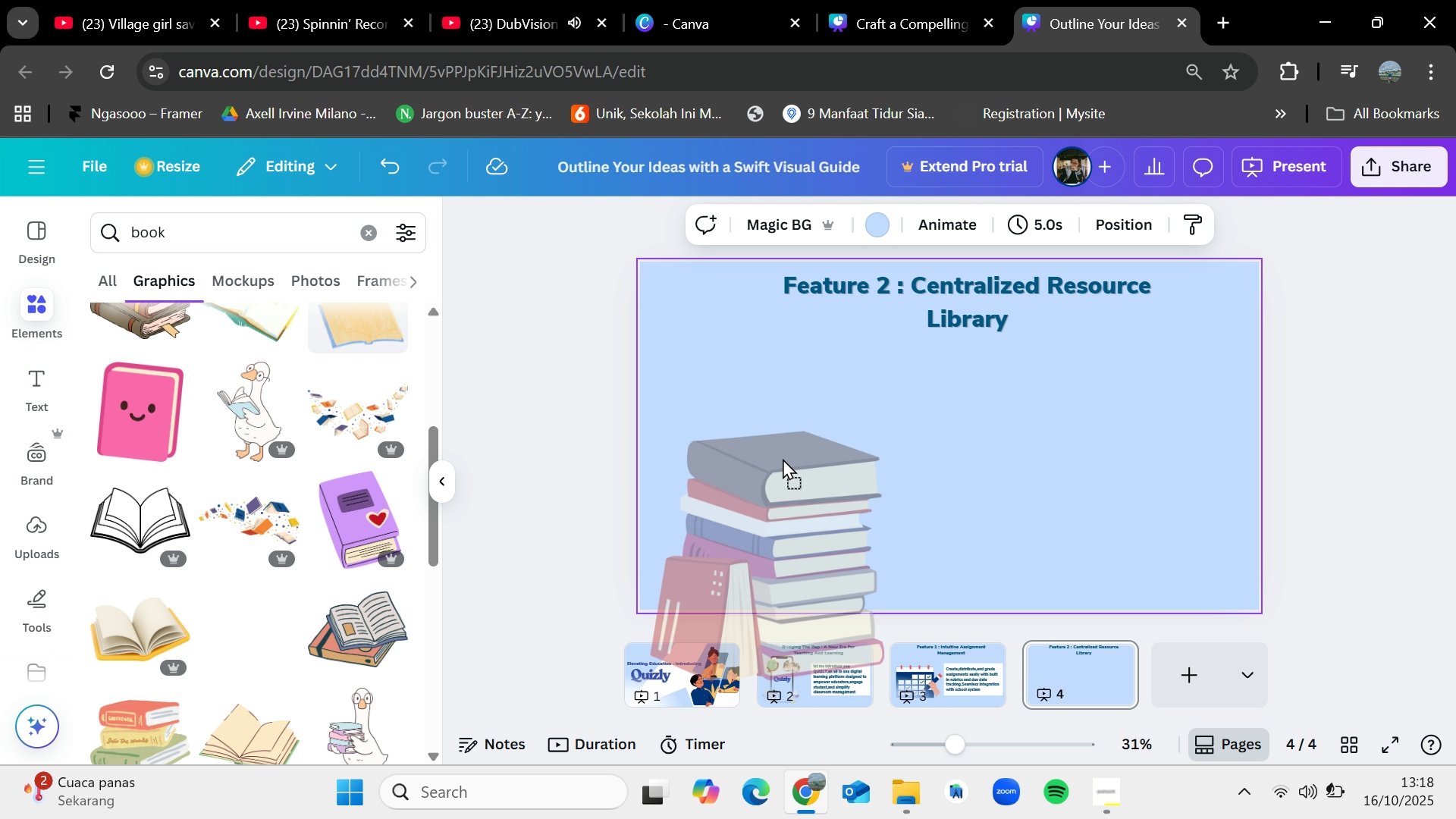 
scroll: coordinate [268, 502], scroll_direction: up, amount: 1.0
 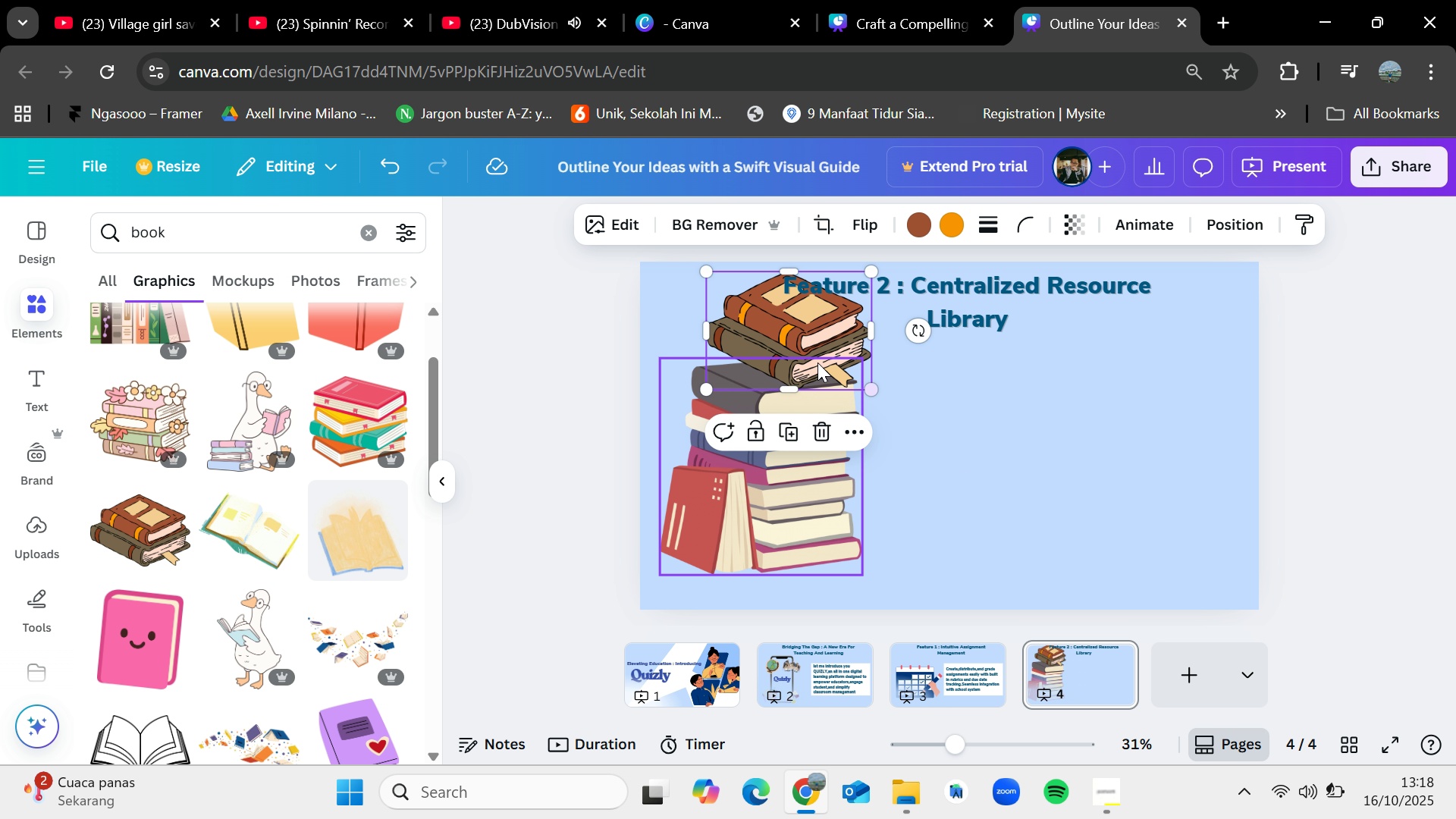 
wait(11.2)
 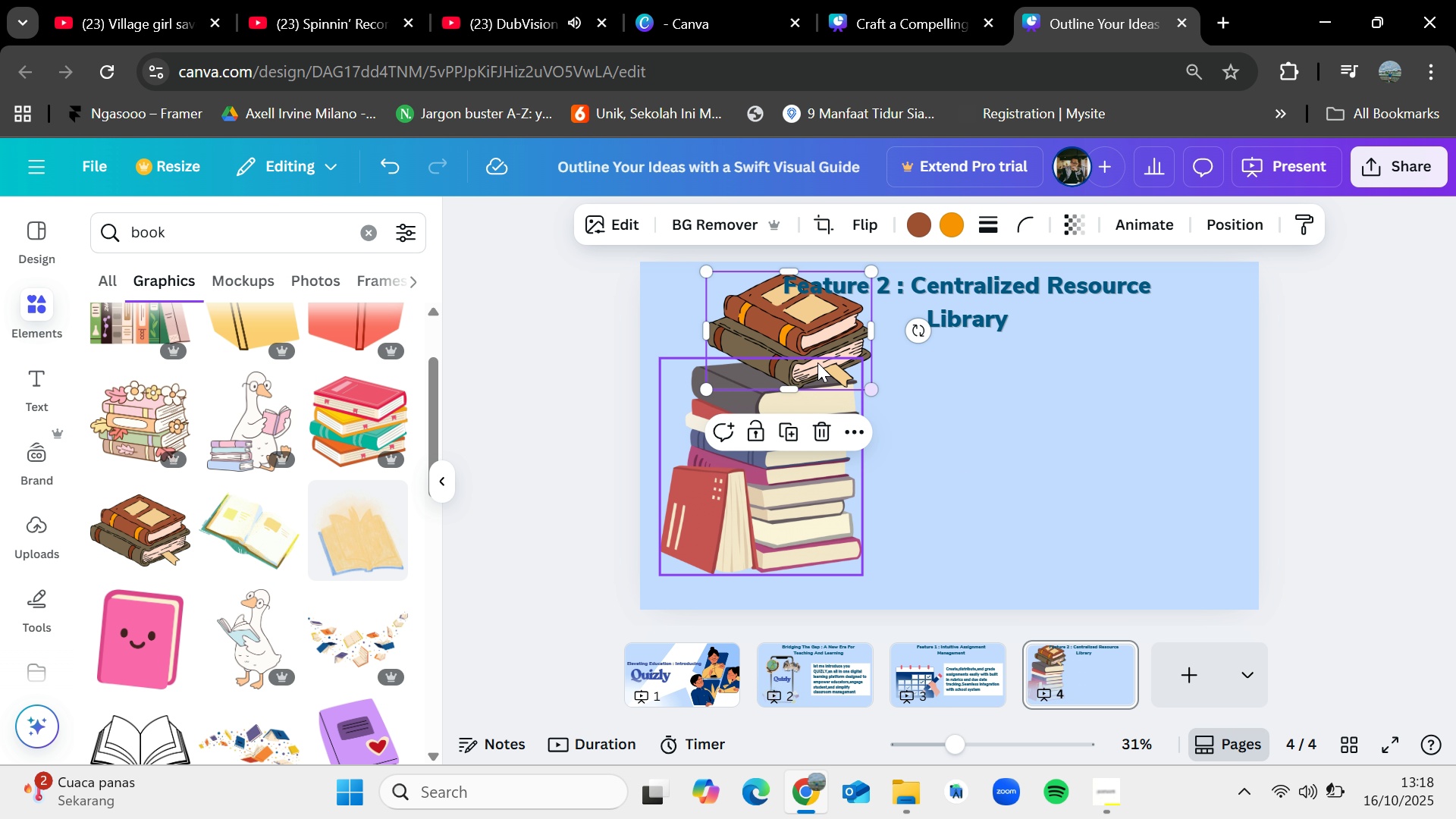 
left_click([353, 371])
 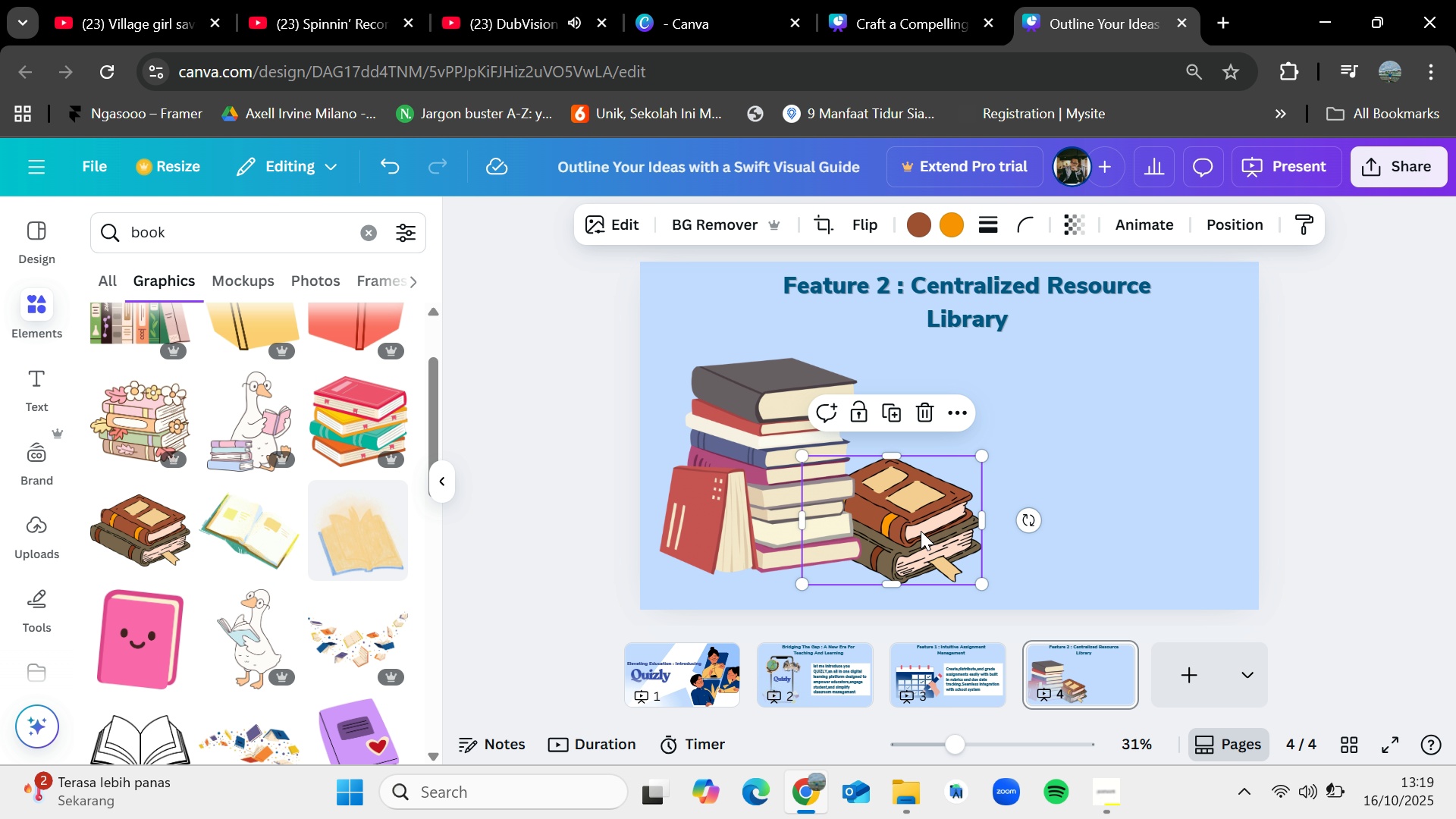 
wait(8.16)
 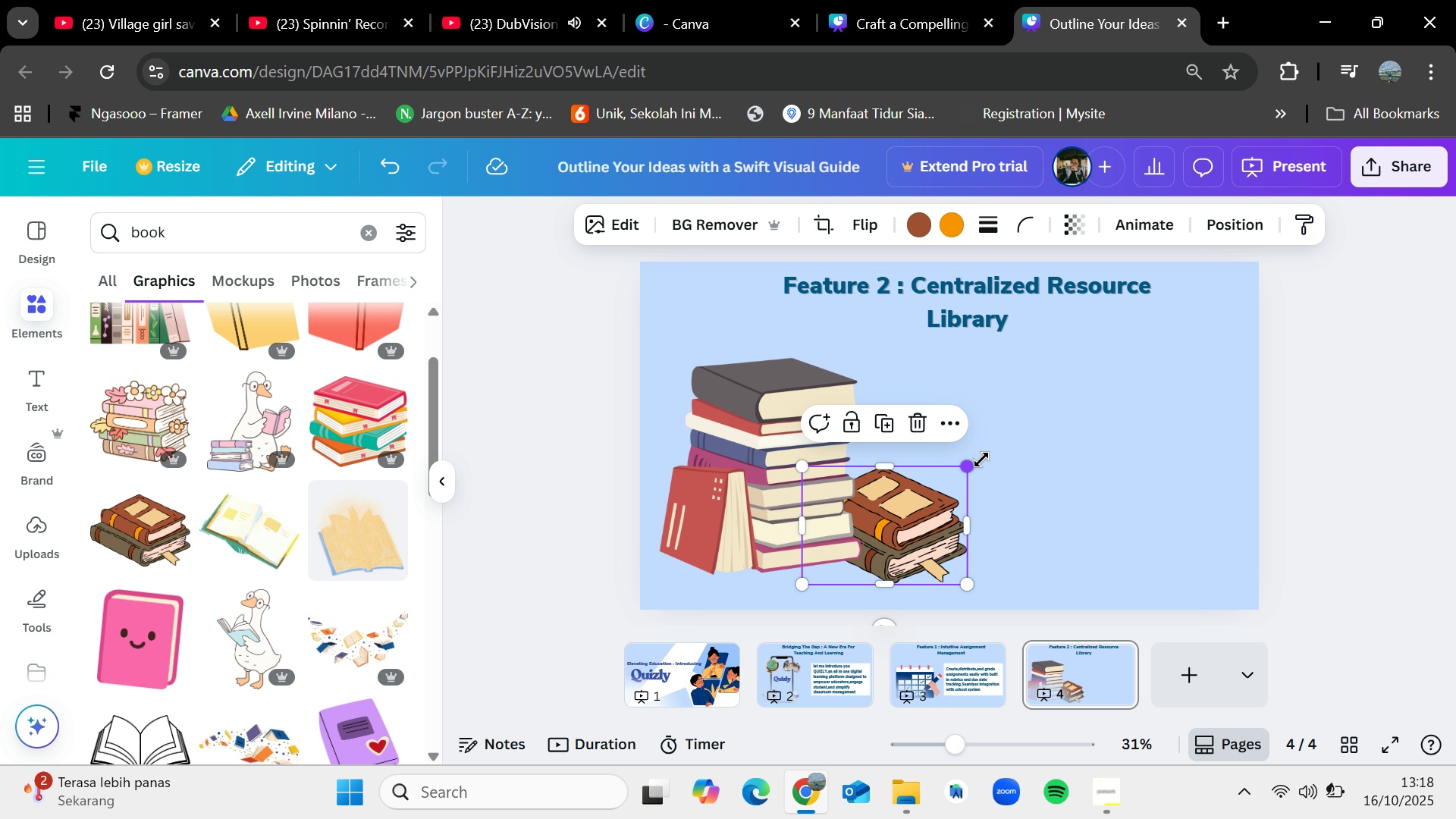 
key(Control+C)
 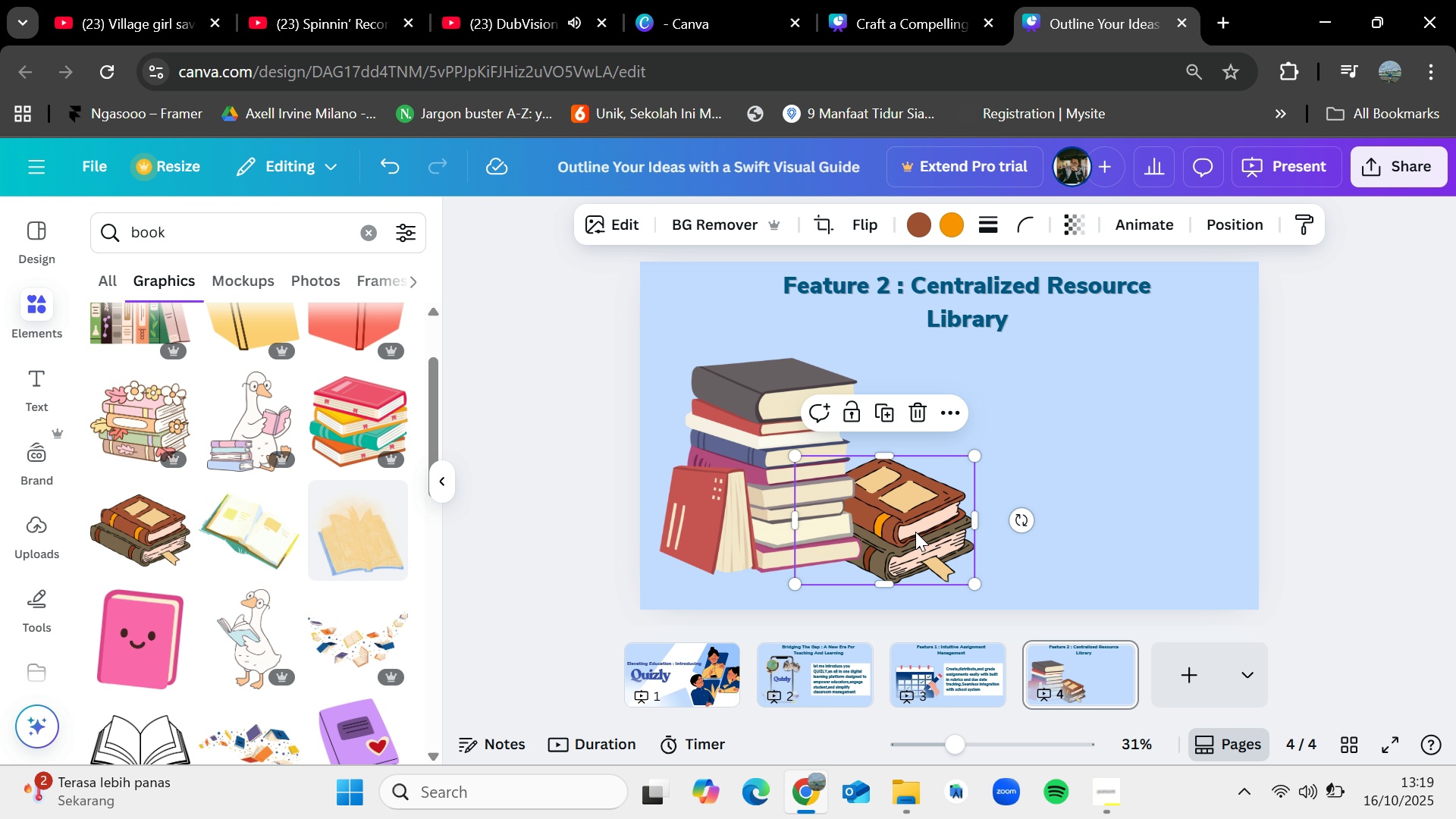 
key(Control+V)
 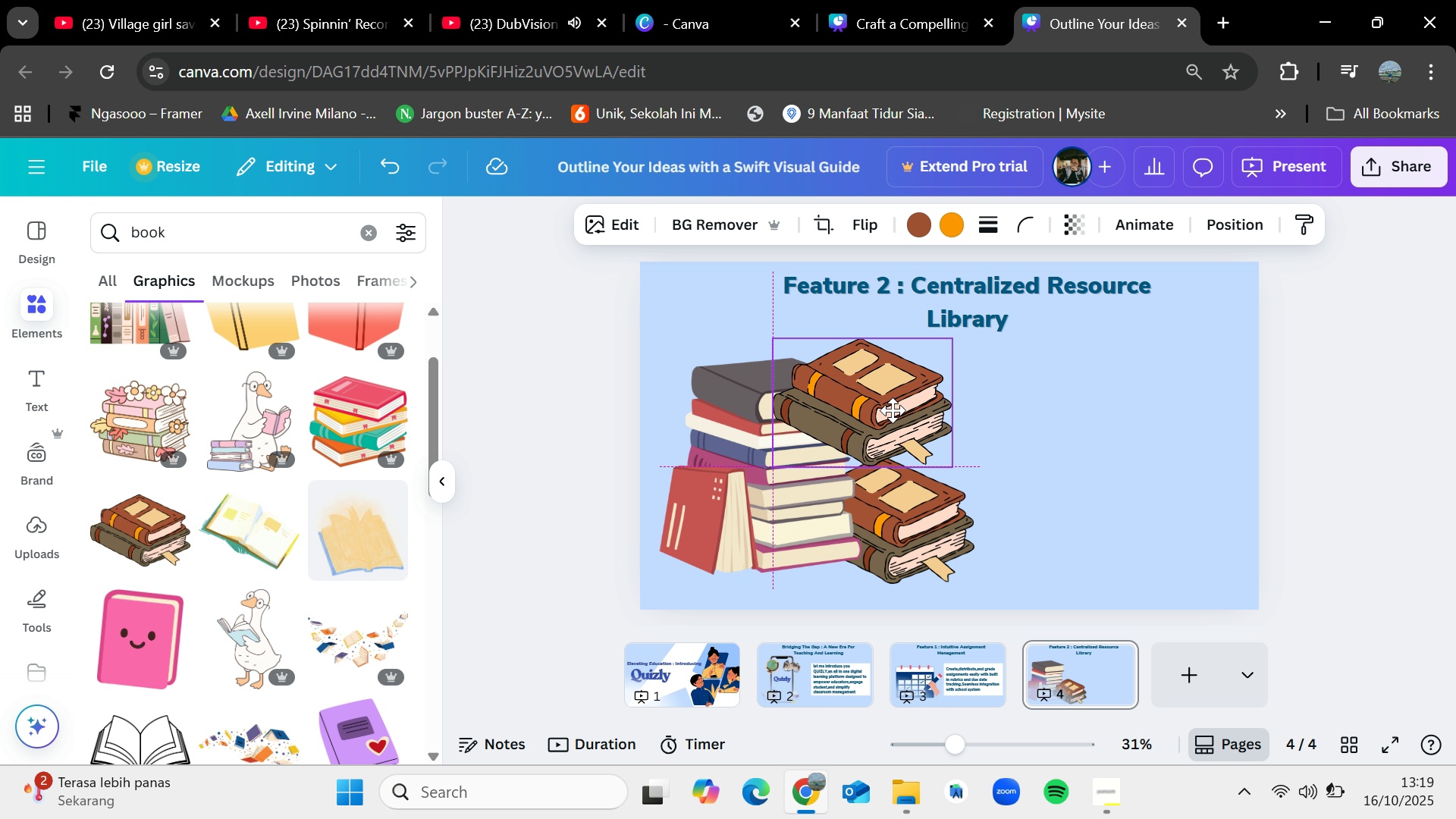 
left_click([1245, 223])
 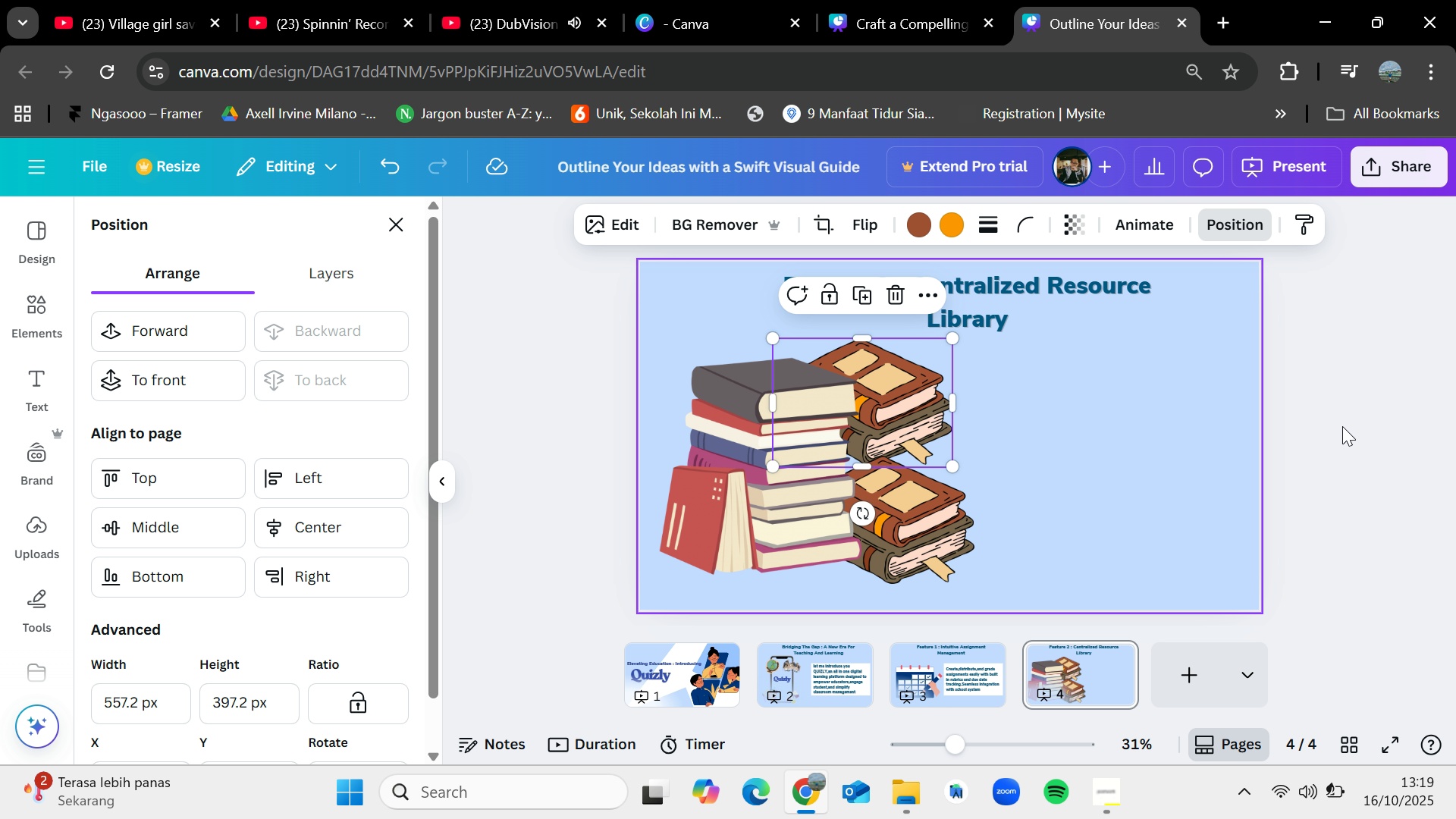 
left_click([1427, 403])
 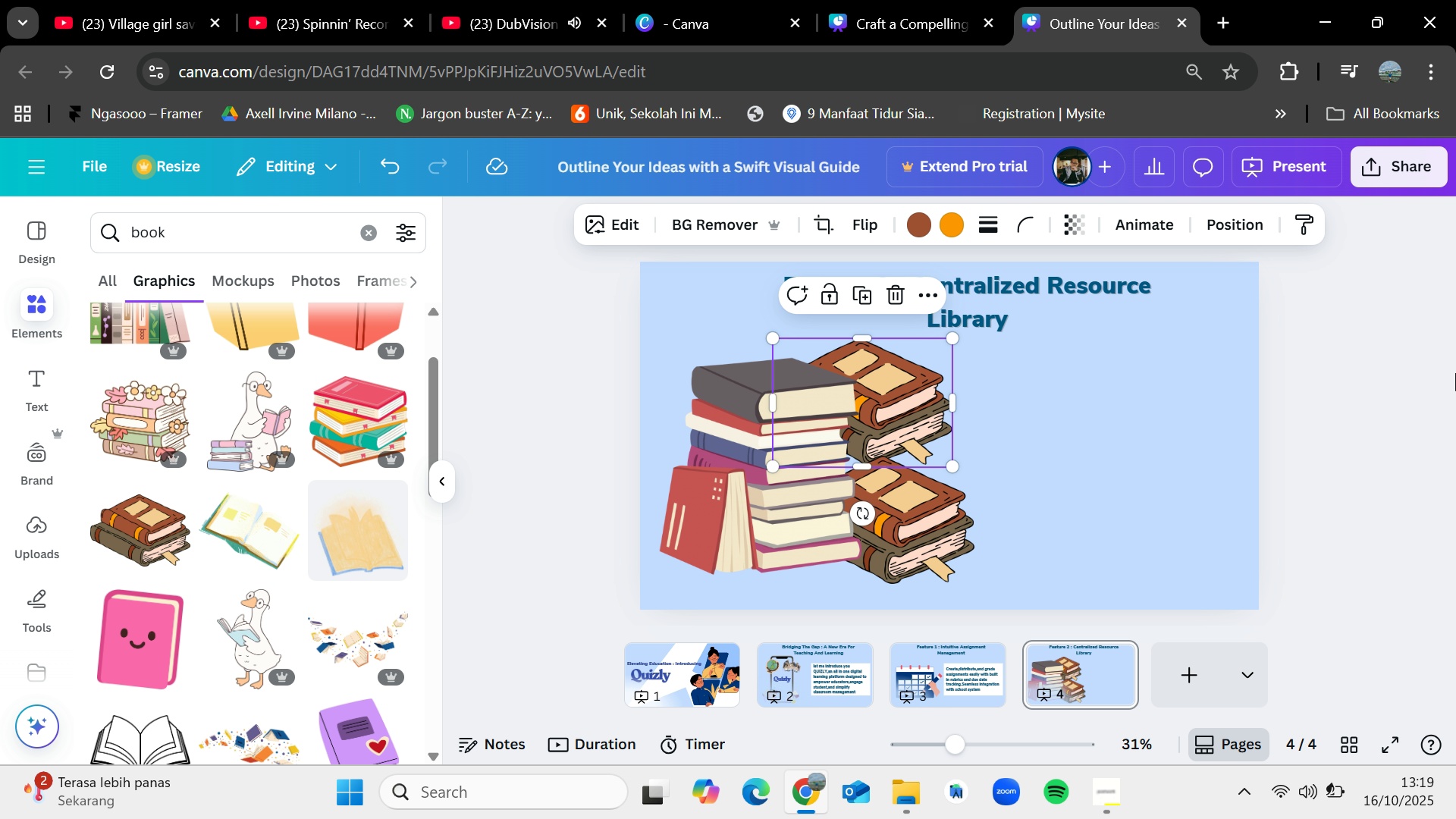 
left_click([1455, 372])
 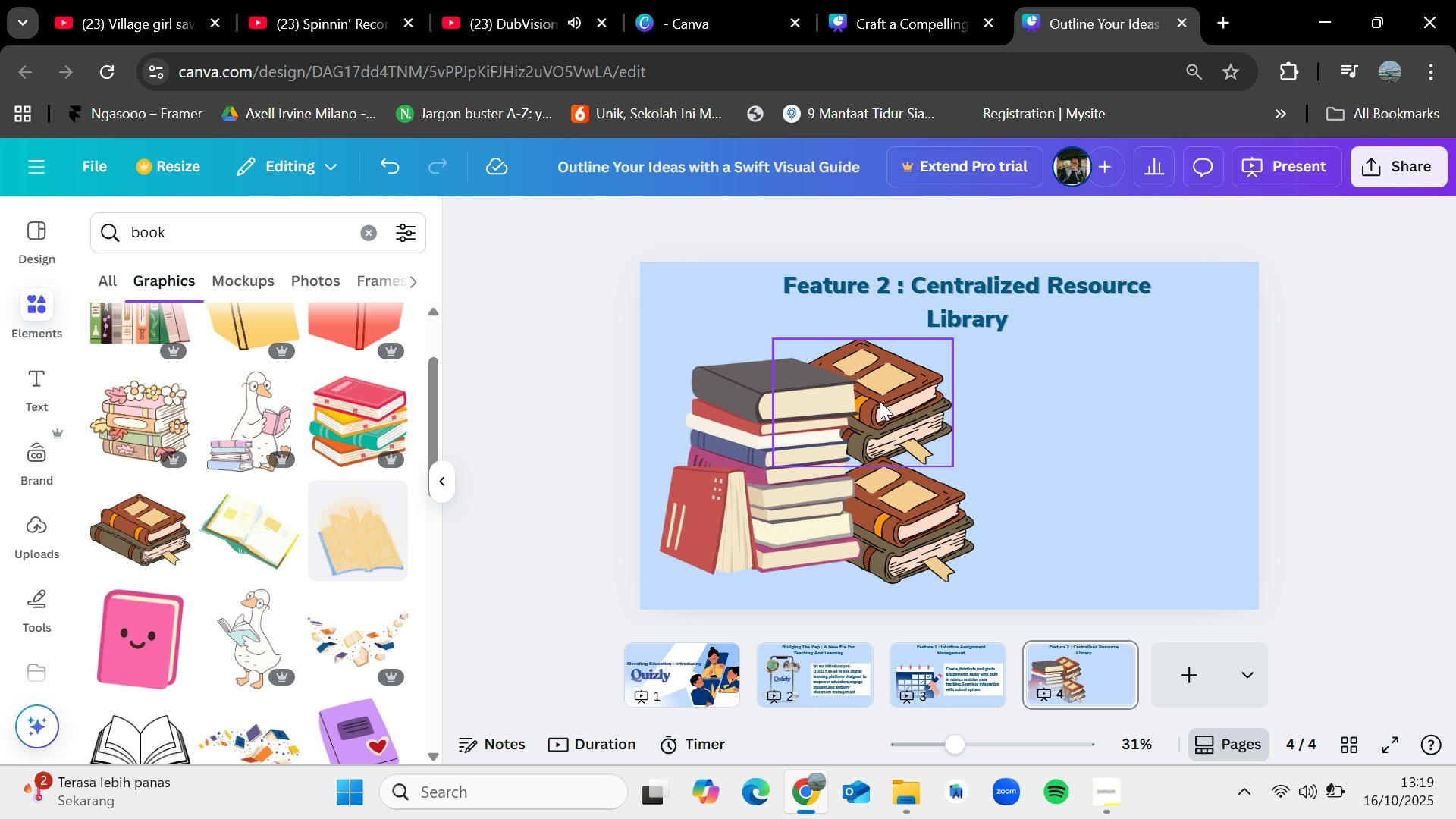 
left_click([880, 401])
 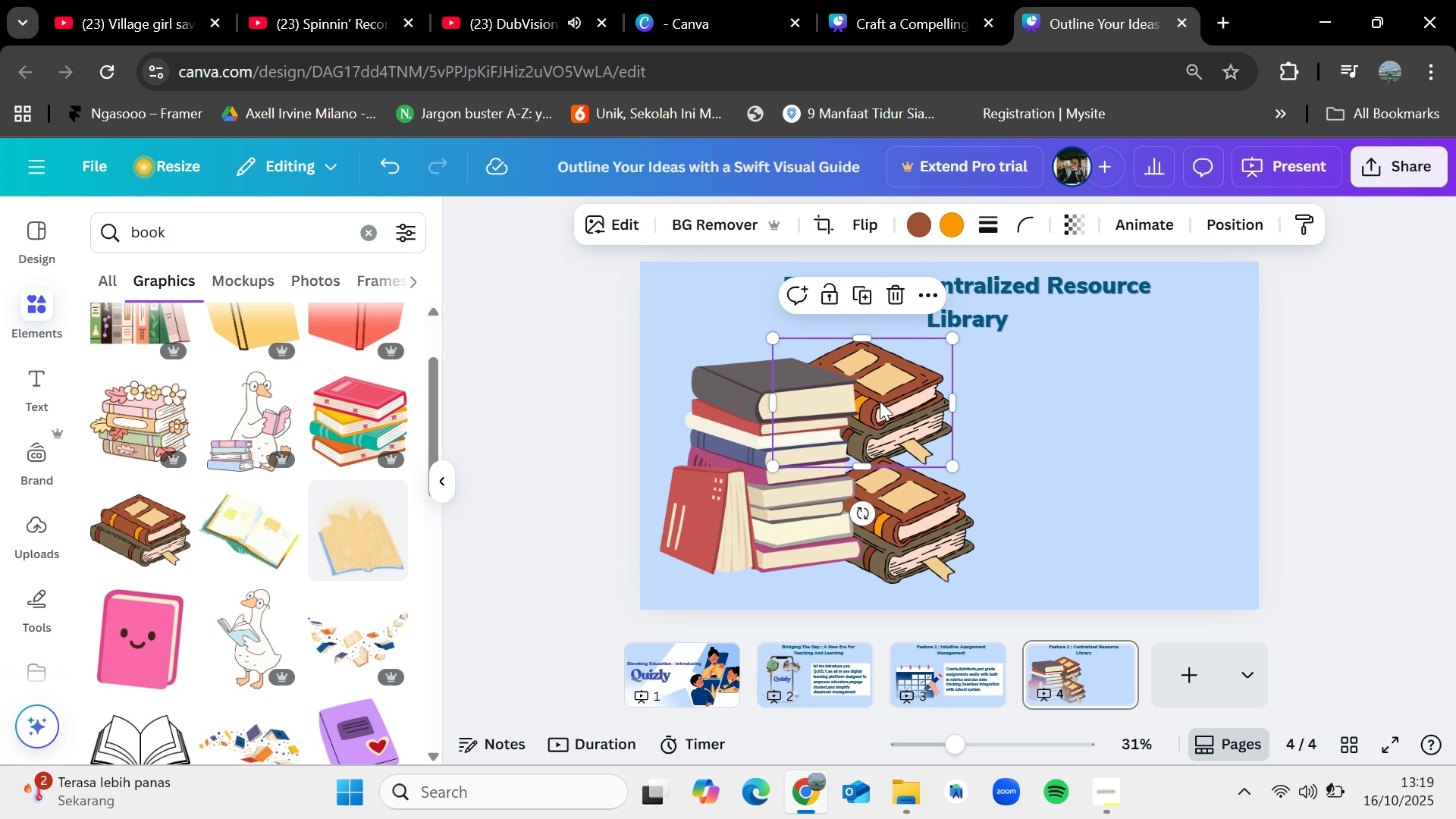 
key(Backspace)
 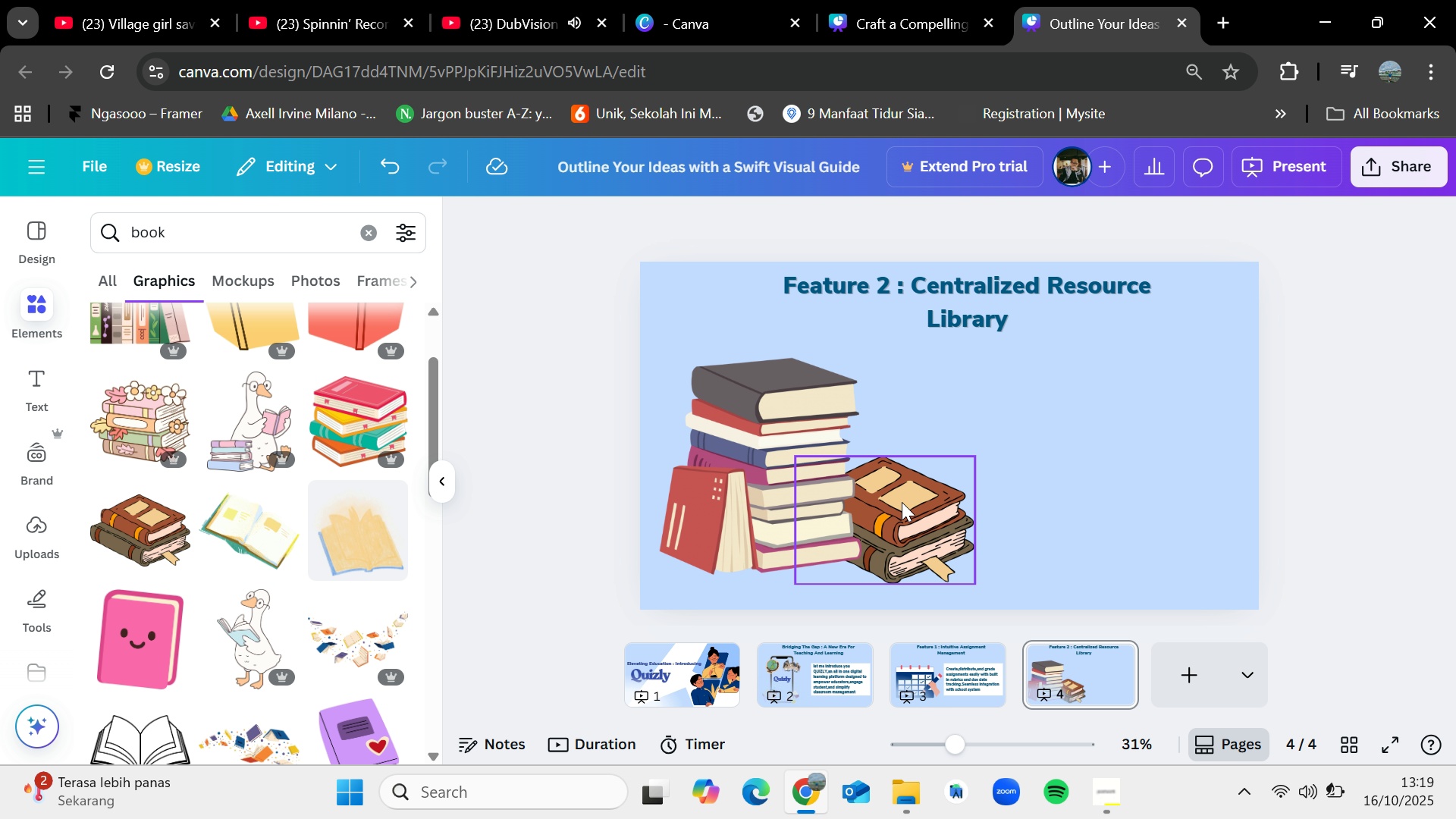 
left_click([902, 503])
 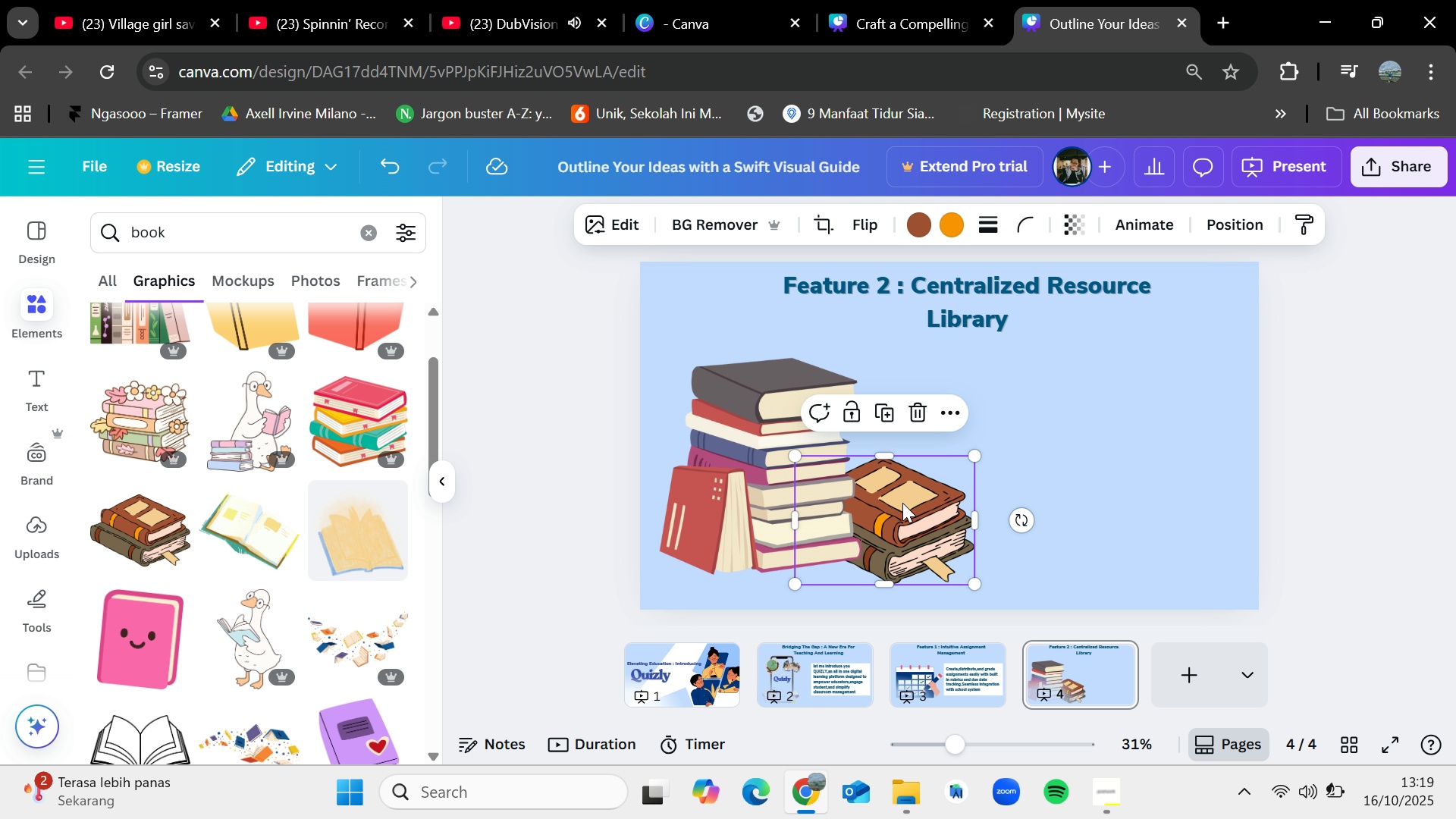 
key(Backspace)
 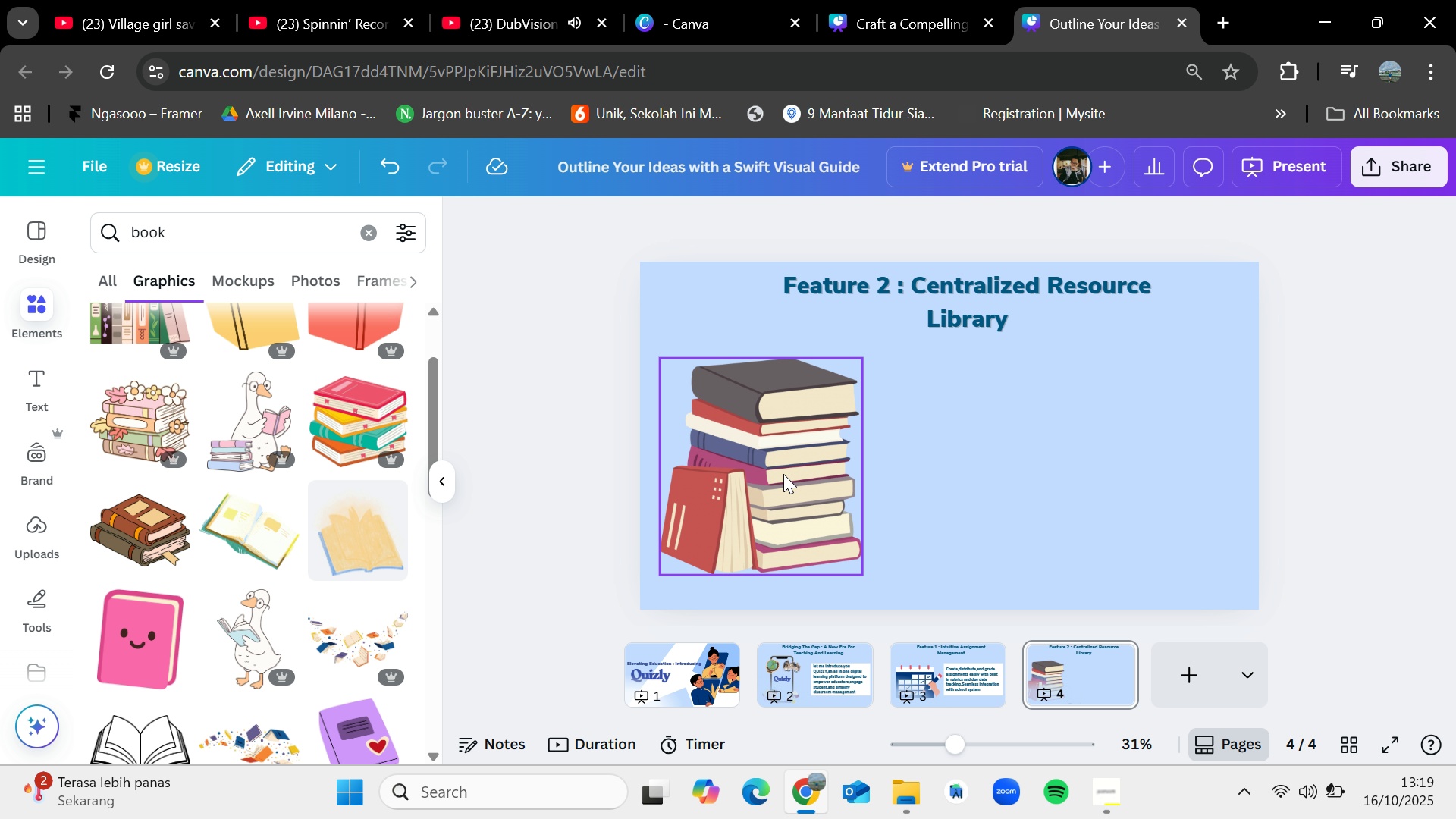 
key(Control+C)
 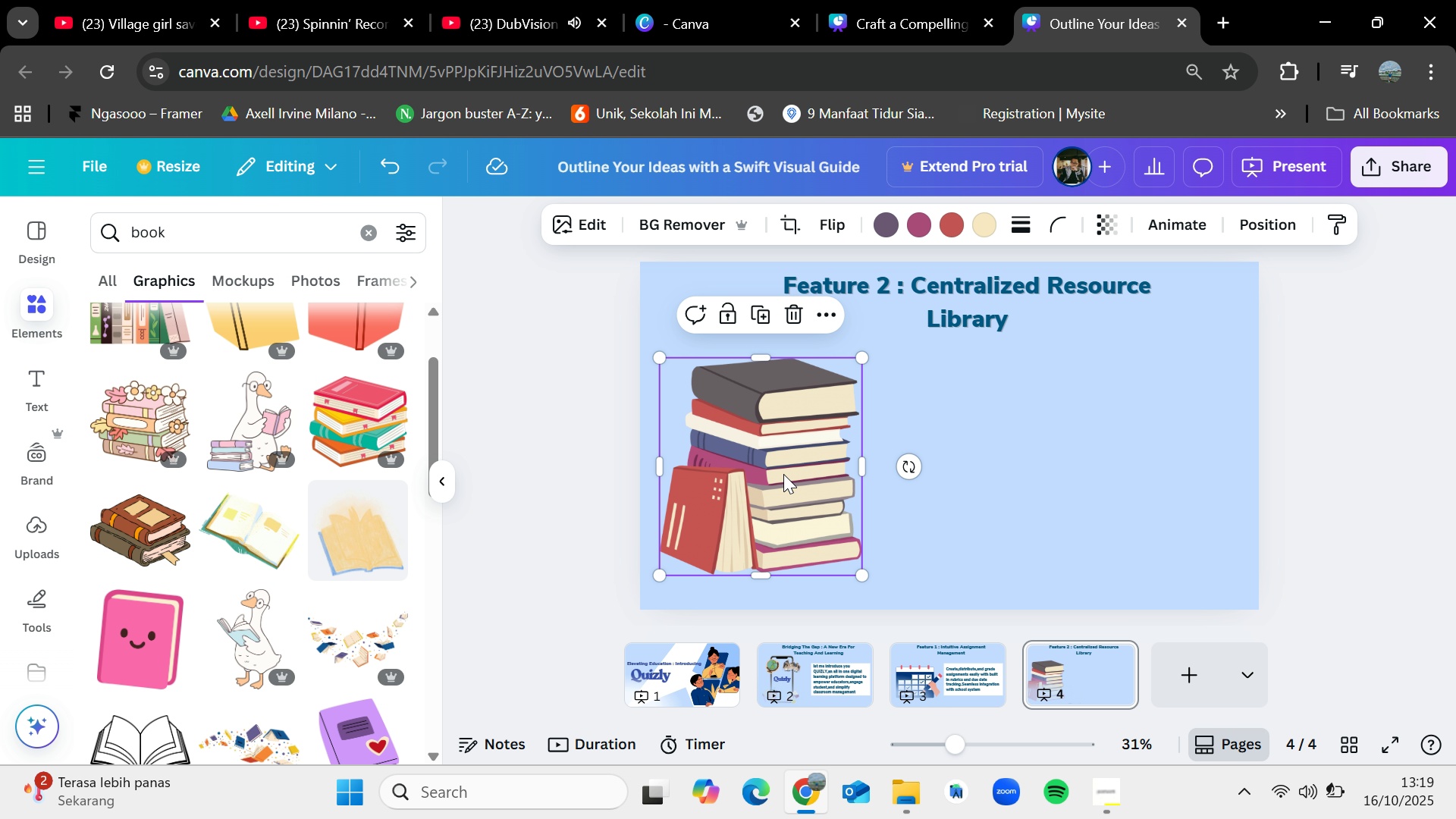 
key(Control+V)
 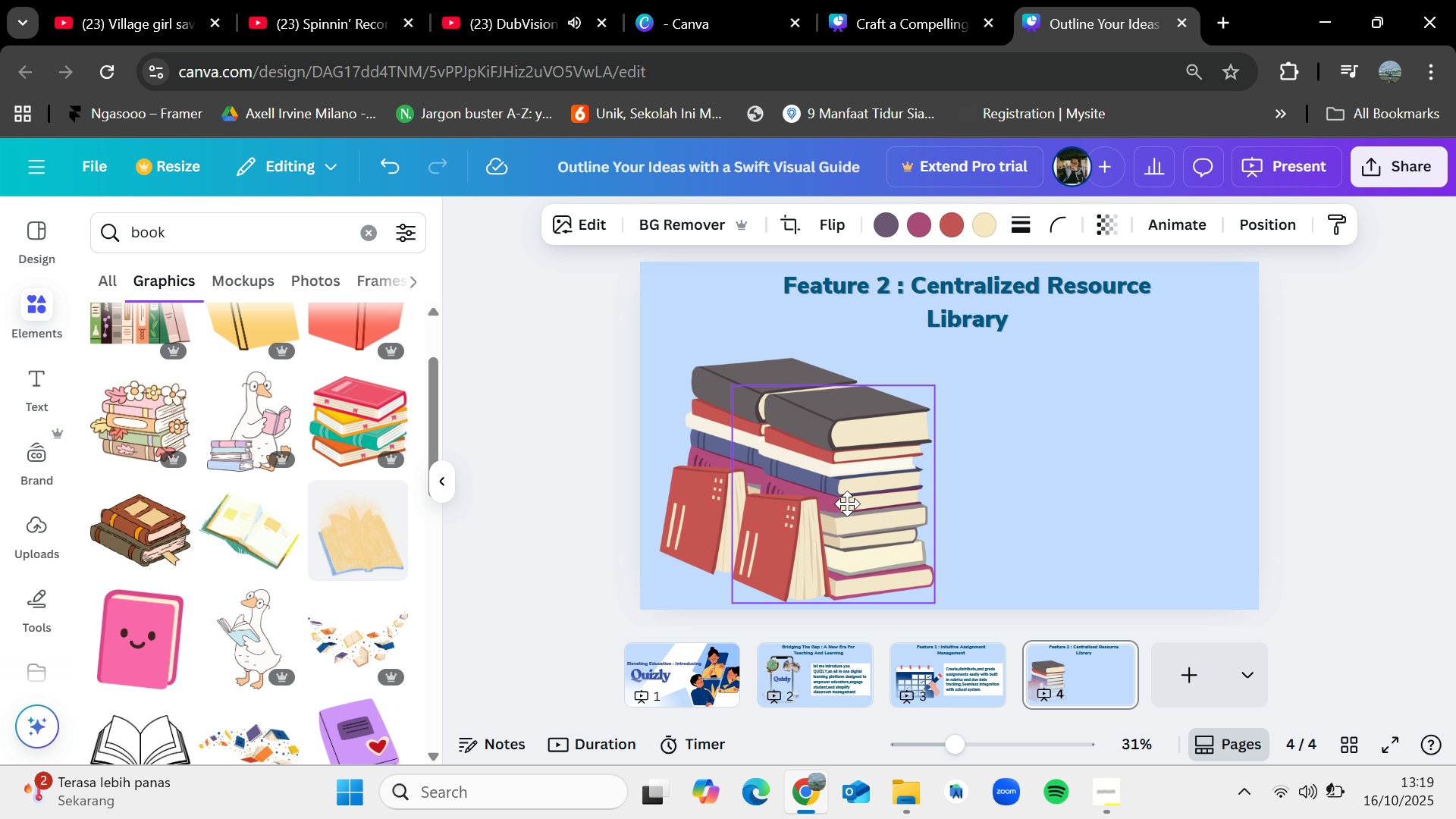 
wait(7.5)
 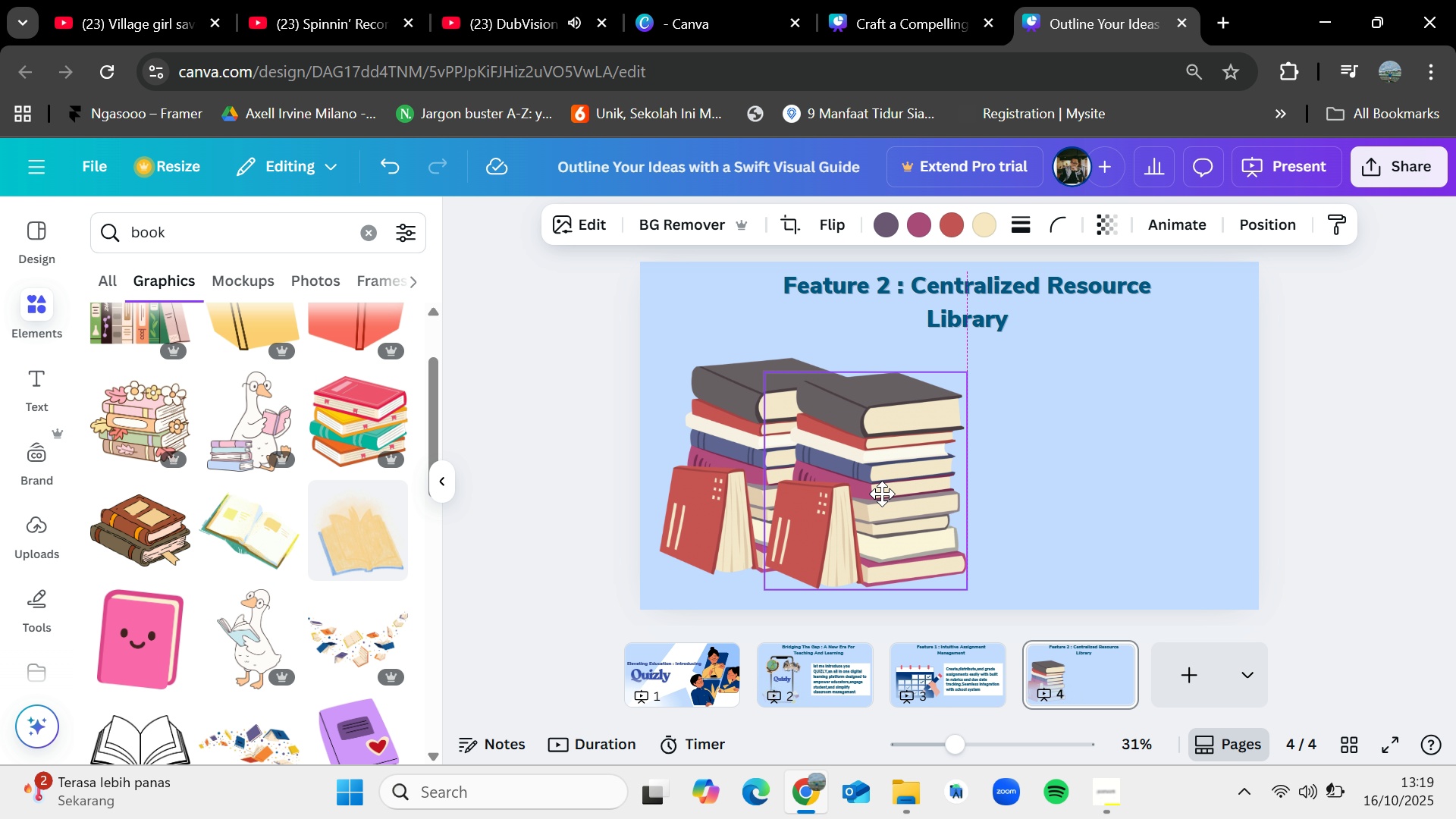 
left_click([1354, 452])
 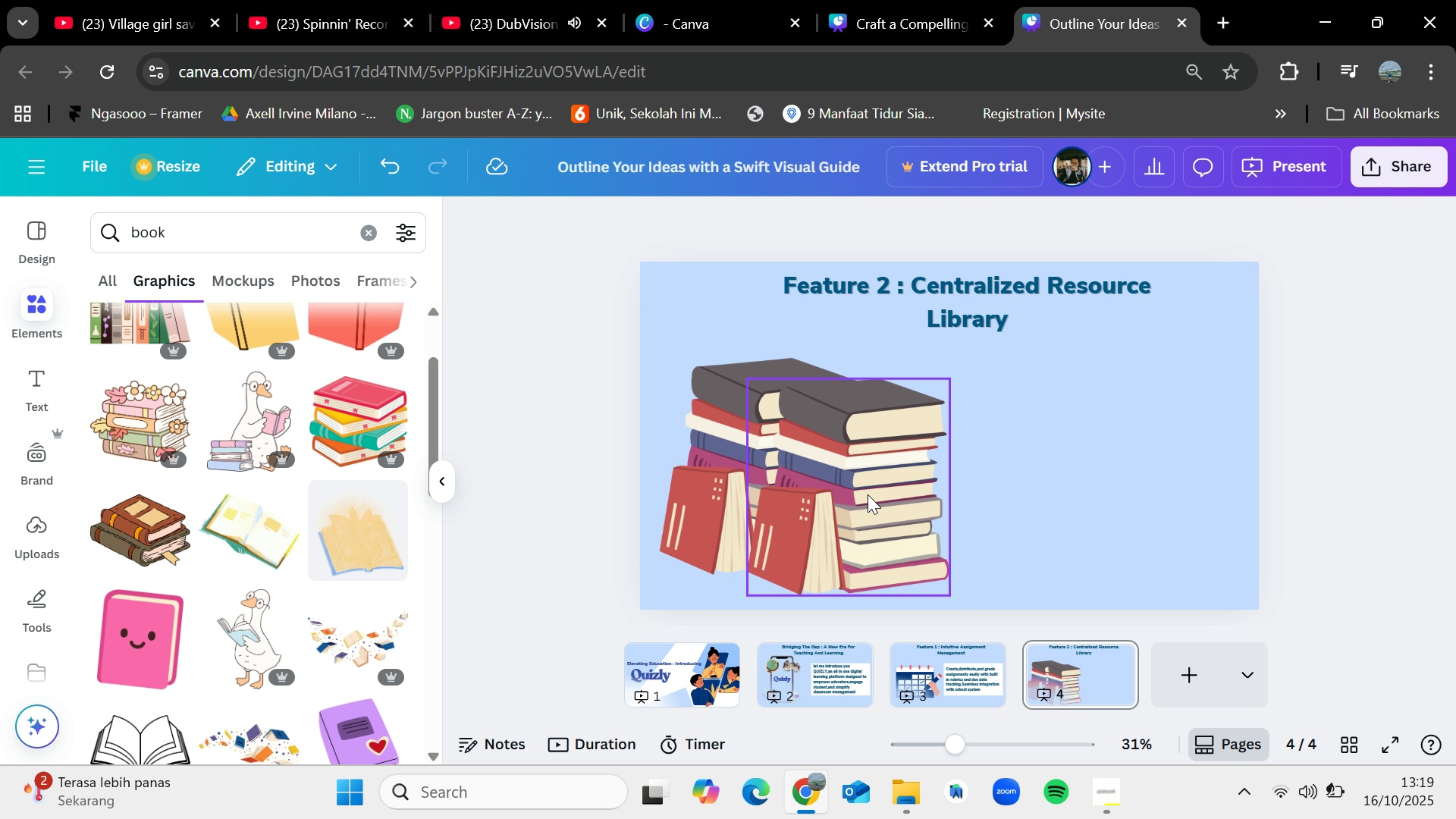 
left_click([866, 494])
 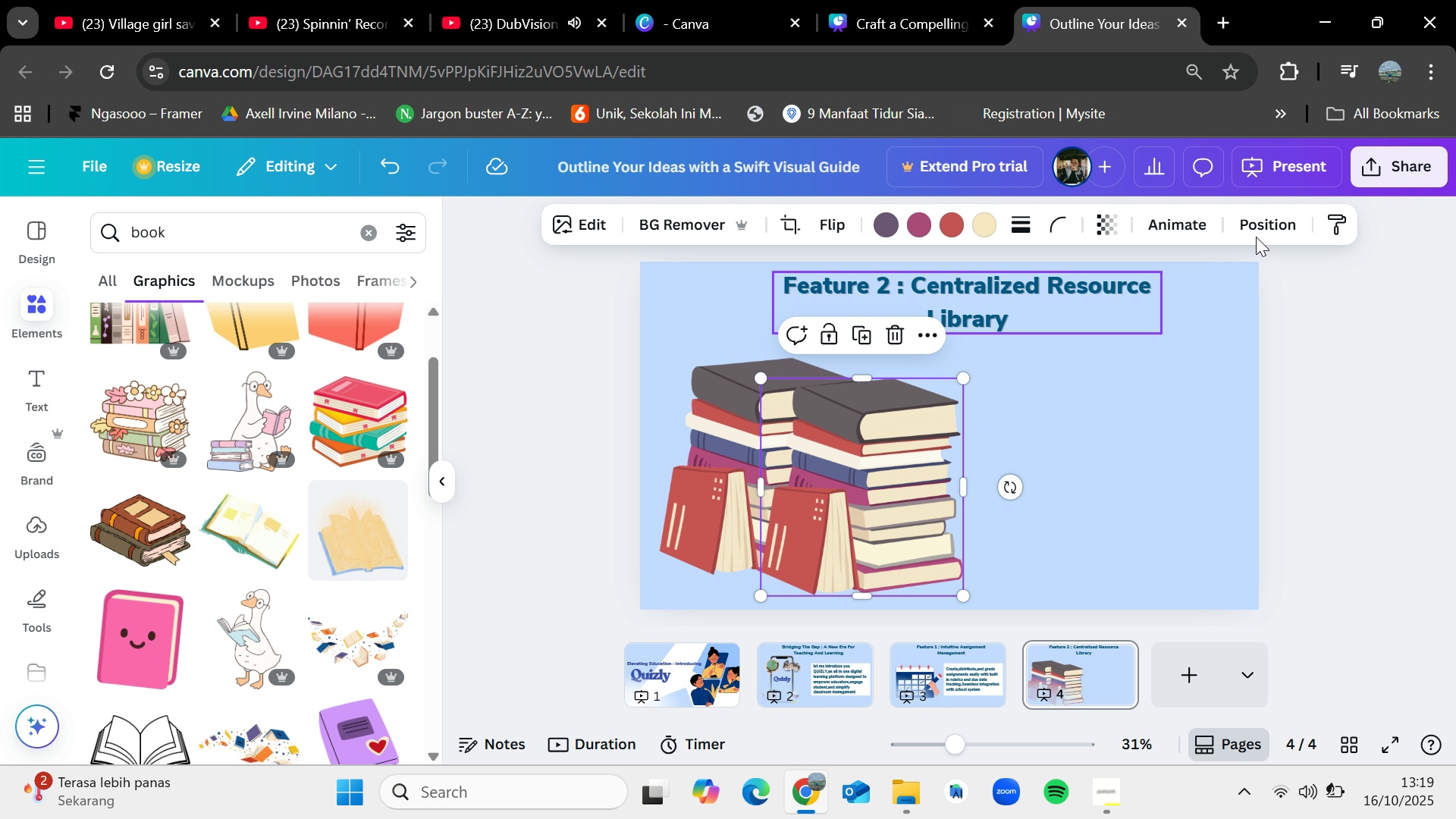 
left_click([1271, 229])
 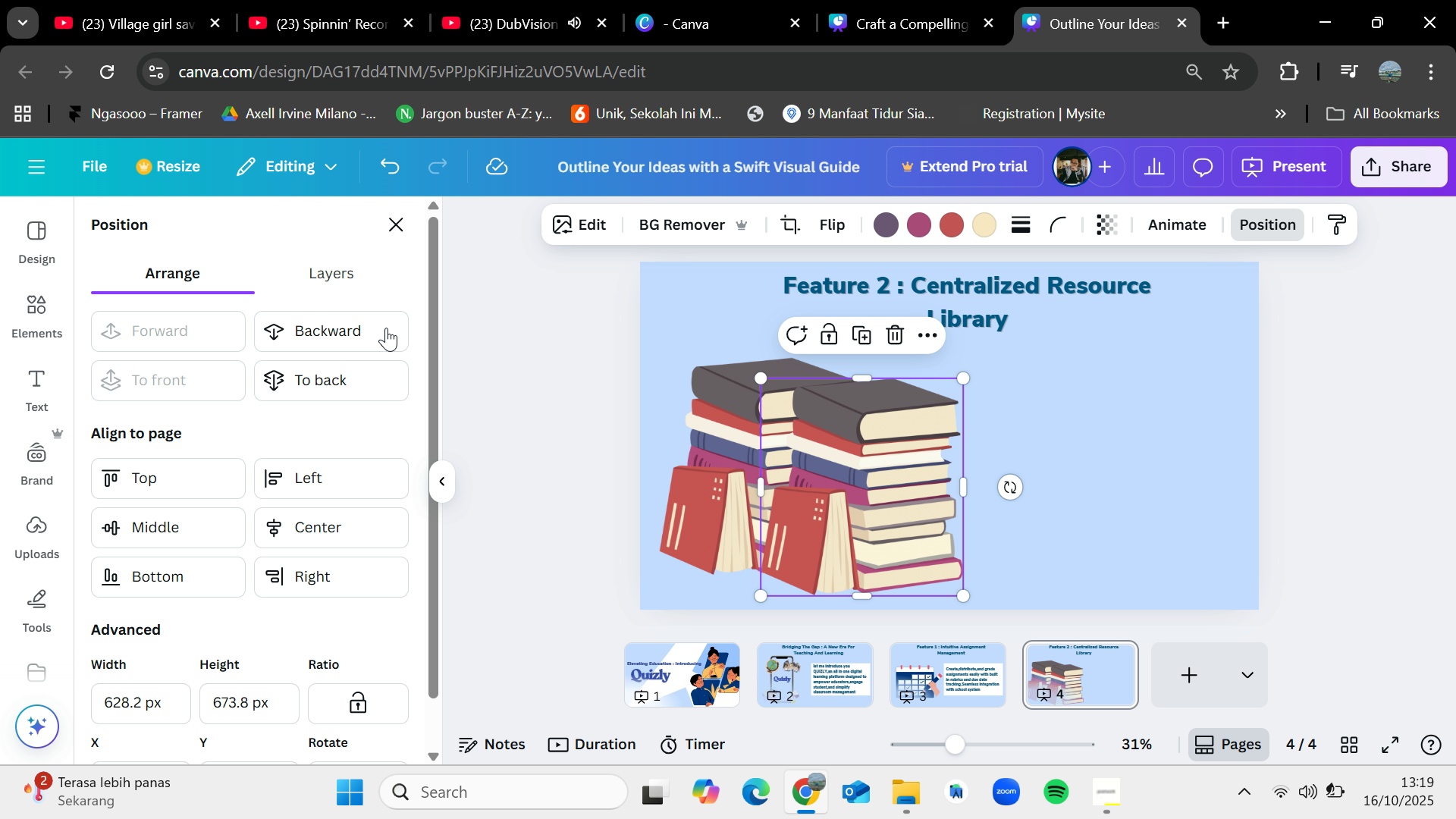 
left_click([381, 328])
 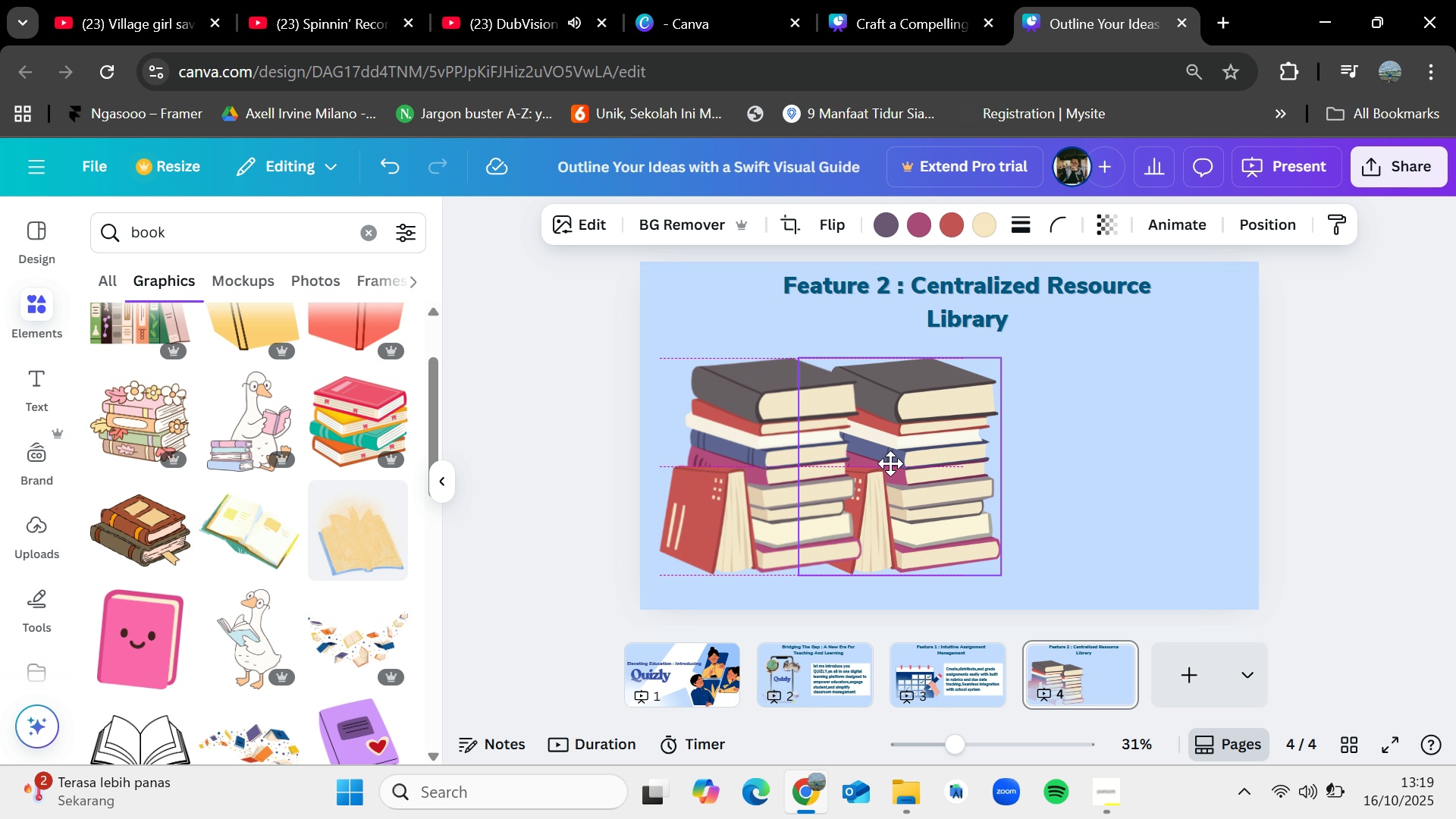 
key(Backspace)
 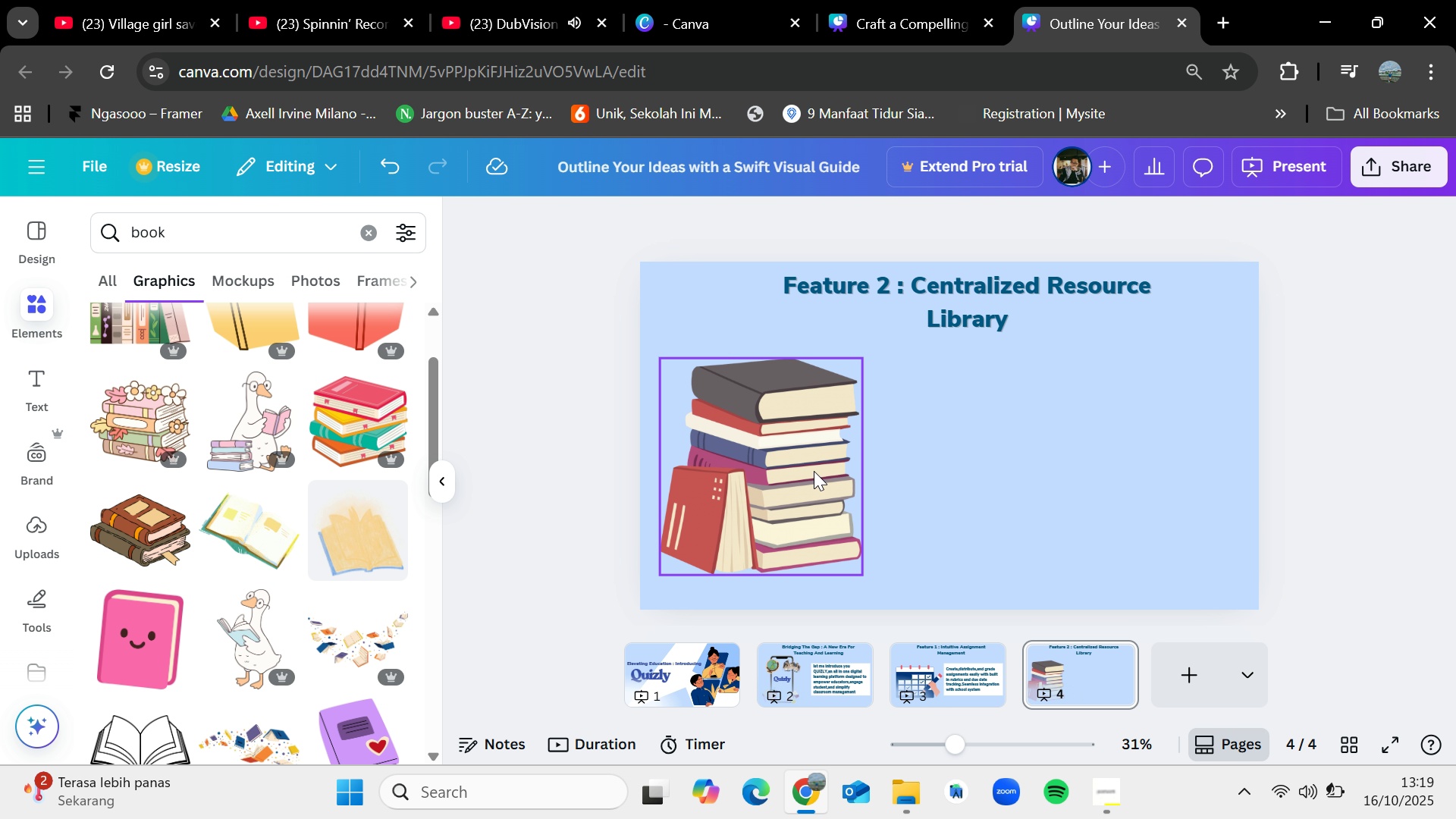 
left_click([814, 470])
 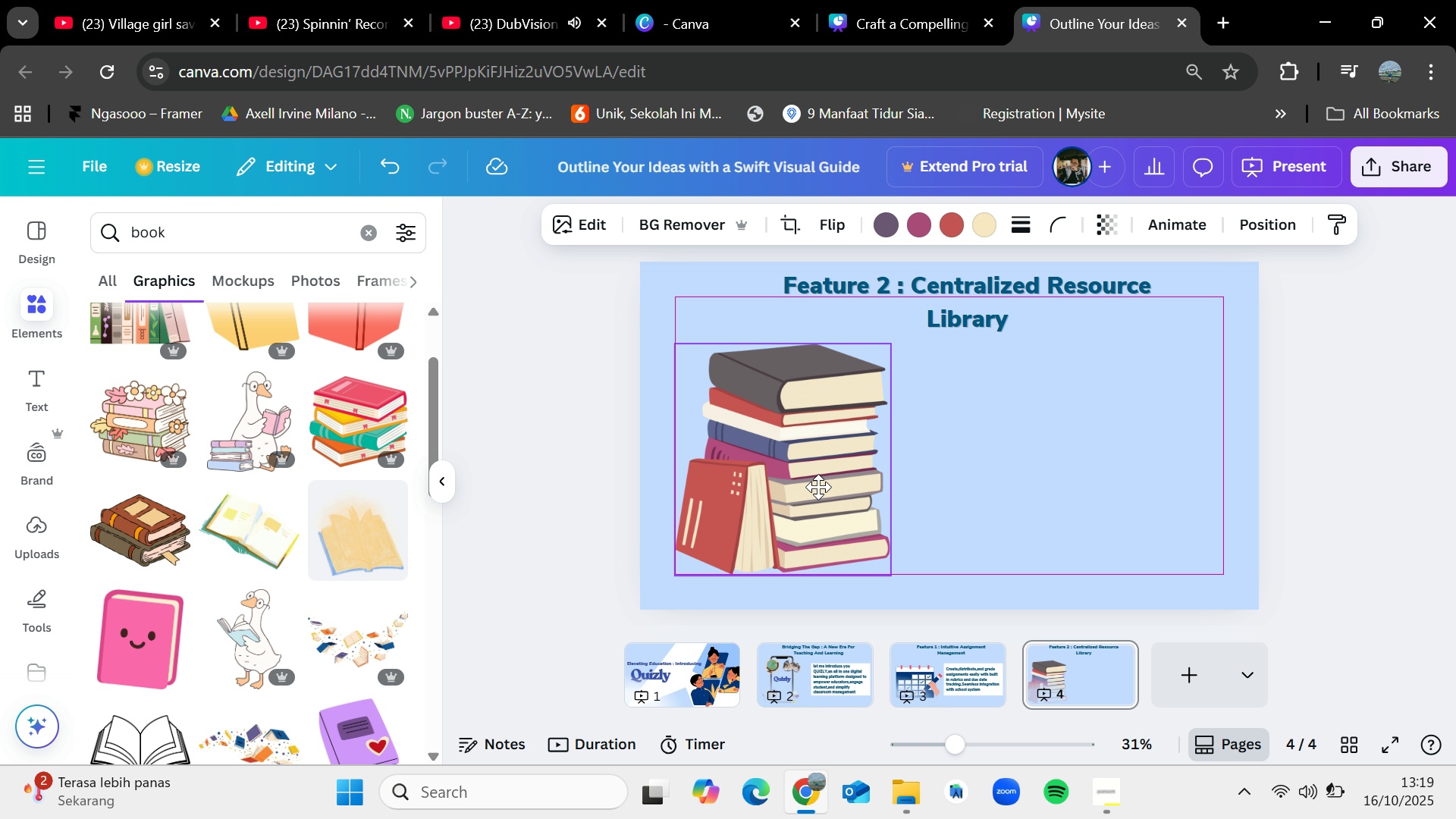 
scroll: coordinate [315, 642], scroll_direction: down, amount: 2.0
 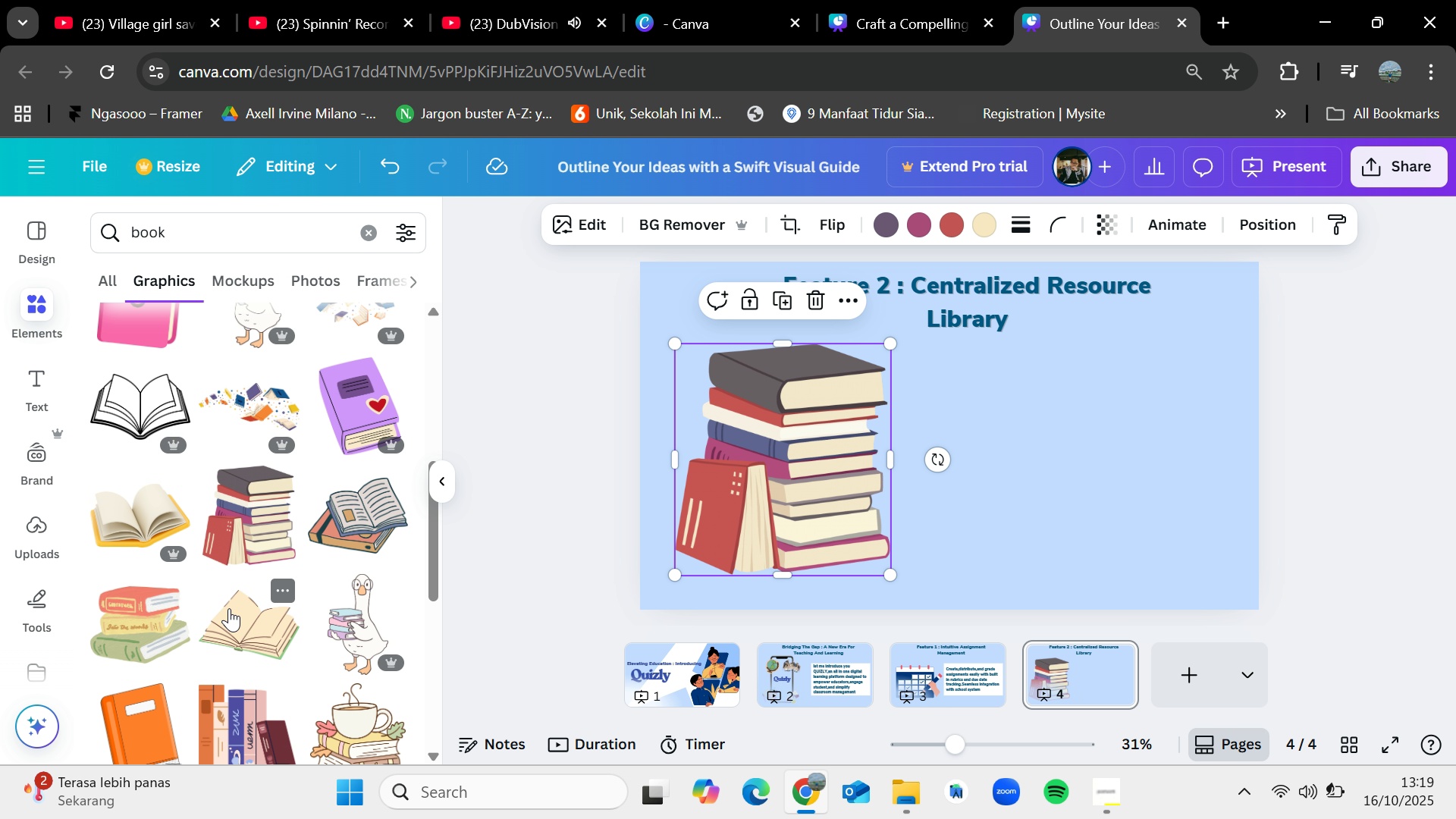 
left_click([1279, 402])
 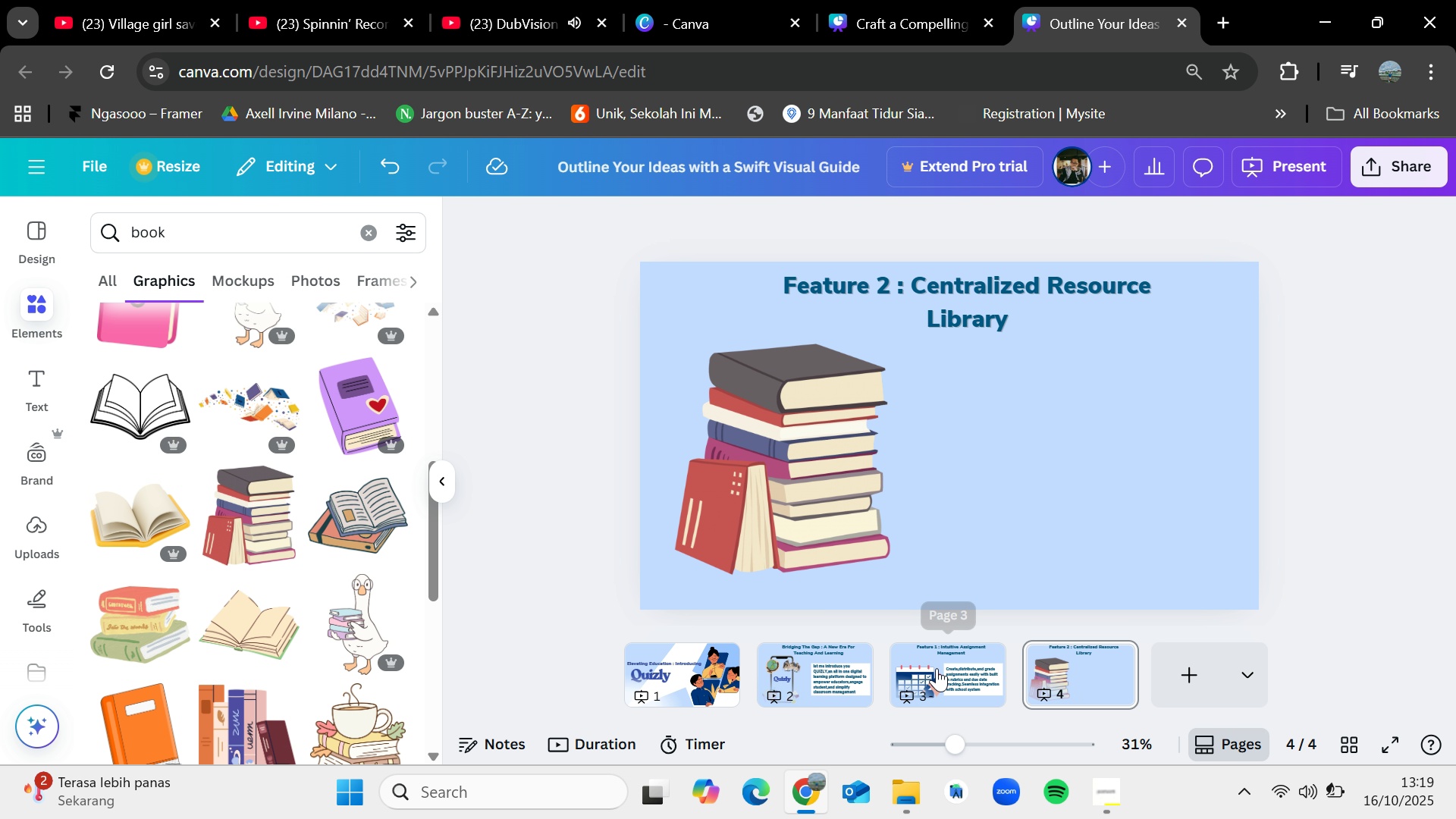 
left_click([937, 668])
 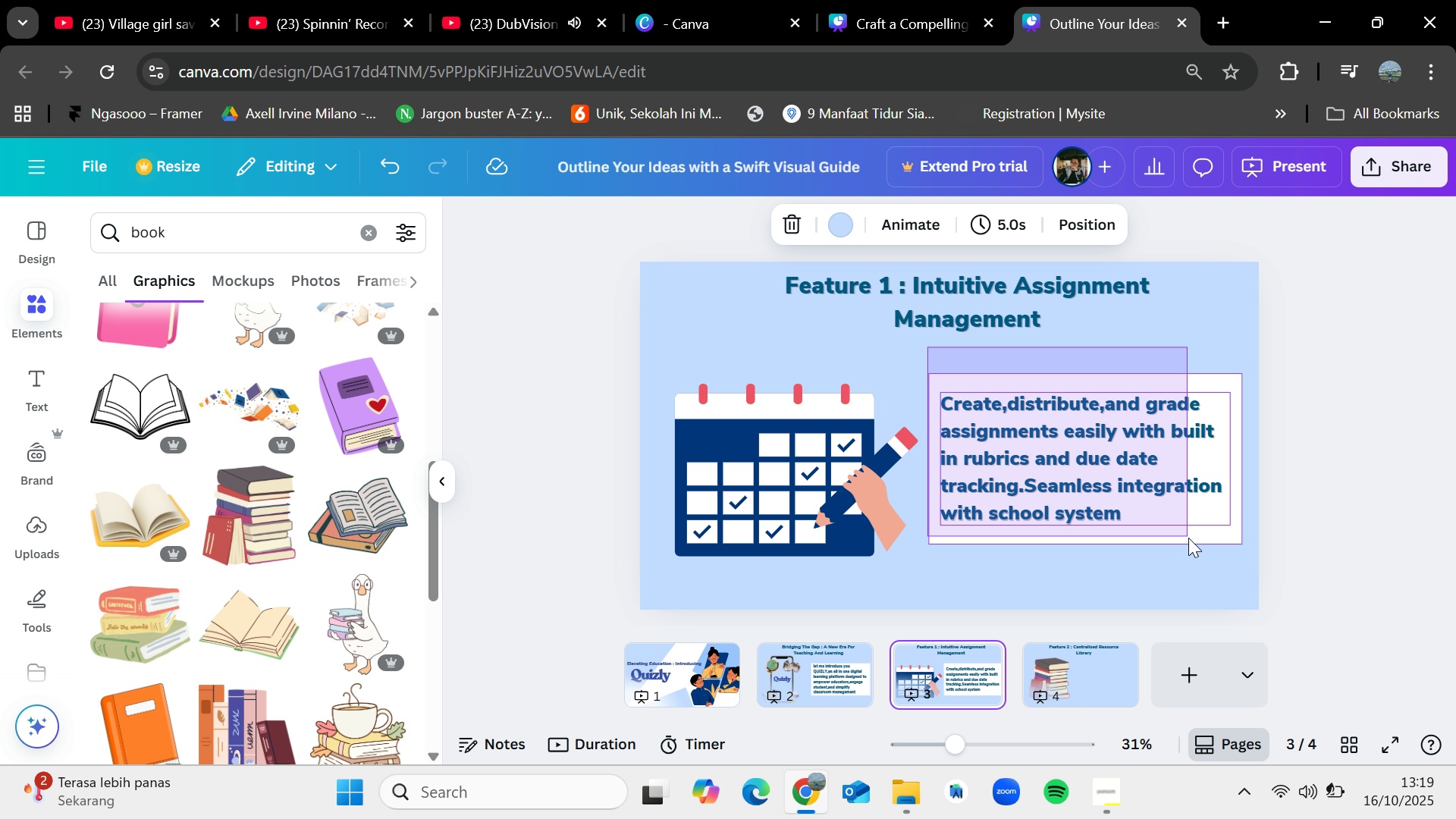 
key(Control+C)
 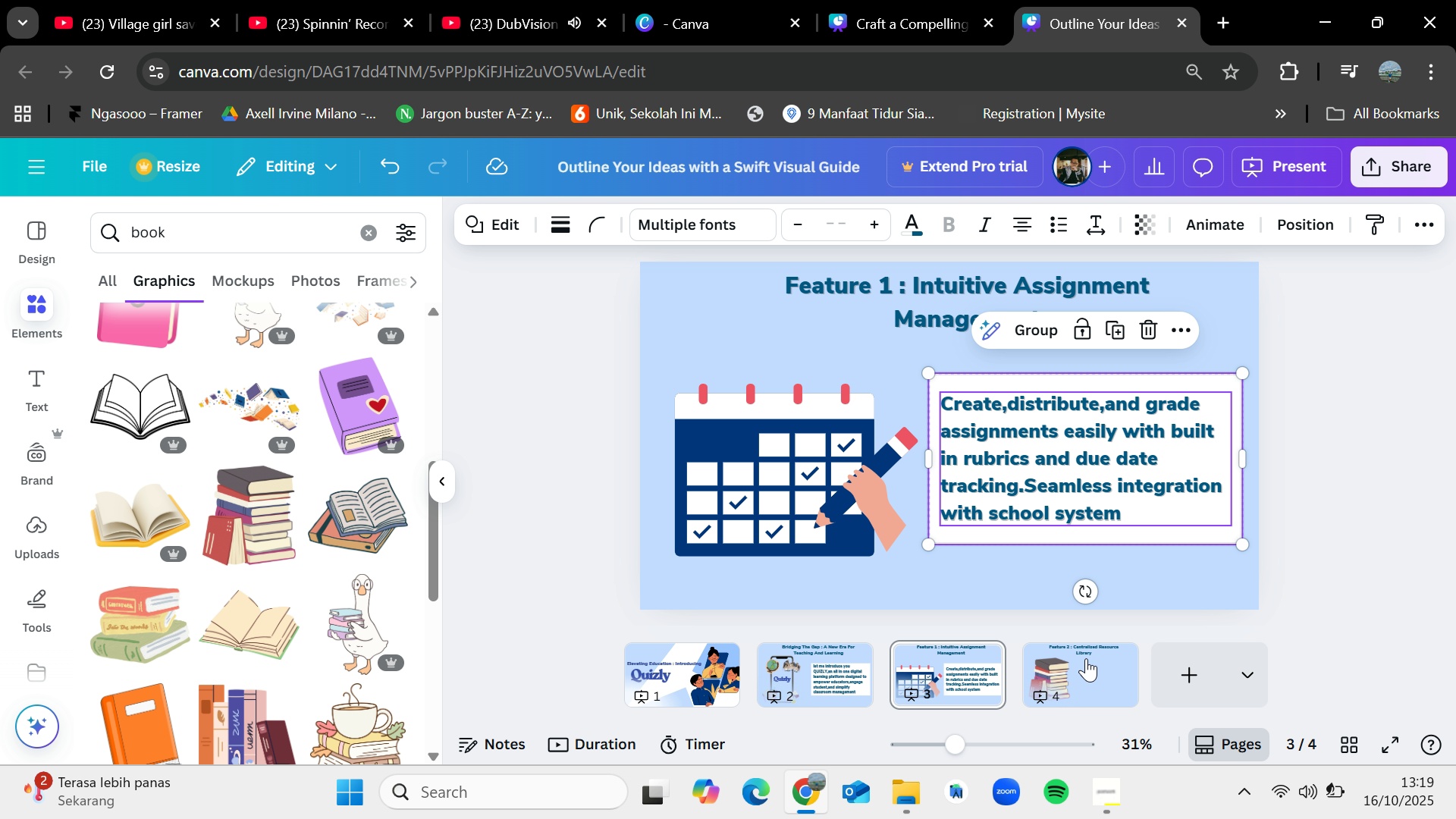 
left_click([1086, 658])
 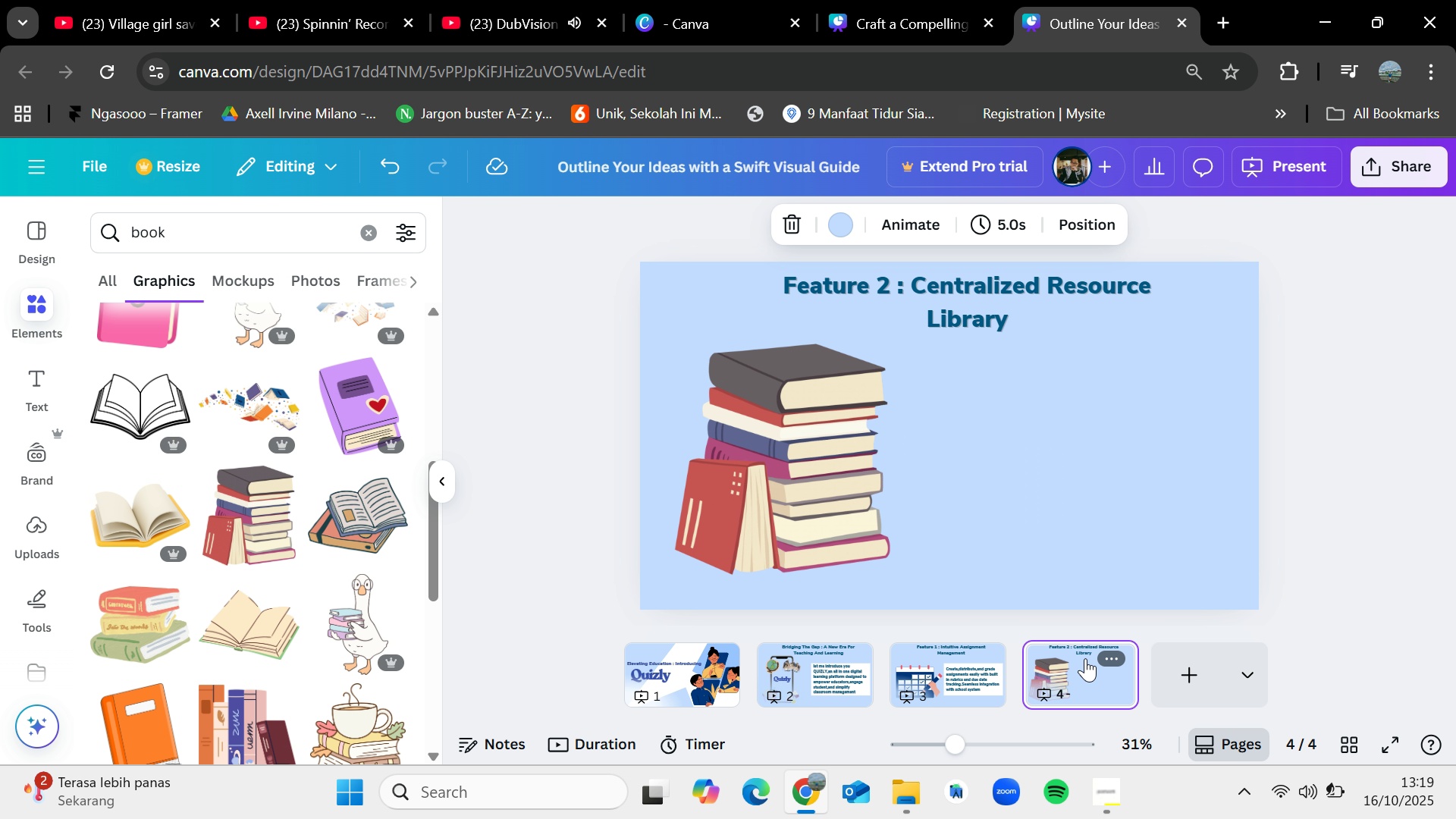 
key(Control+V)
 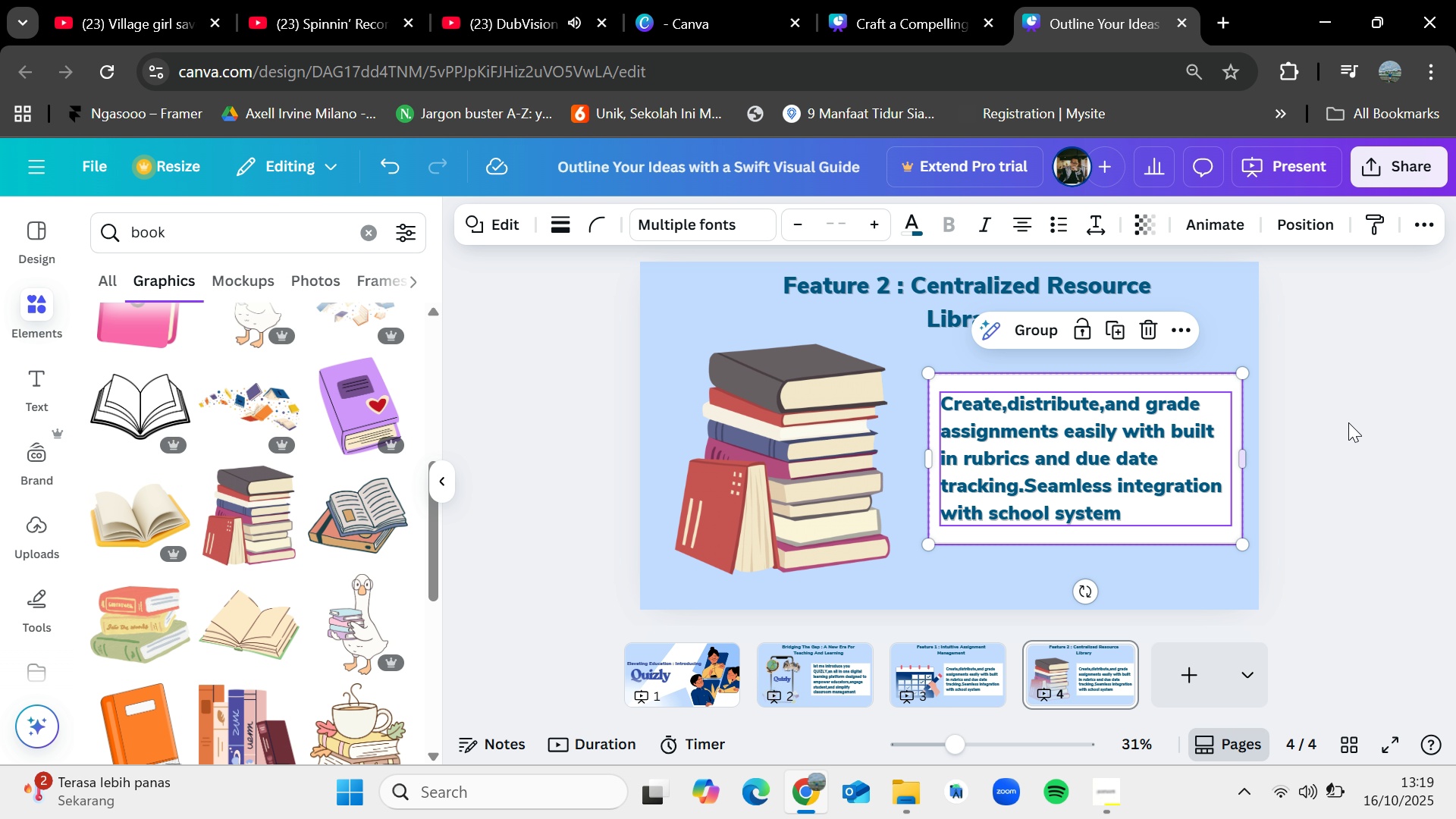 
left_click([1351, 421])
 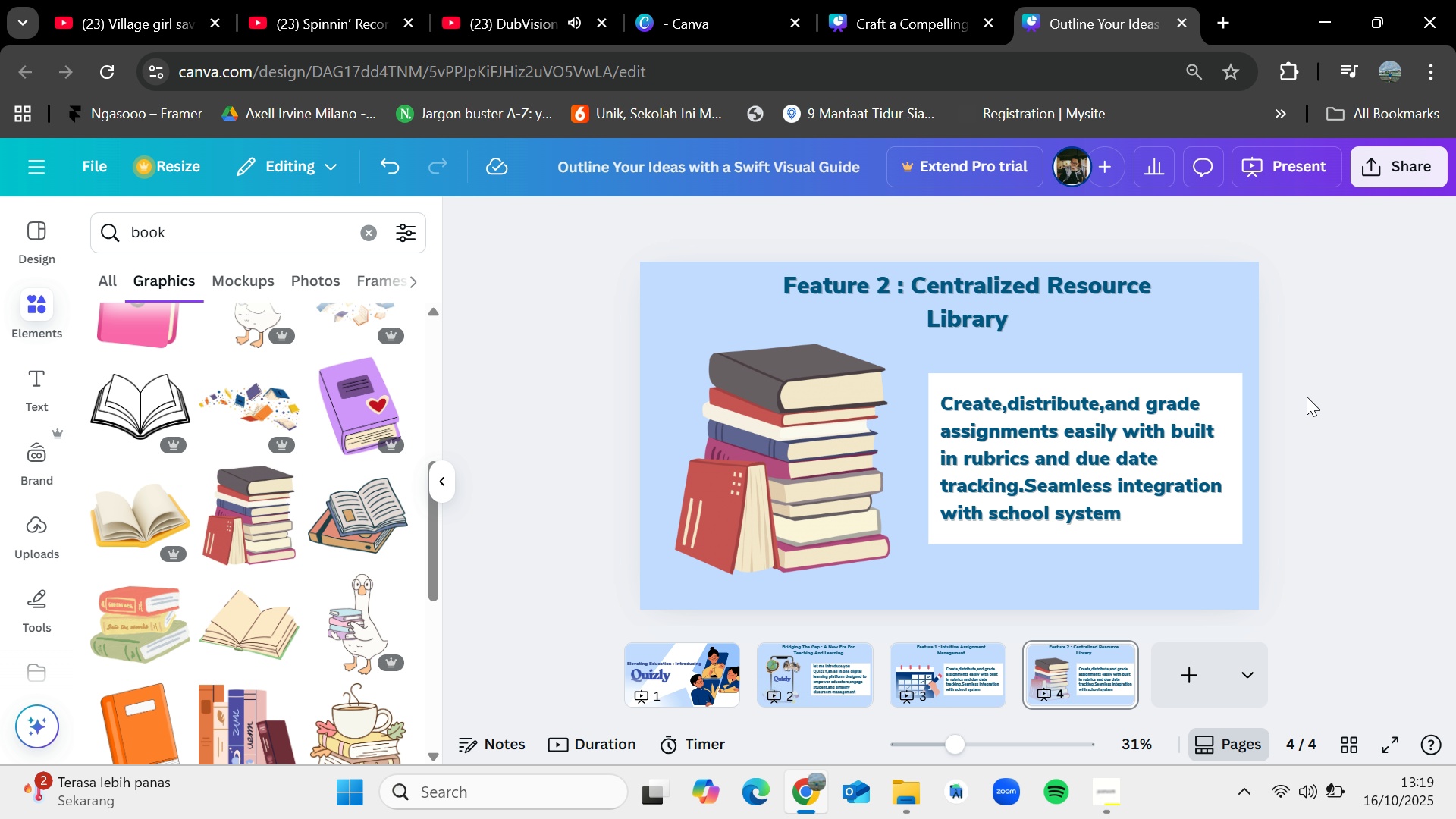 
wait(8.69)
 